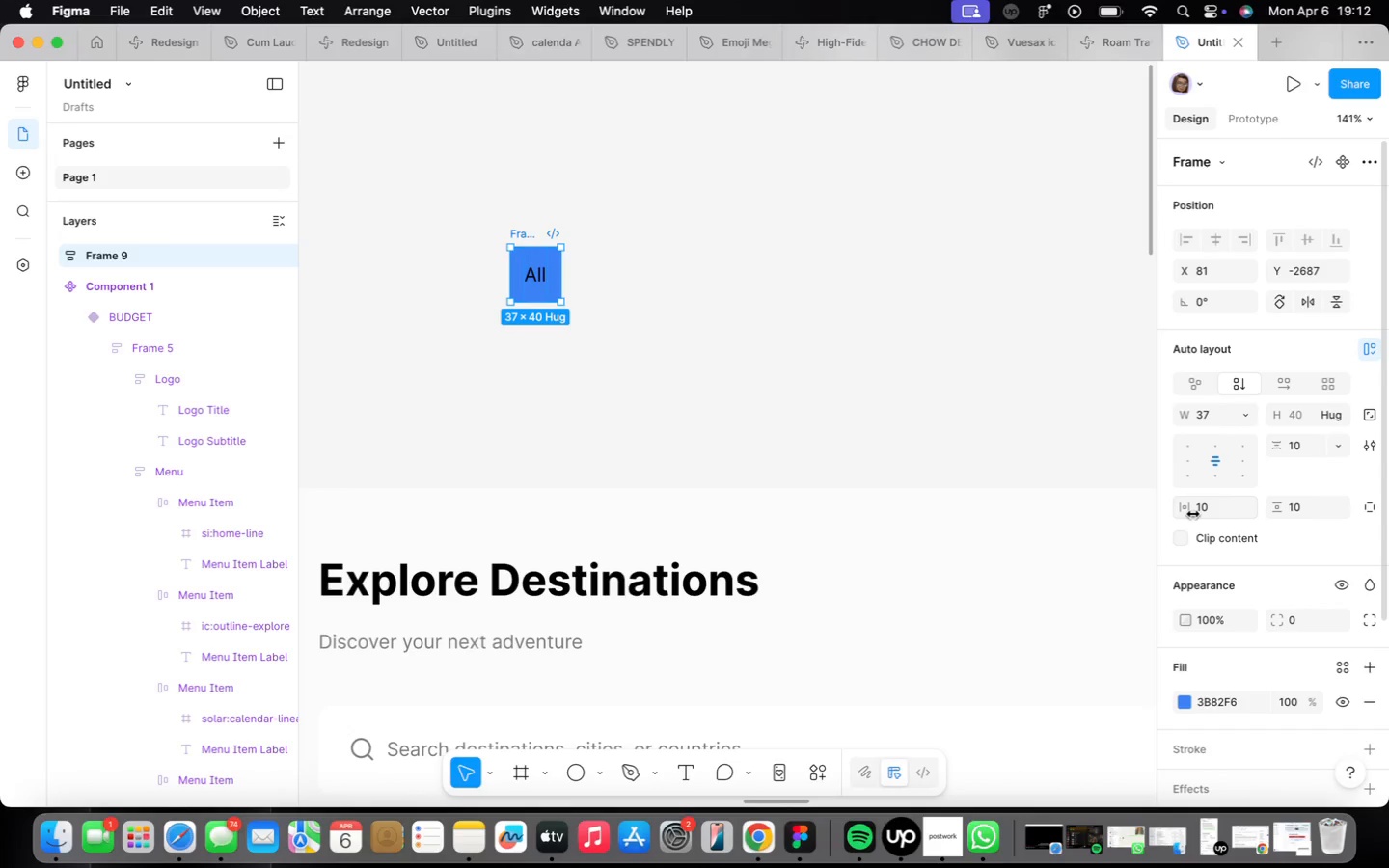 
key(Meta+Z)
 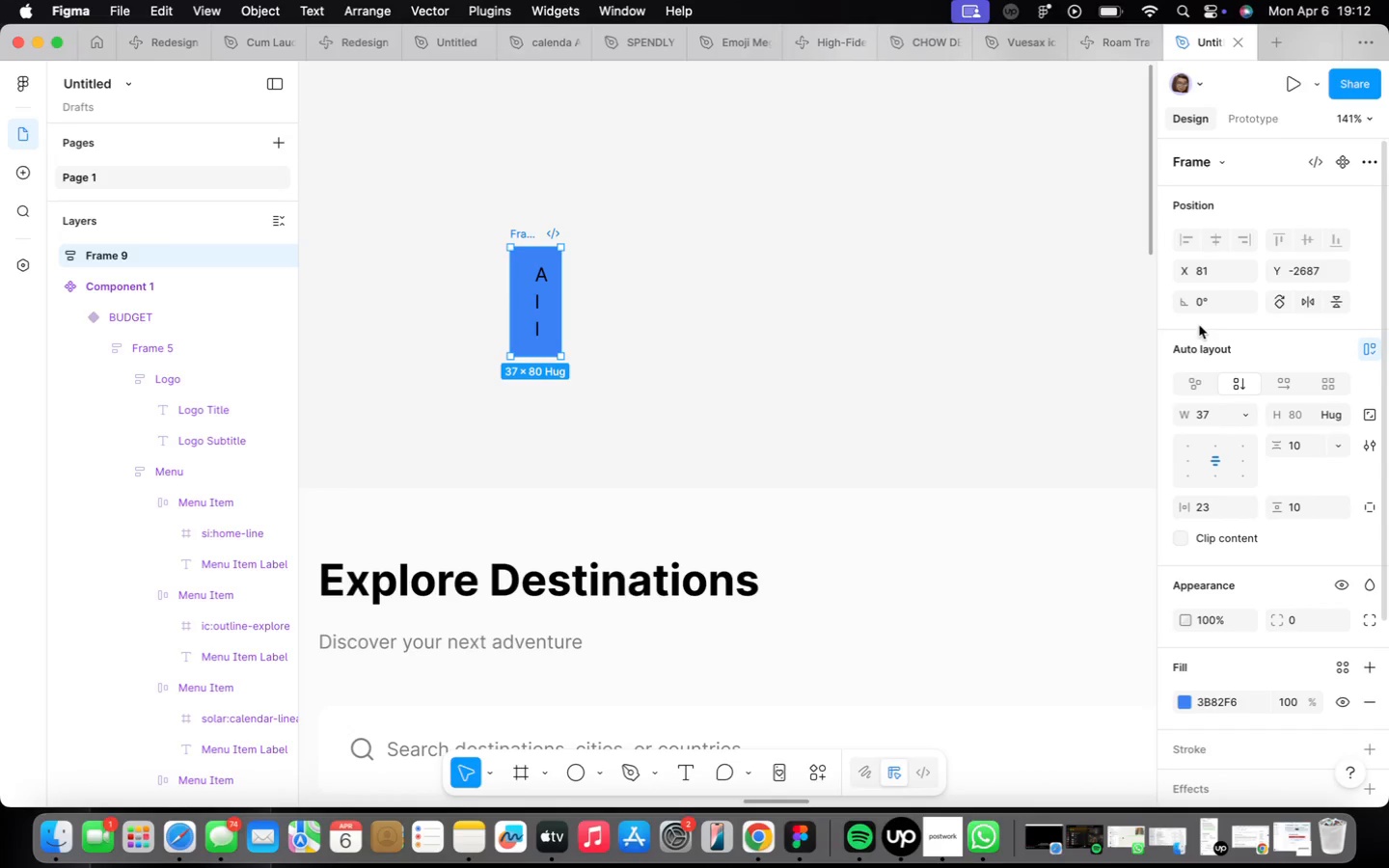 
key(Meta+CommandLeft)
 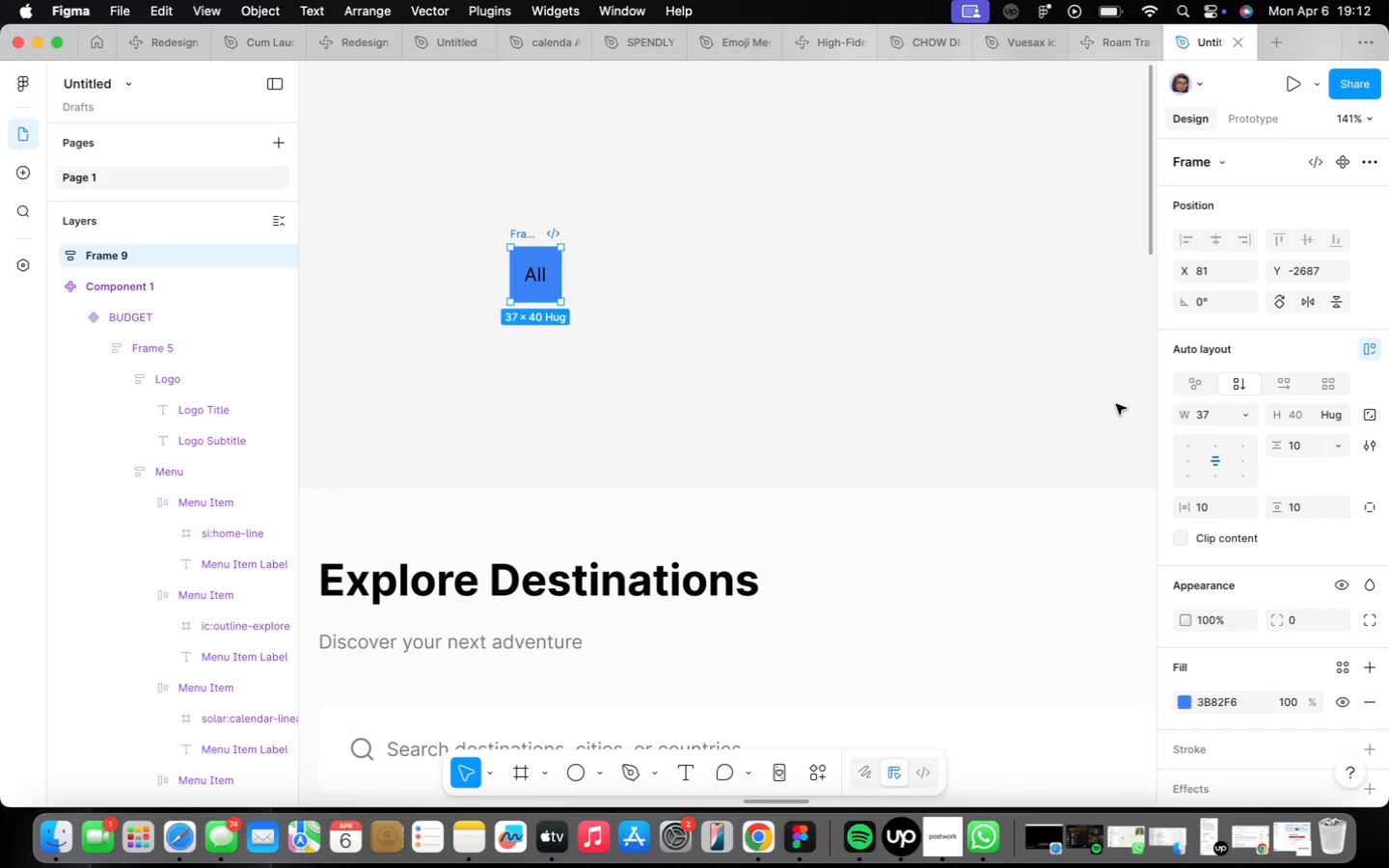 
key(Meta+Z)
 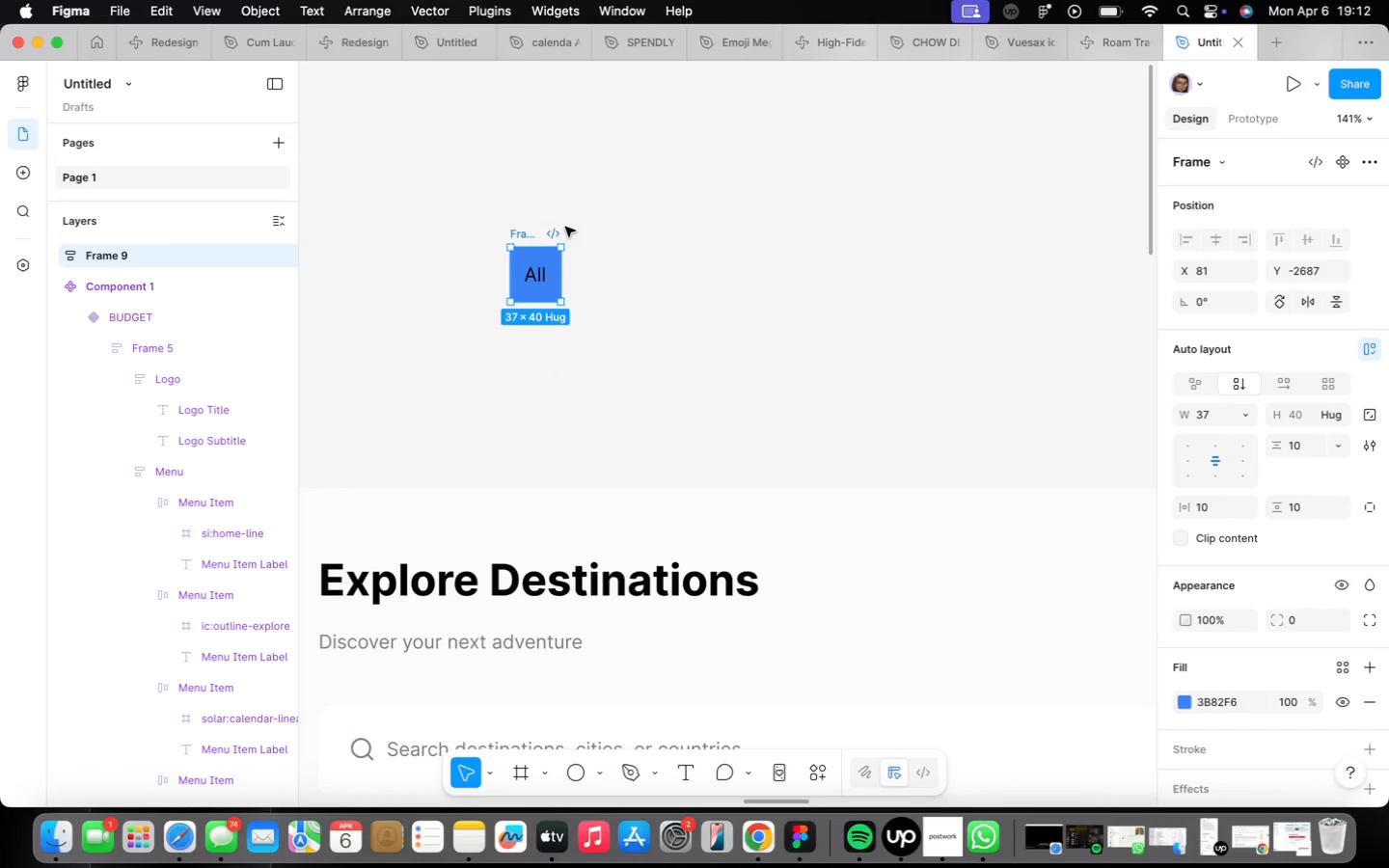 
scroll: coordinate [552, 235], scroll_direction: up, amount: 7.0
 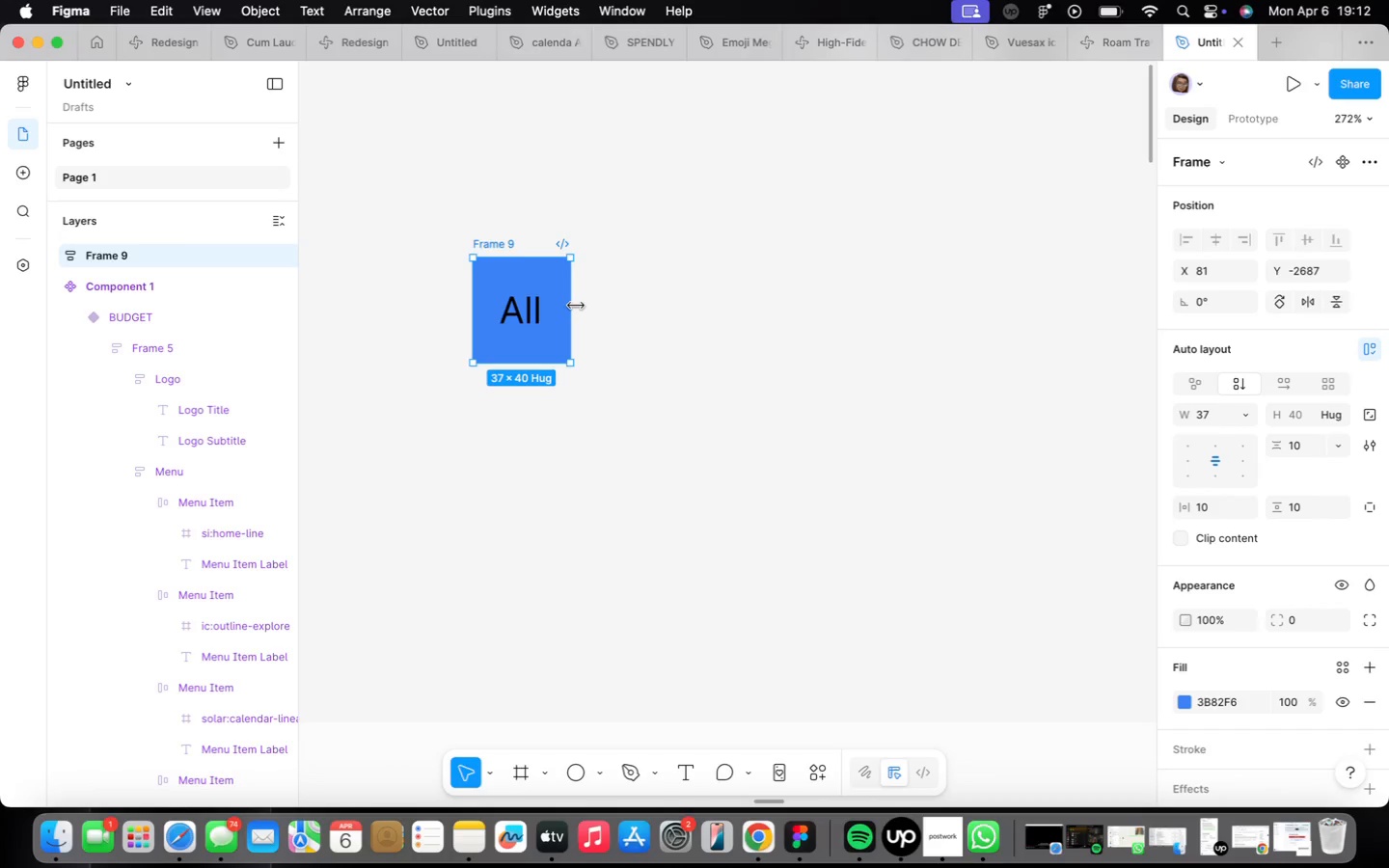 
left_click_drag(start_coordinate=[578, 306], to_coordinate=[623, 308])
 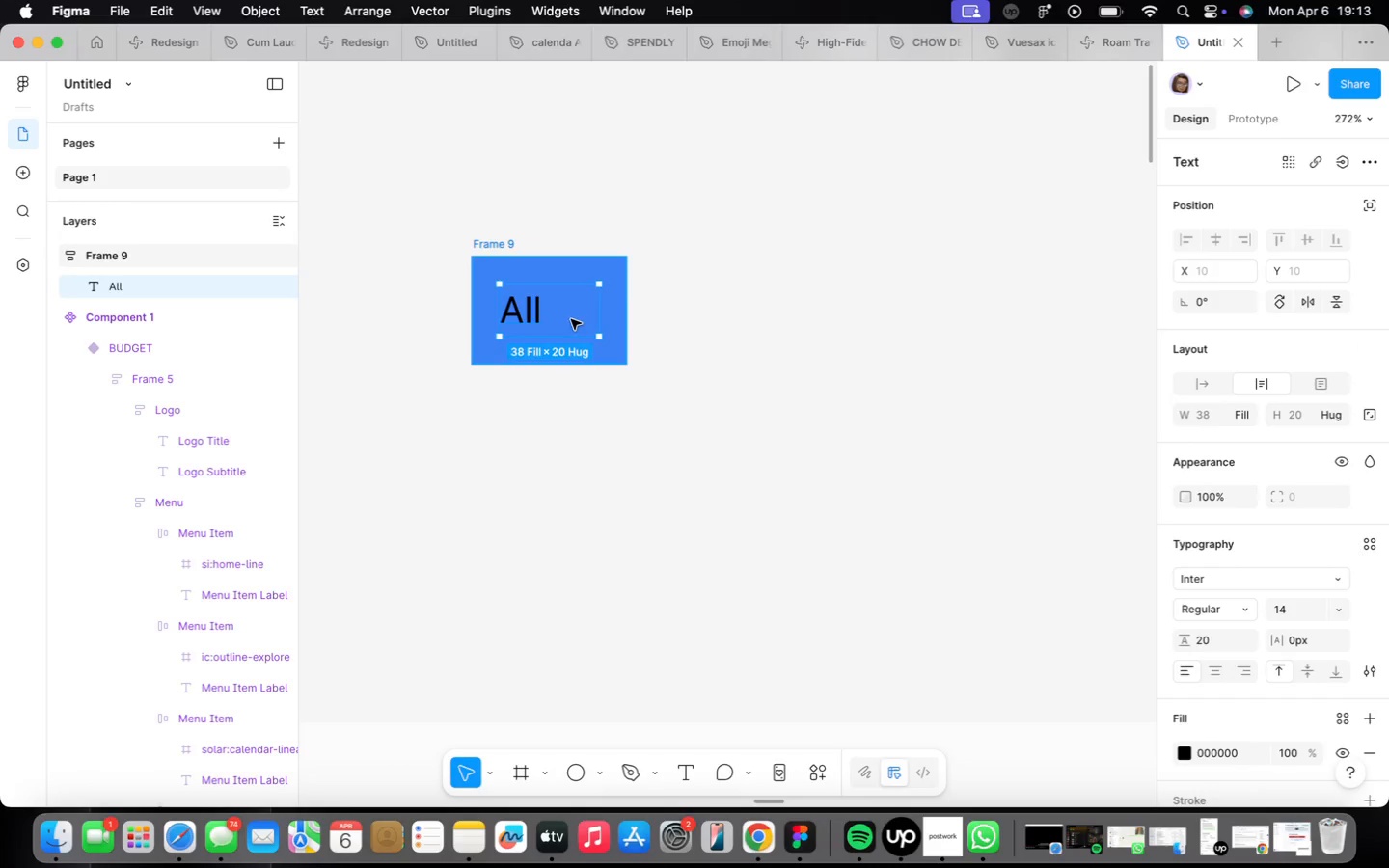 
left_click_drag(start_coordinate=[596, 317], to_coordinate=[573, 317])
 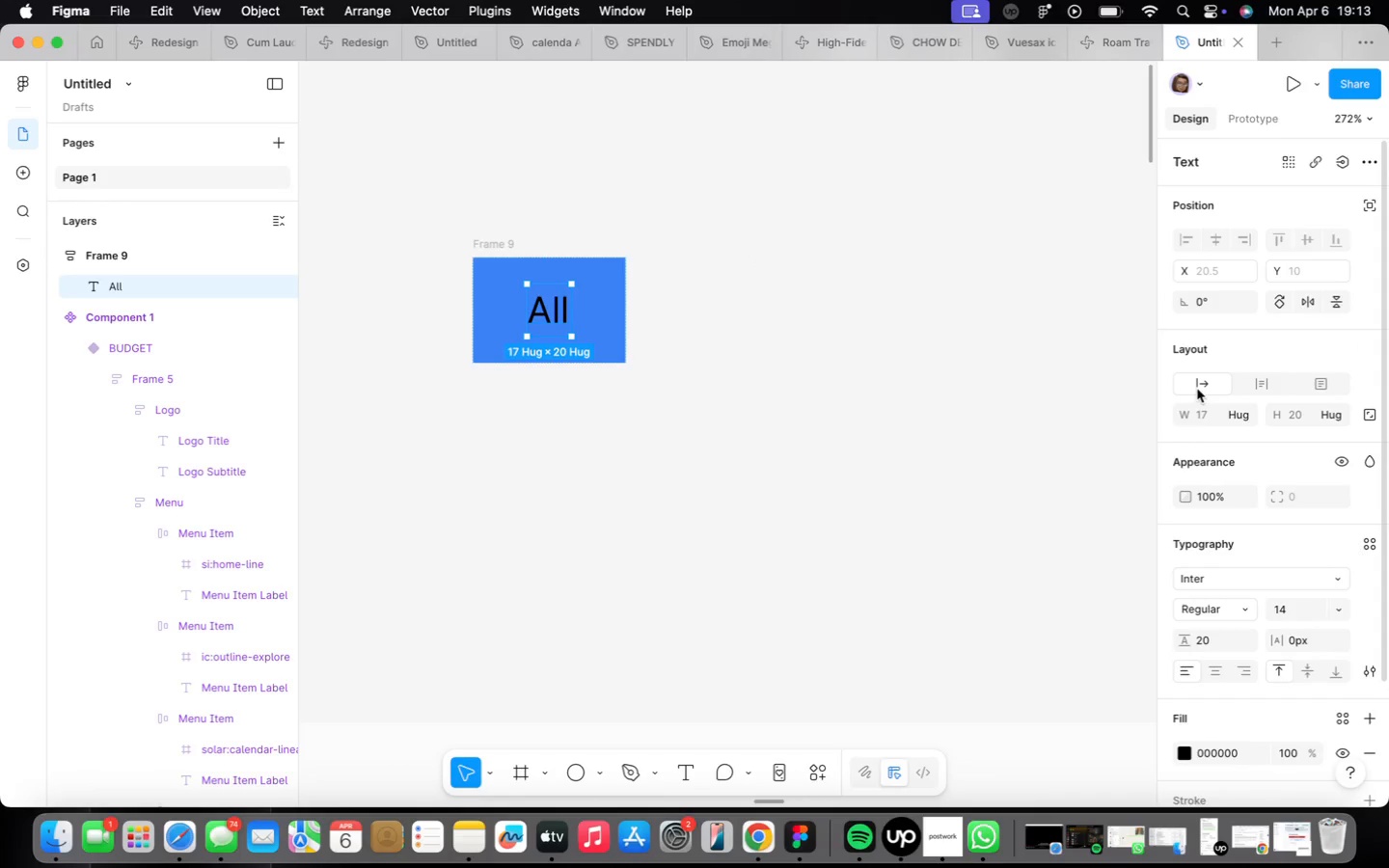 
left_click([477, 244])
 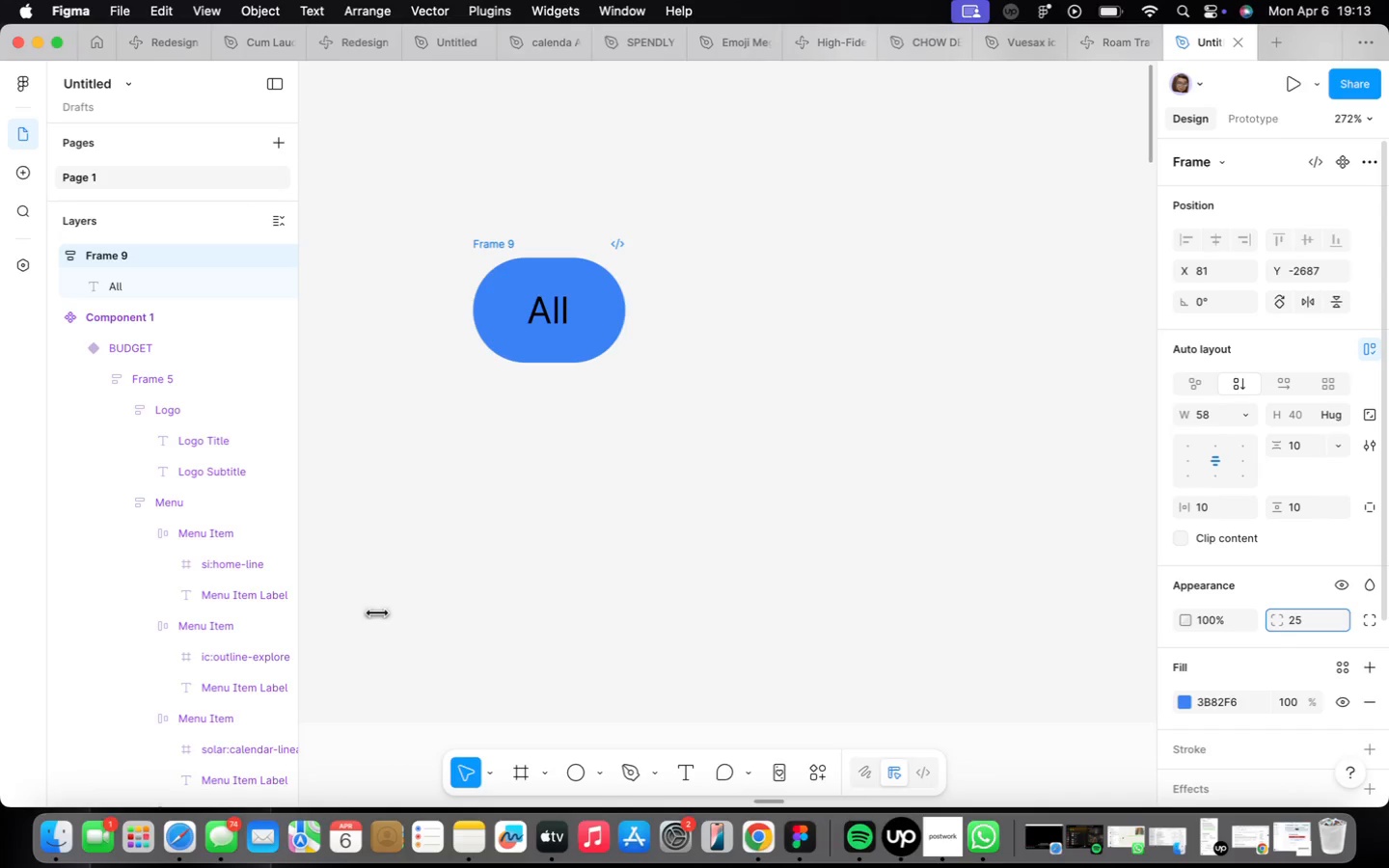 
wait(6.07)
 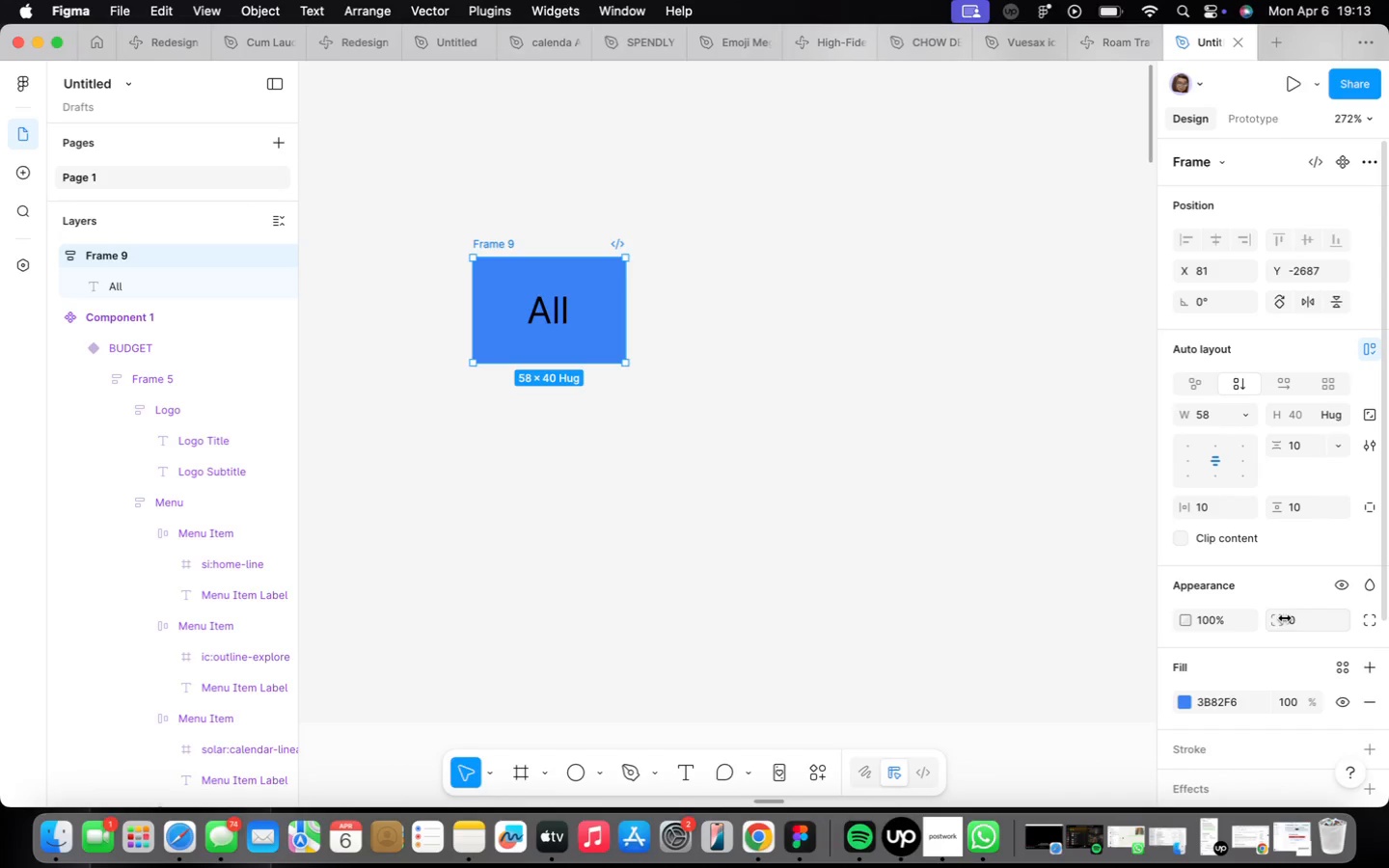 
left_click_drag(start_coordinate=[626, 307], to_coordinate=[661, 315])
 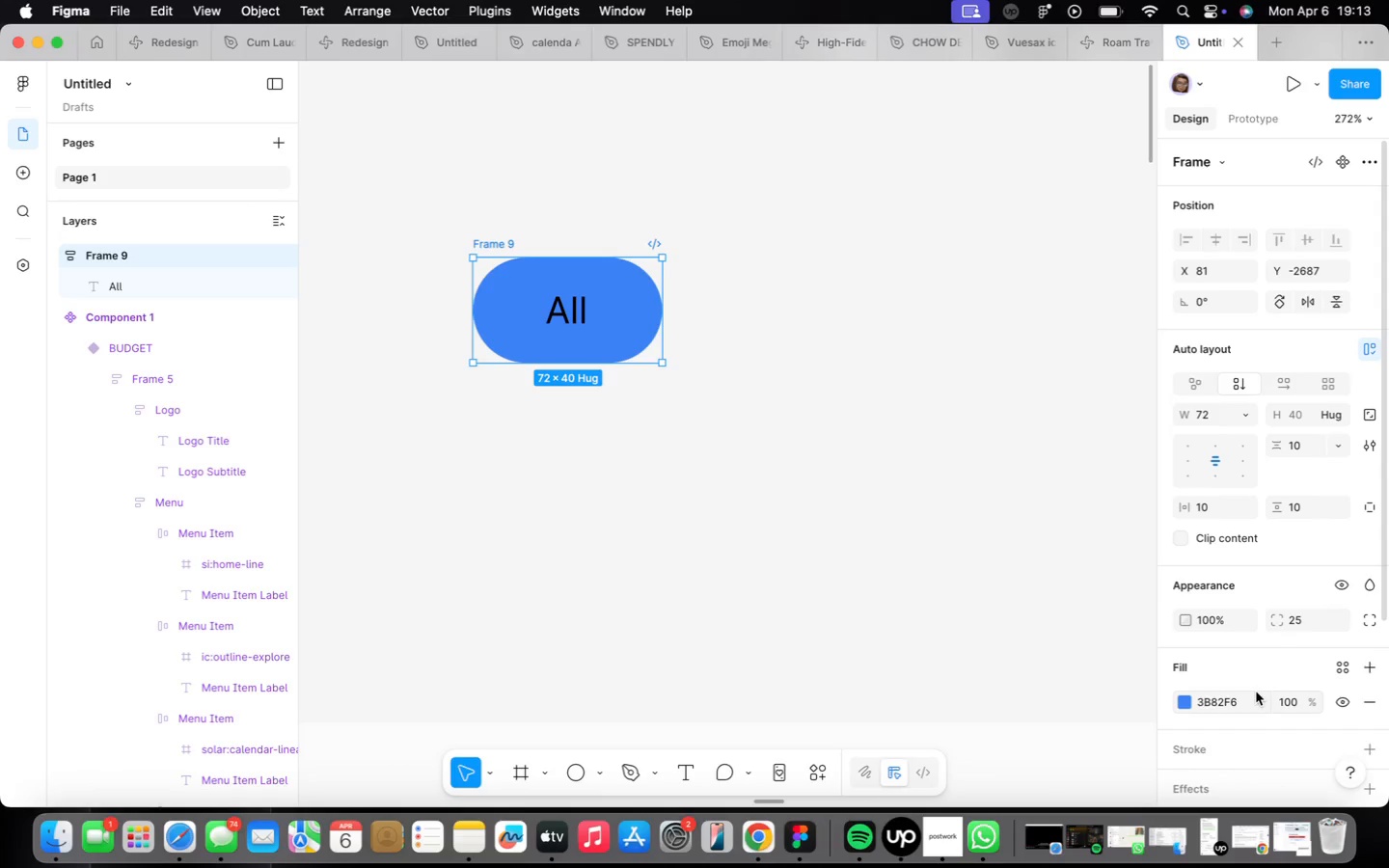 
scroll: coordinate [1262, 652], scroll_direction: down, amount: 24.0
 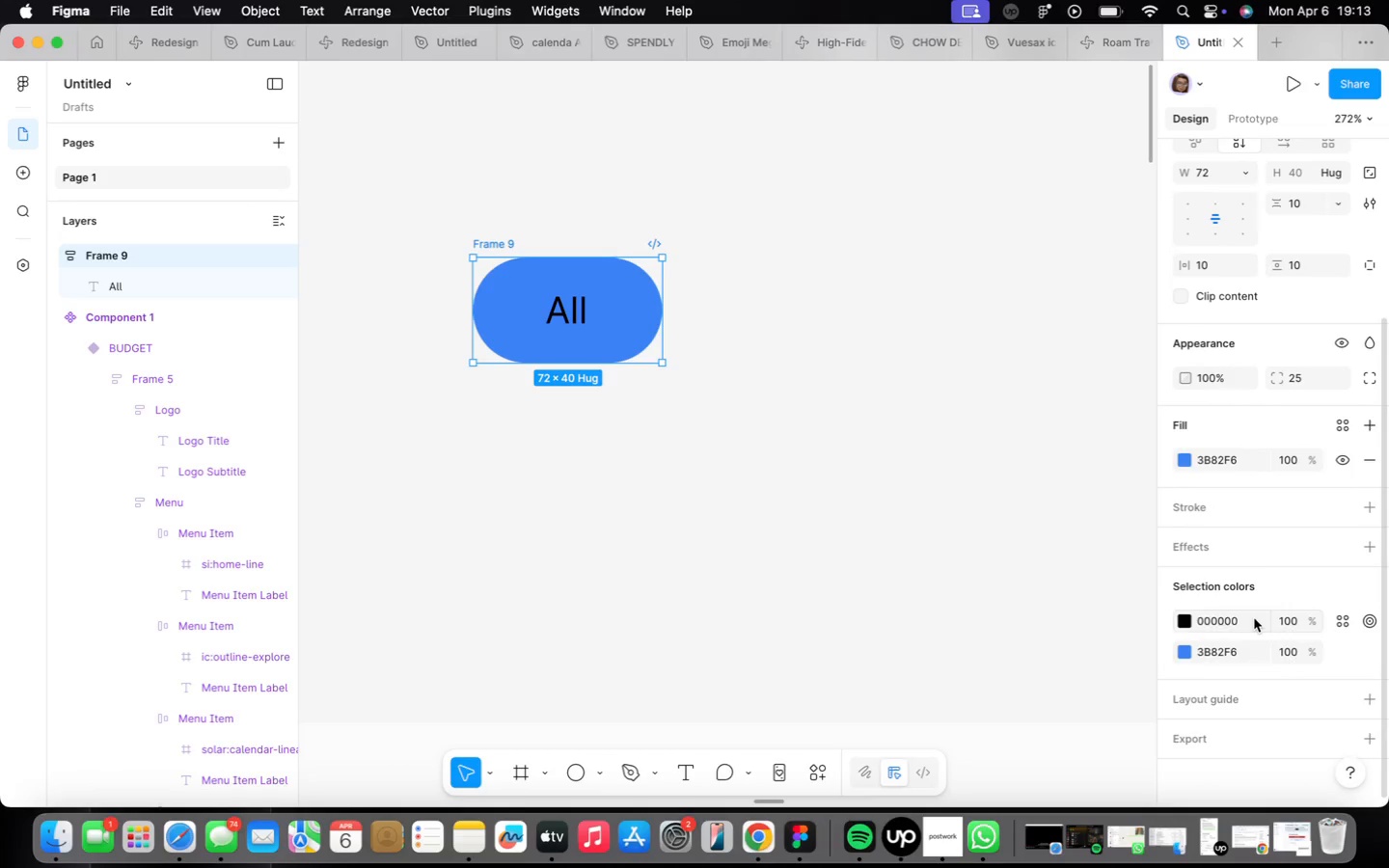 
left_click([1254, 618])
 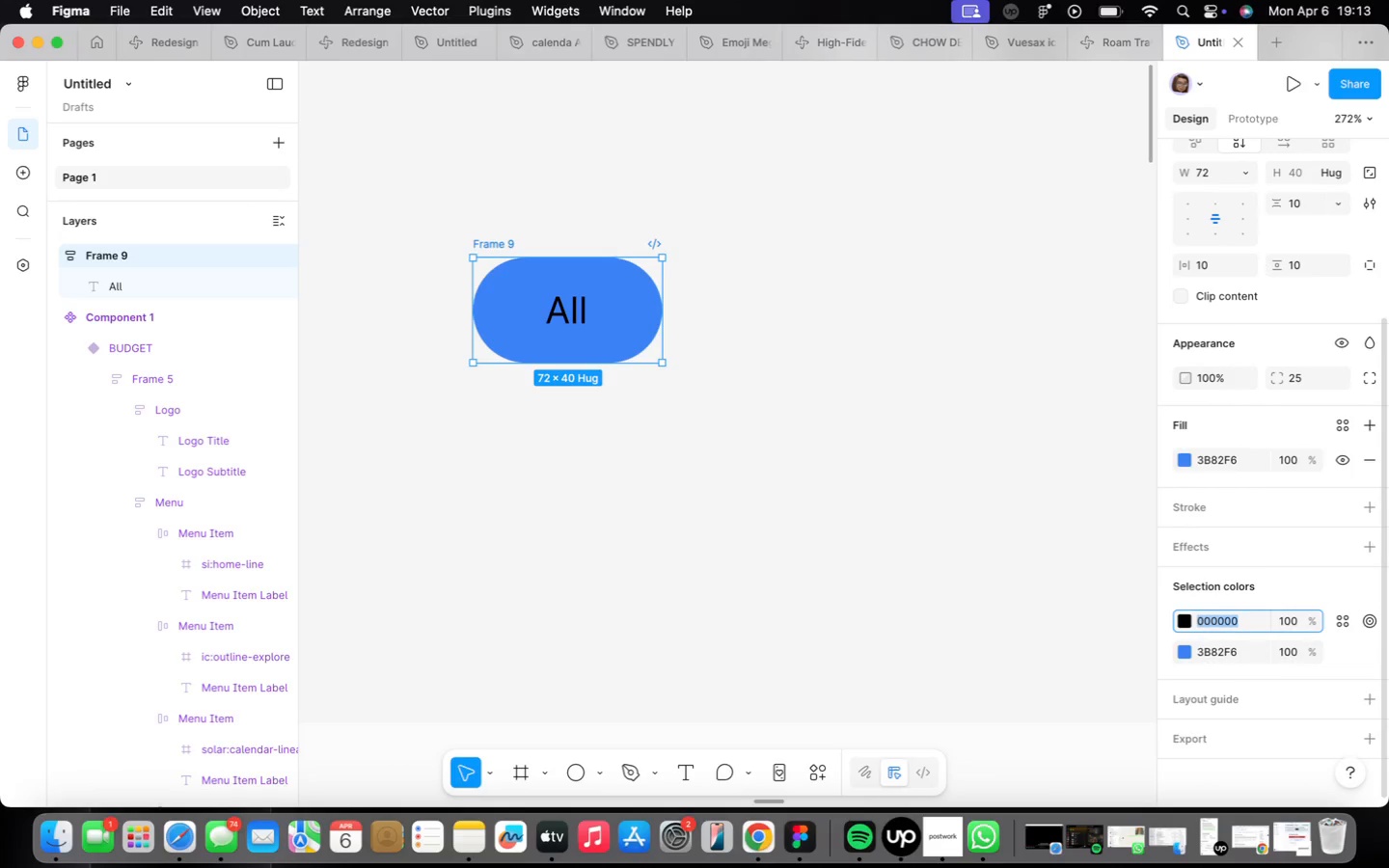 
type(ffff)
 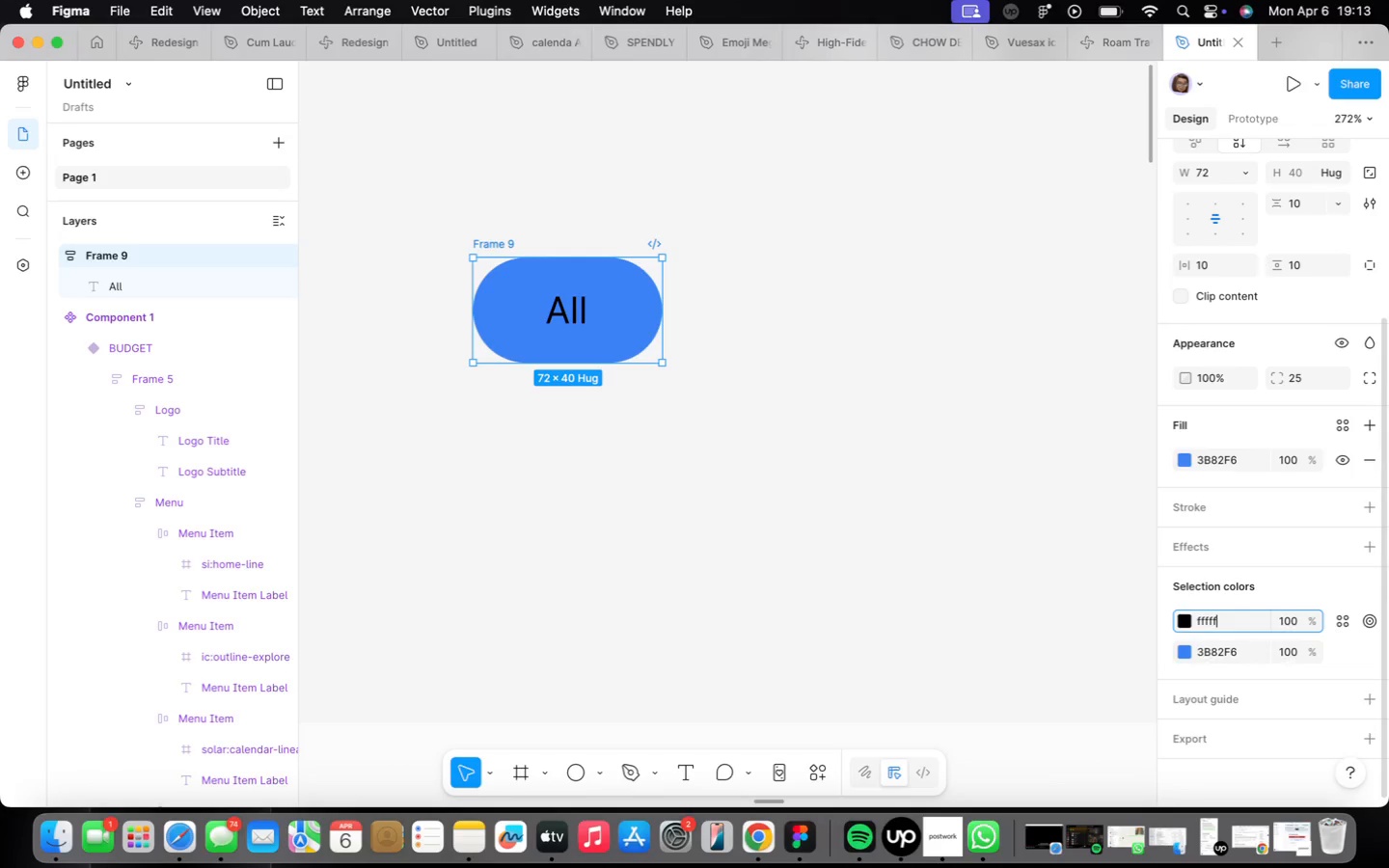 
hold_key(key=F, duration=0.33)
 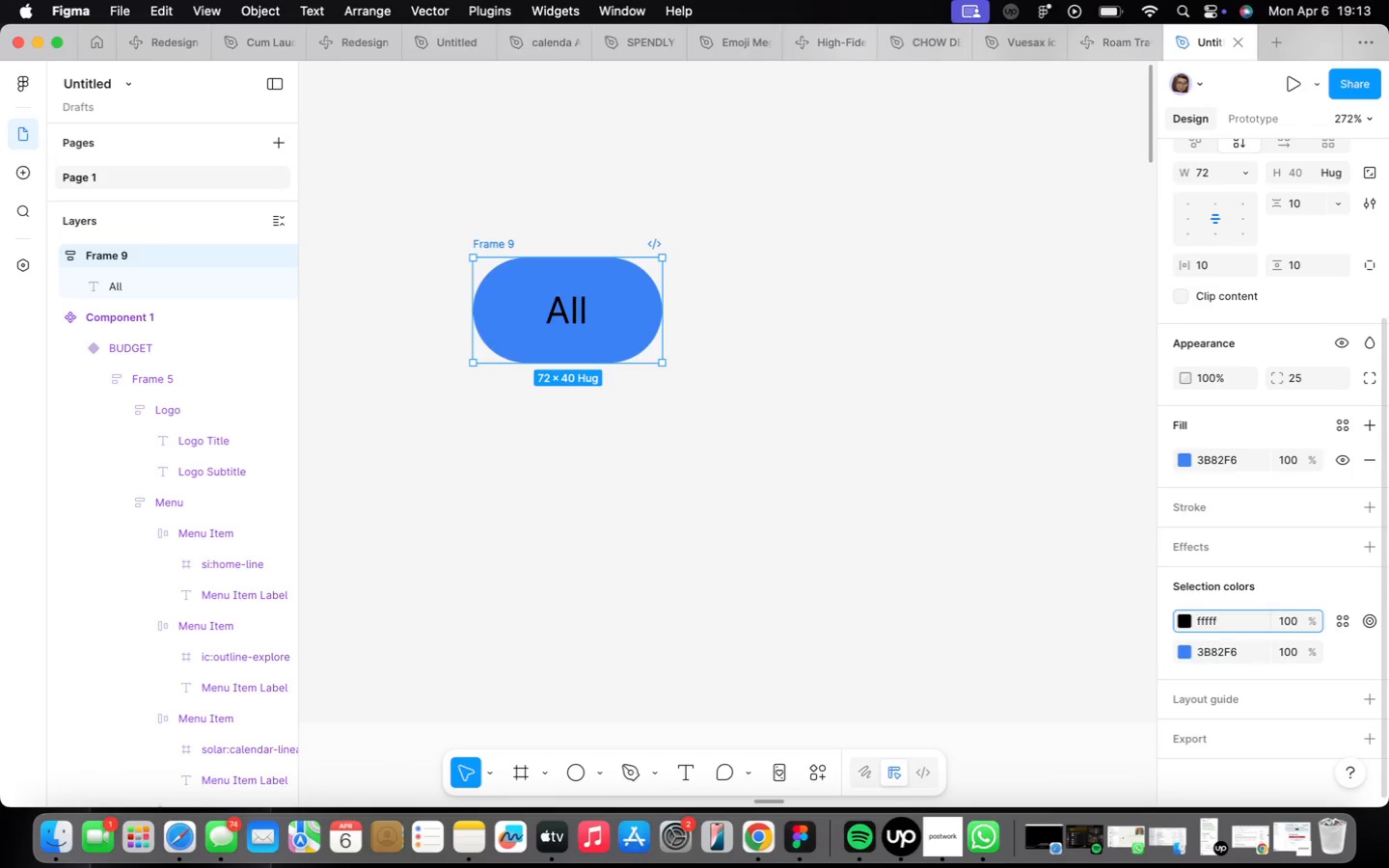 
key(Enter)
 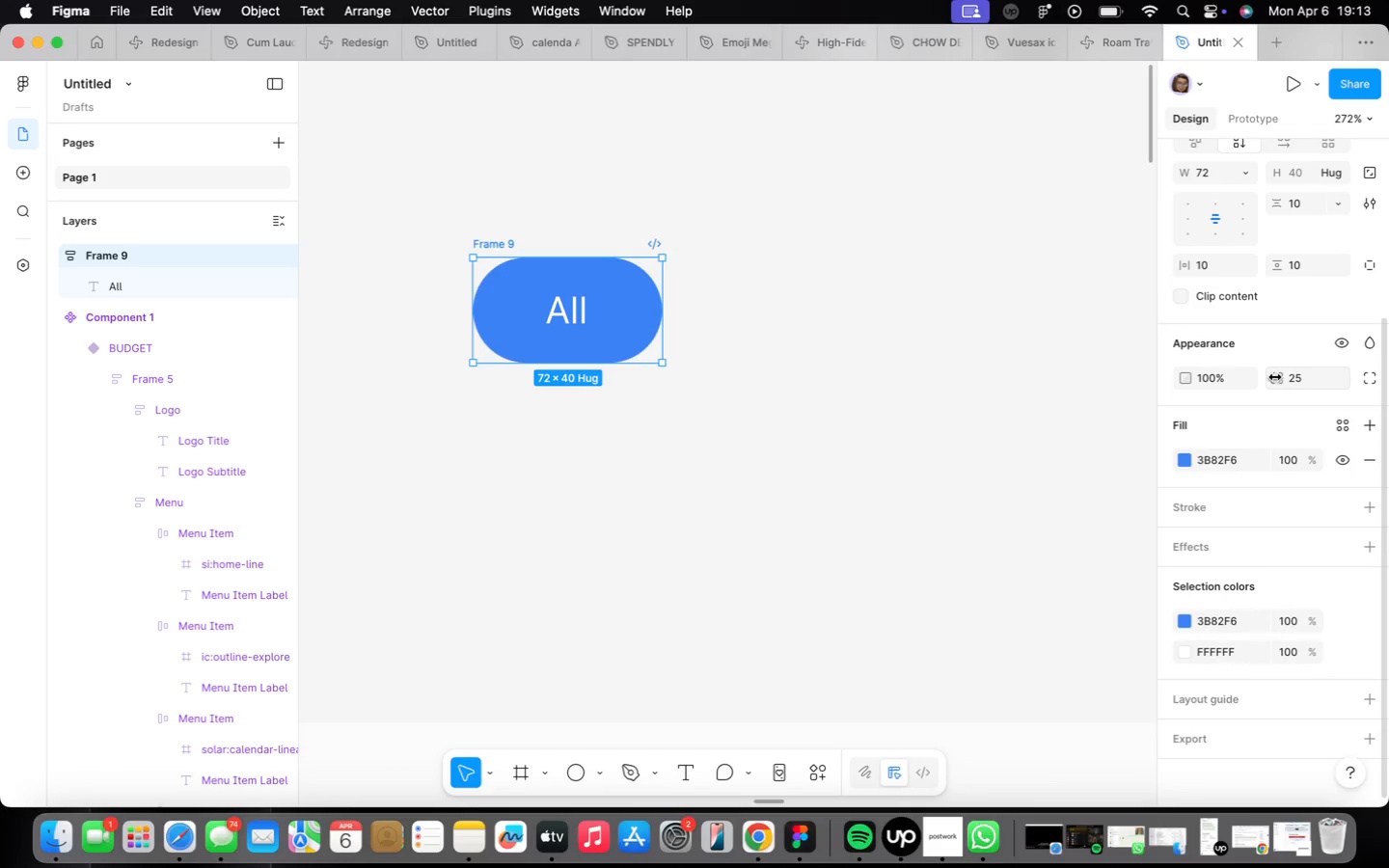 
left_click([516, 603])
 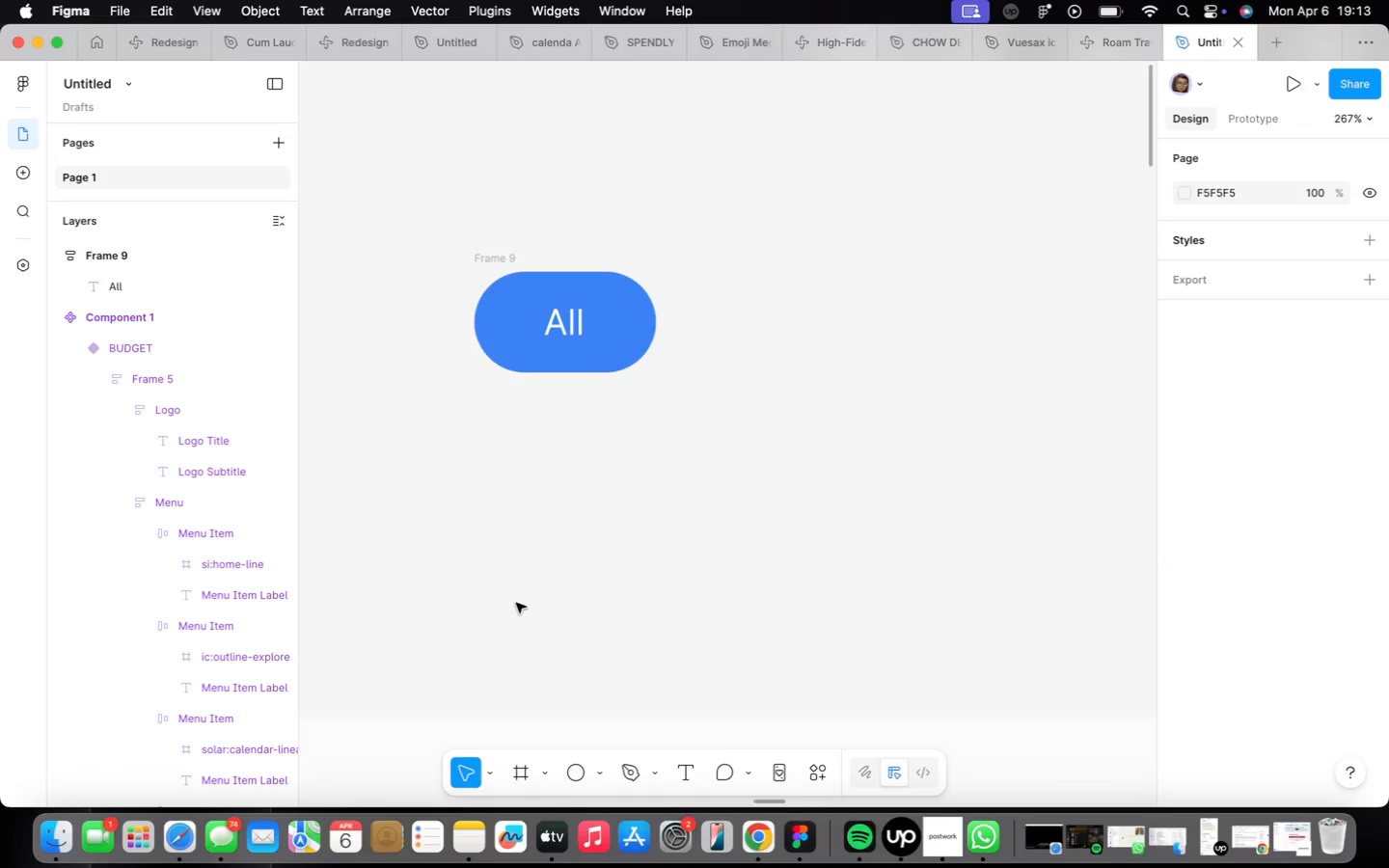 
scroll: coordinate [516, 603], scroll_direction: down, amount: 16.0
 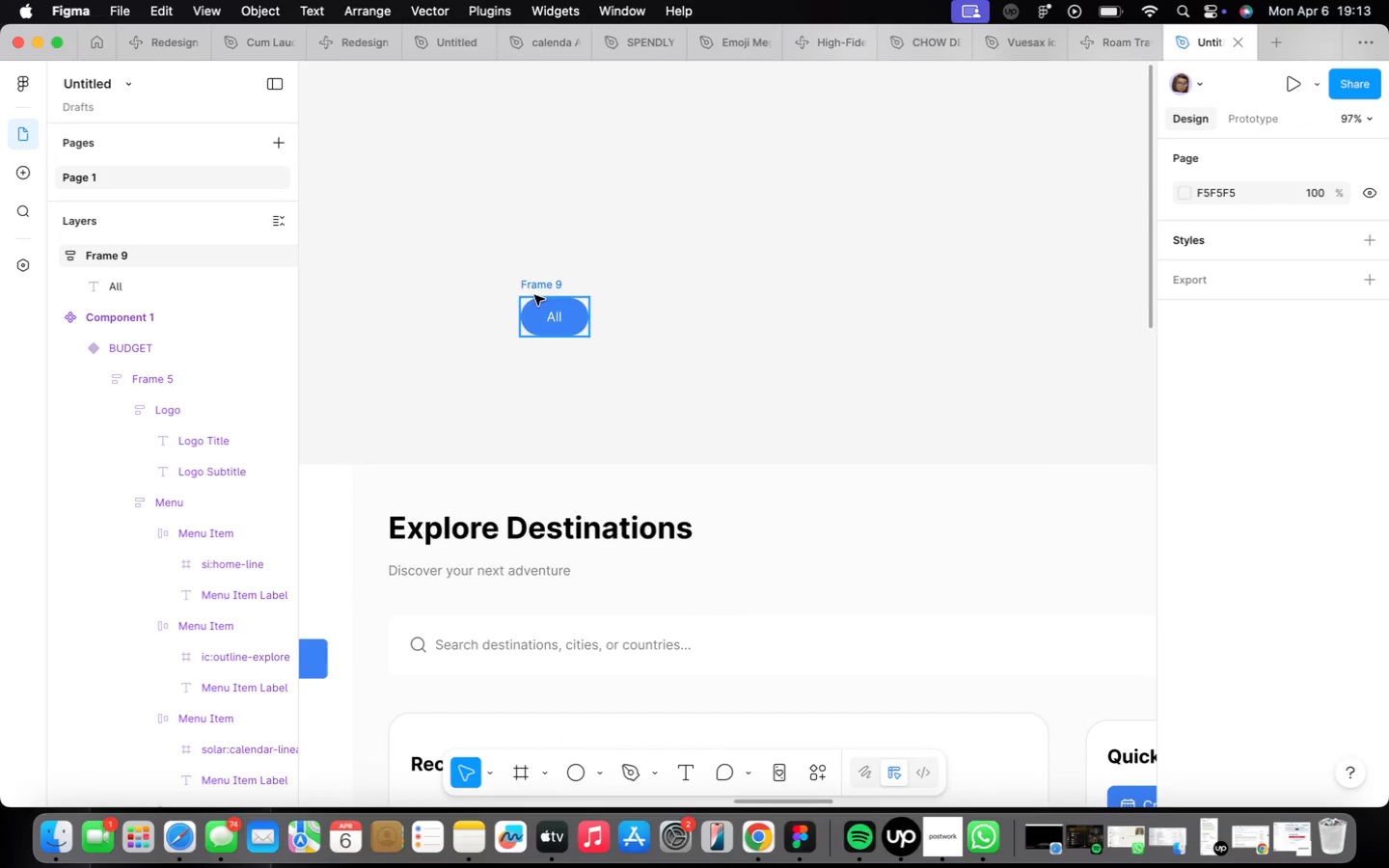 
left_click([529, 279])
 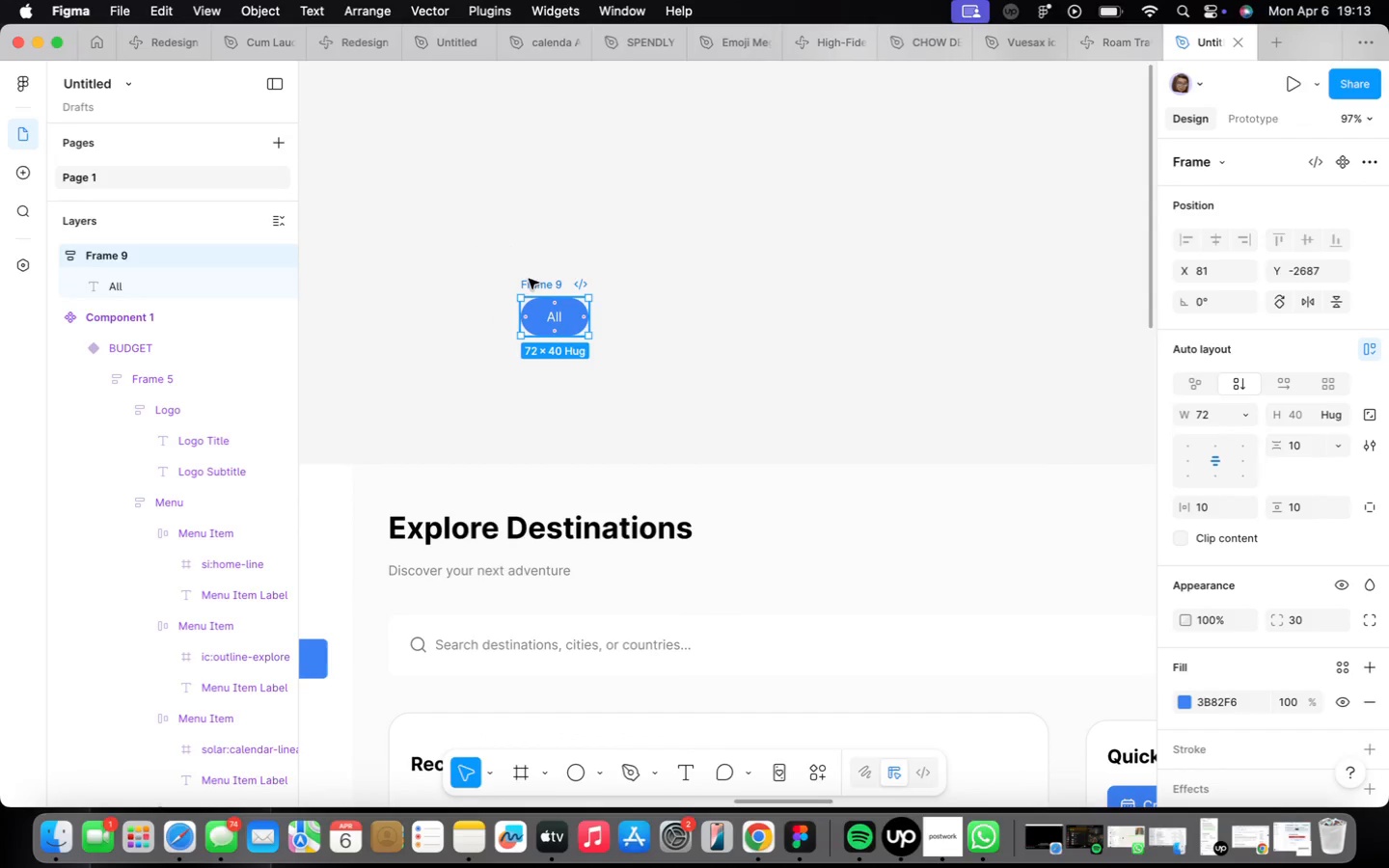 
hold_key(key=OptionLeft, duration=1.31)
left_click_drag(start_coordinate=[529, 279], to_coordinate=[616, 275])
 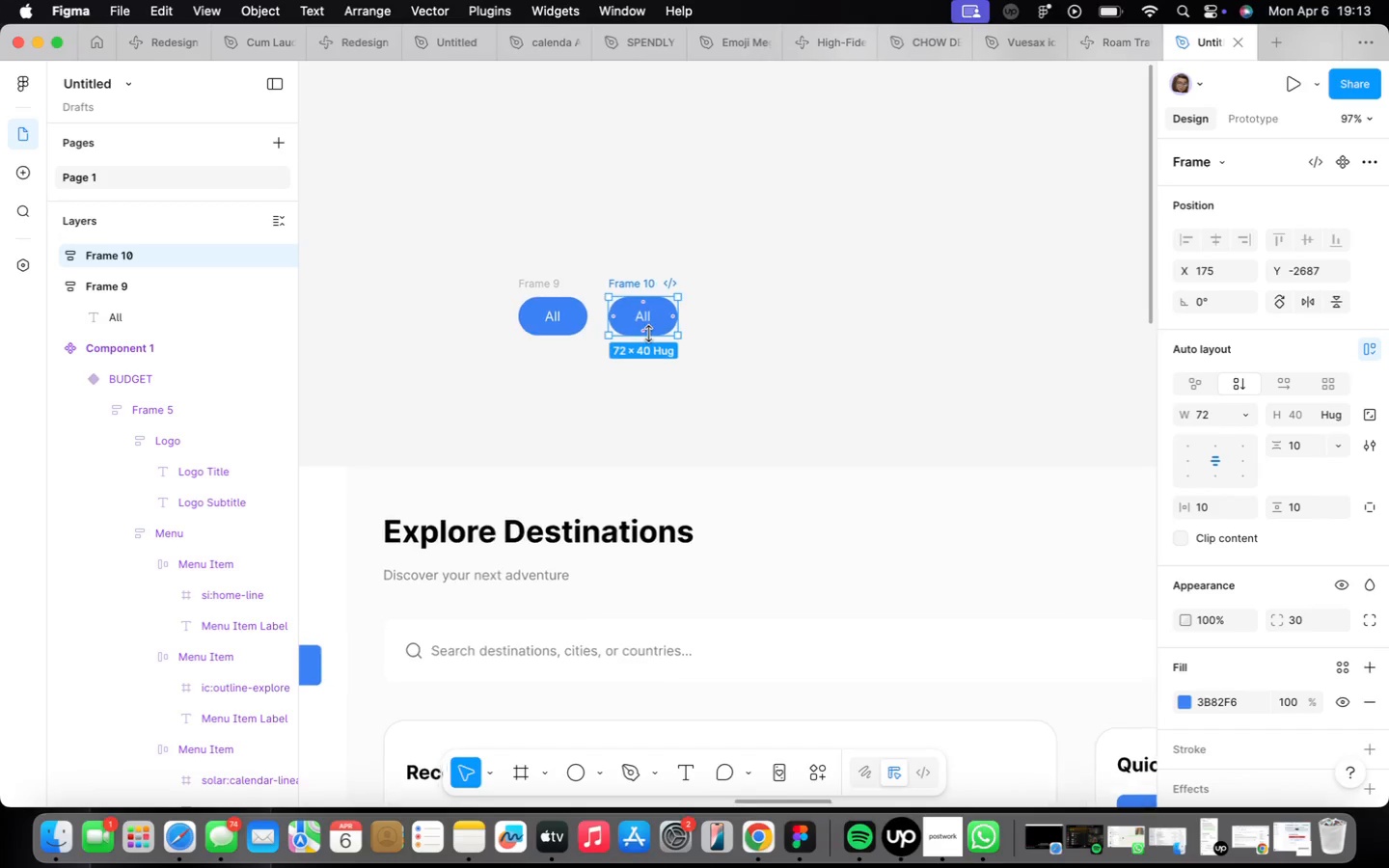 
scroll: coordinate [648, 334], scroll_direction: up, amount: 15.0
 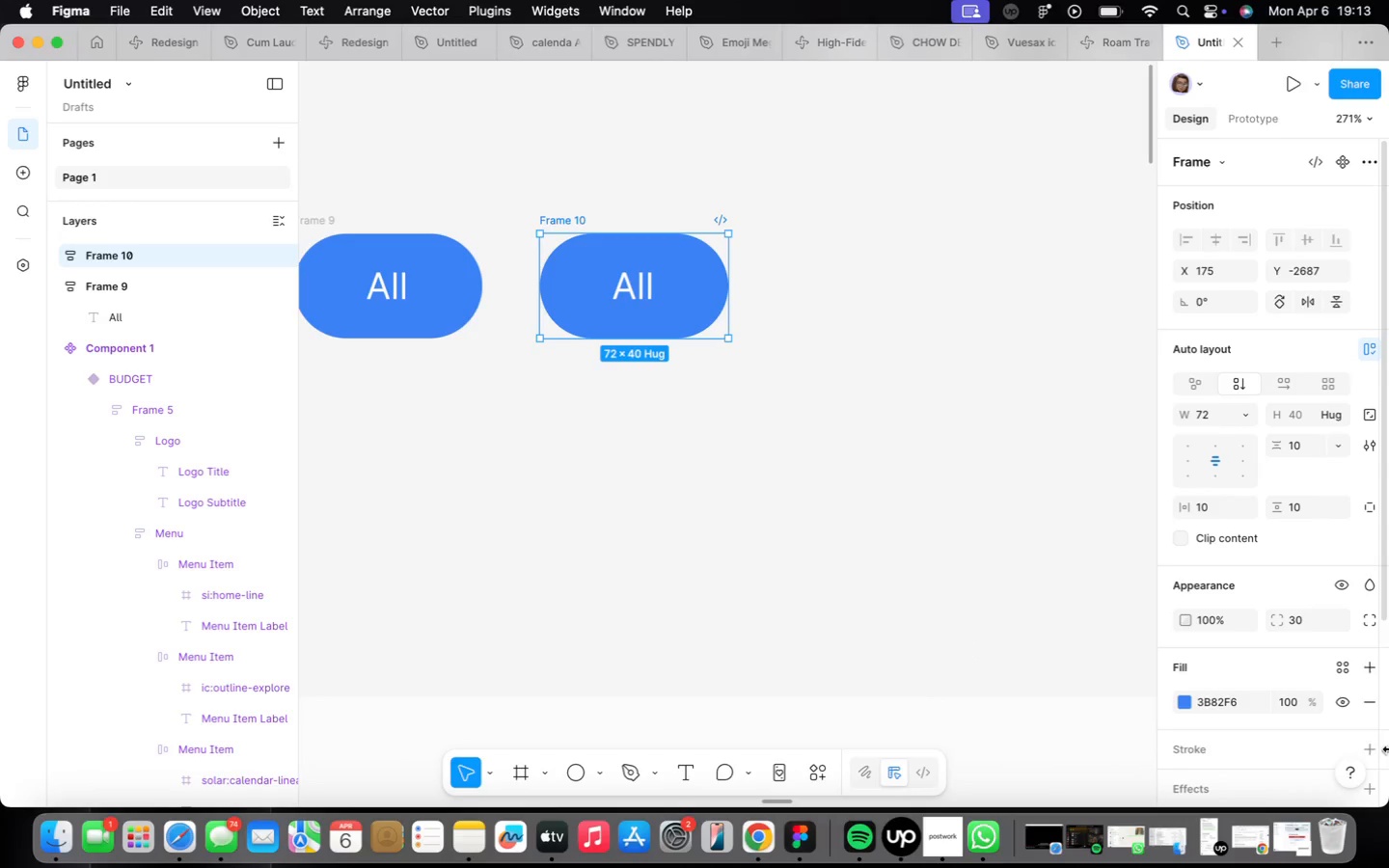 
scroll: coordinate [1347, 709], scroll_direction: down, amount: 23.0
 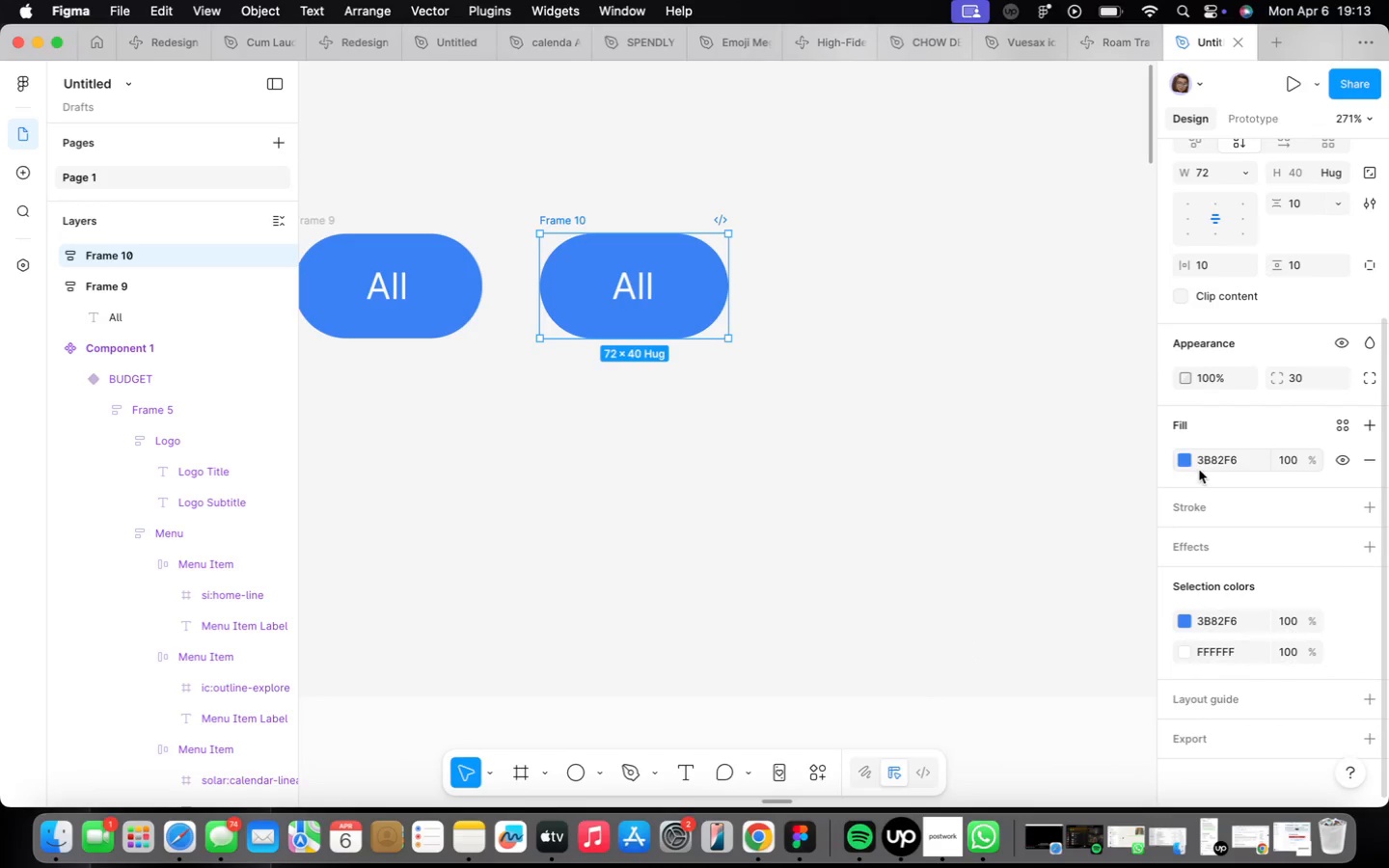 
left_click([1190, 463])
 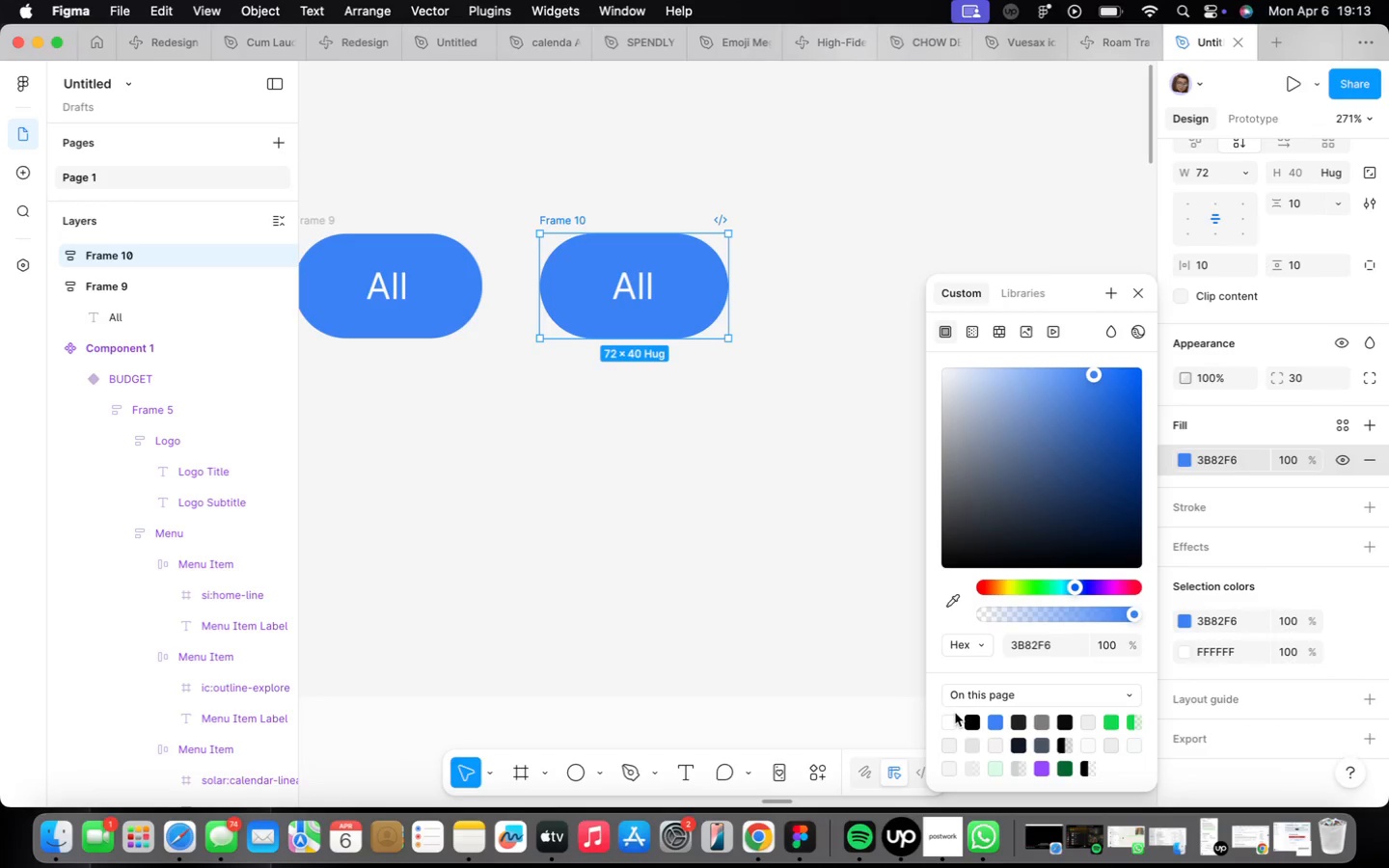 
left_click([958, 719])
 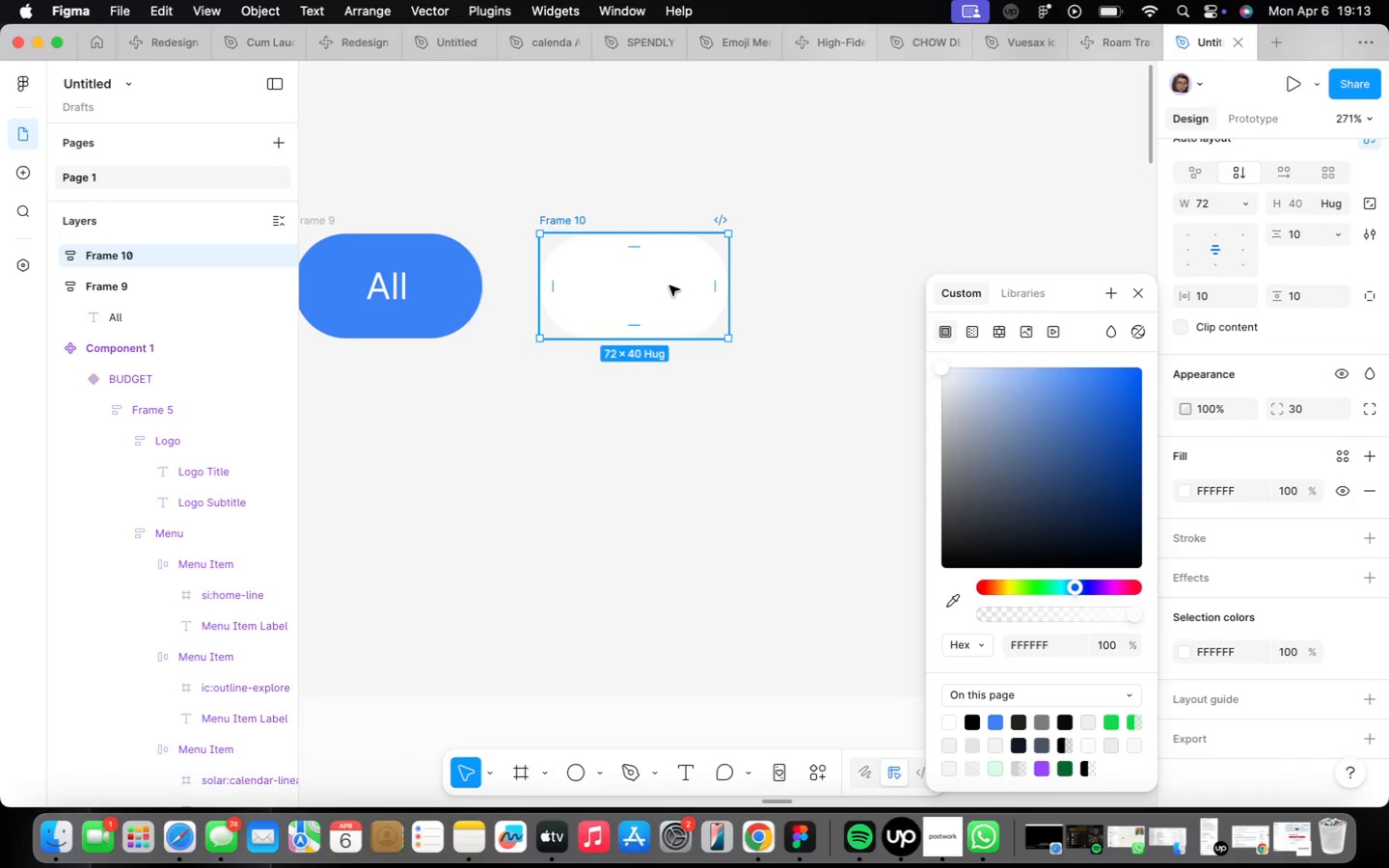 
triple_click([633, 292])
 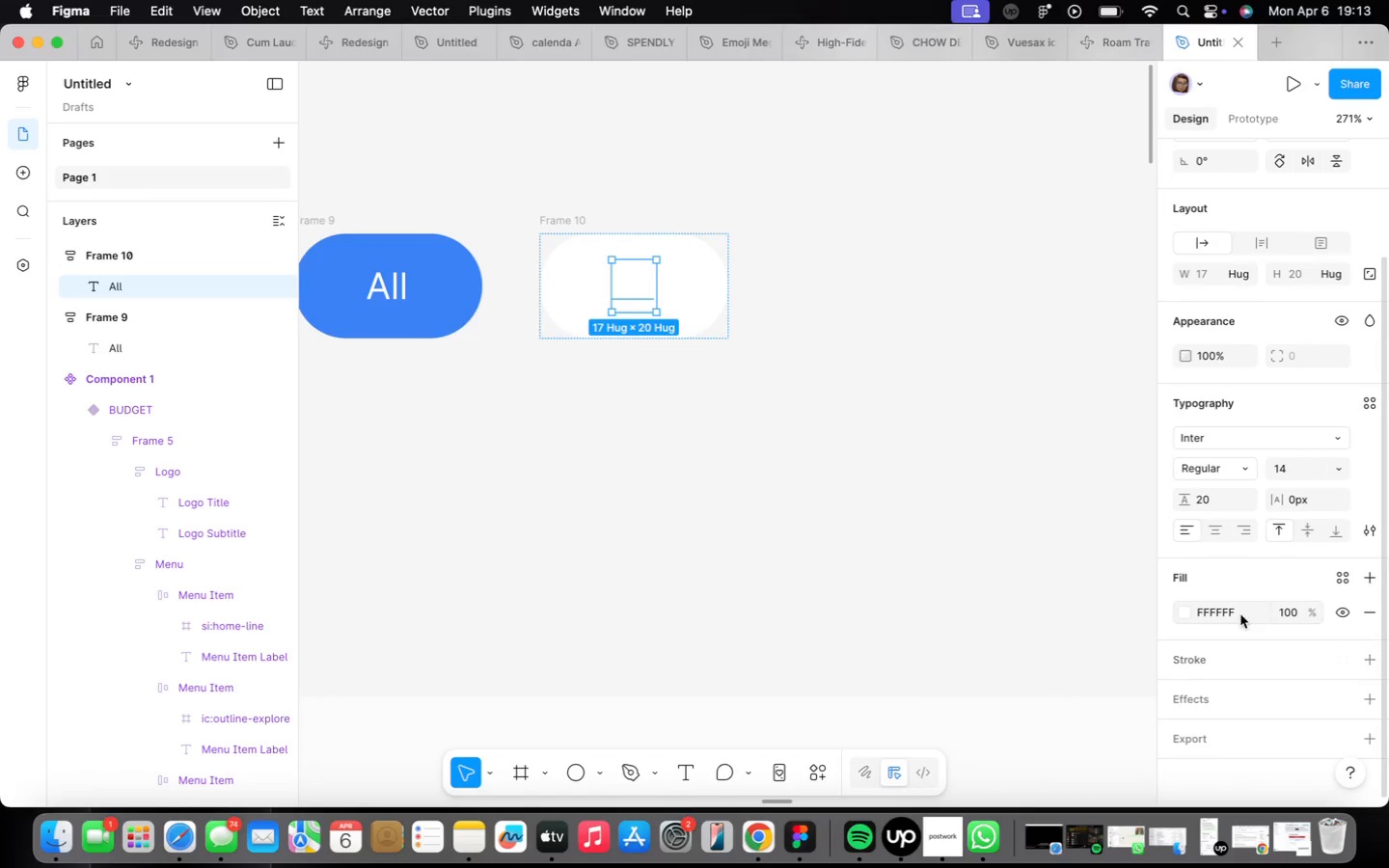 
left_click([1240, 613])
 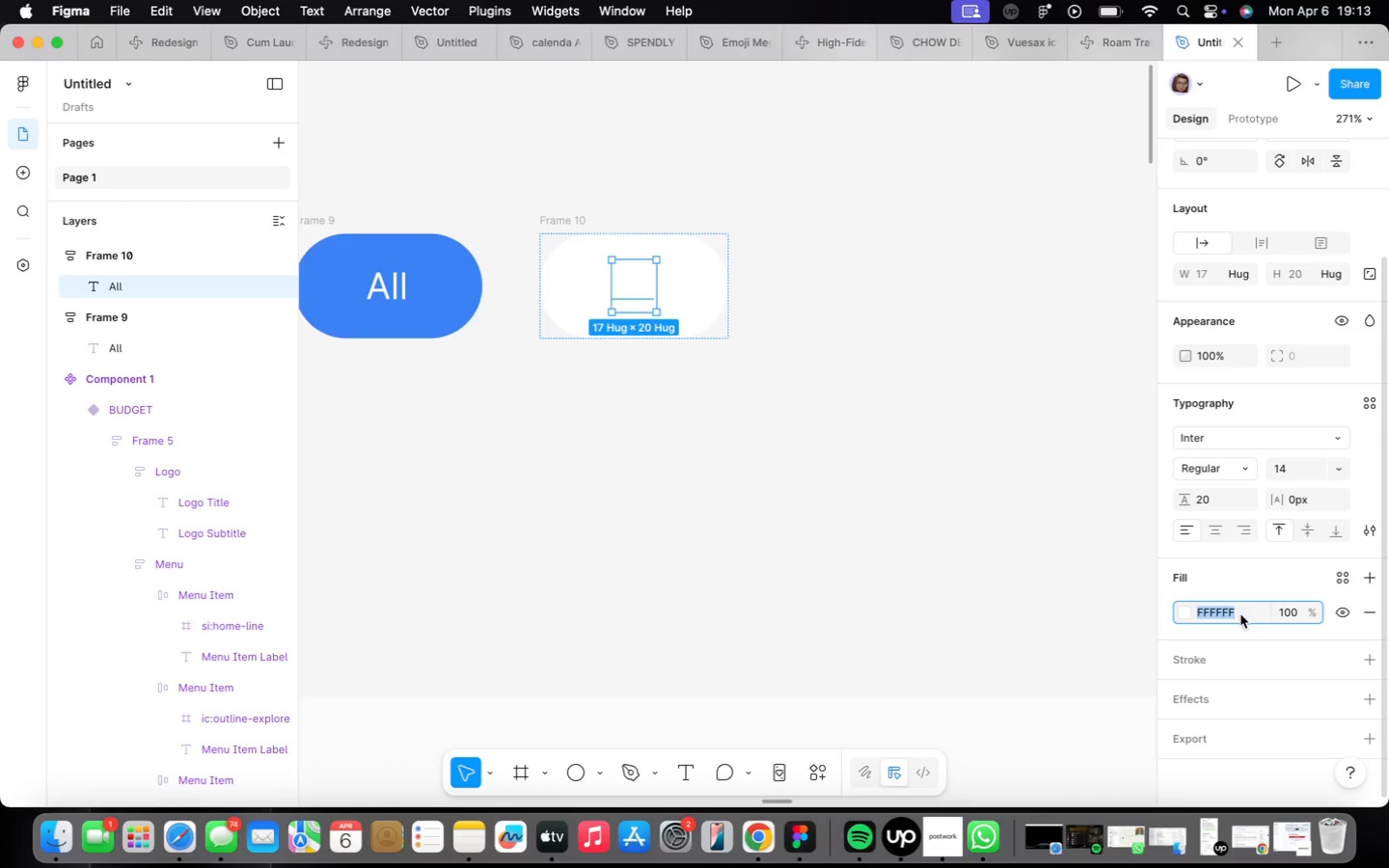 
type(212121)
 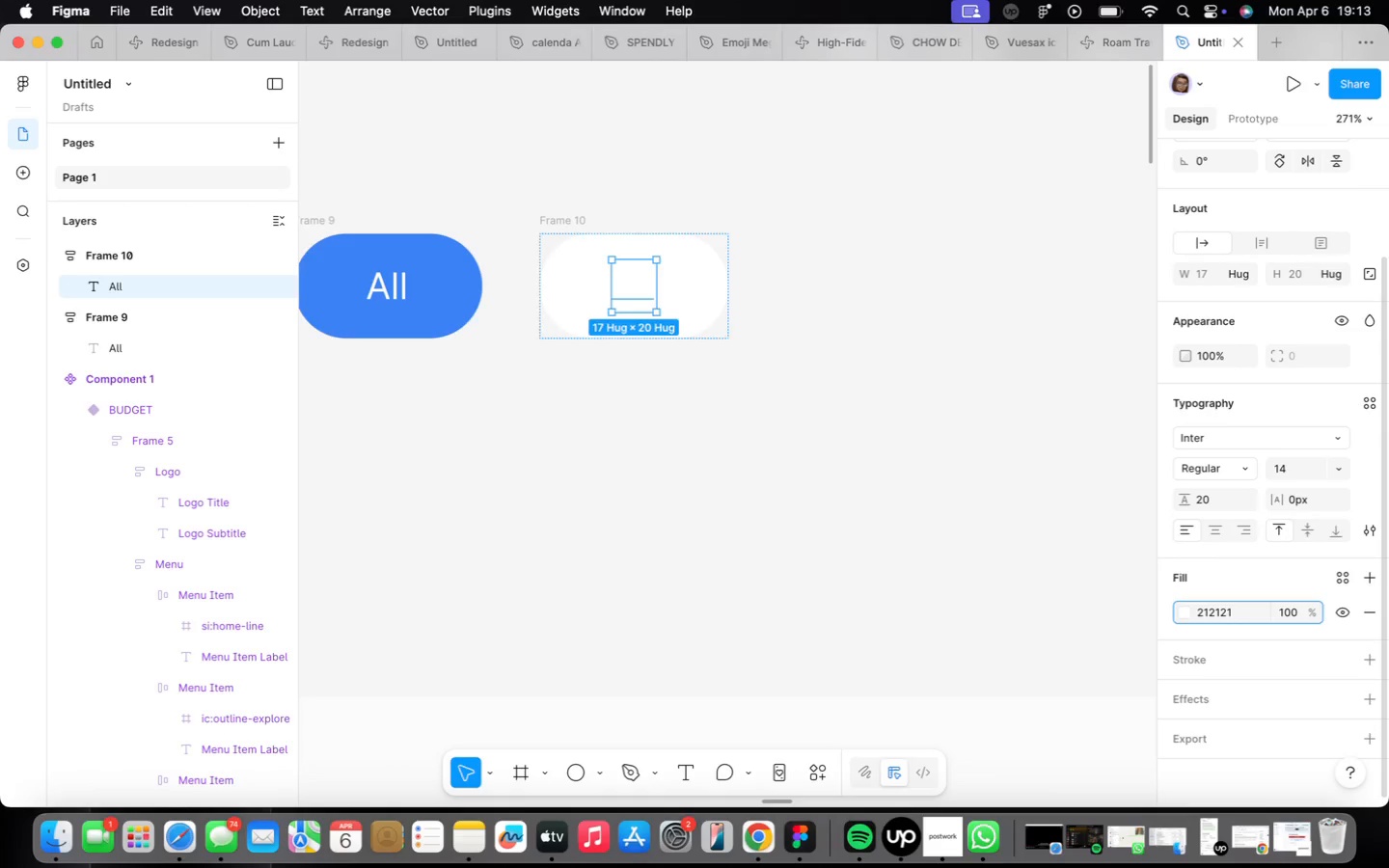 
key(Enter)
 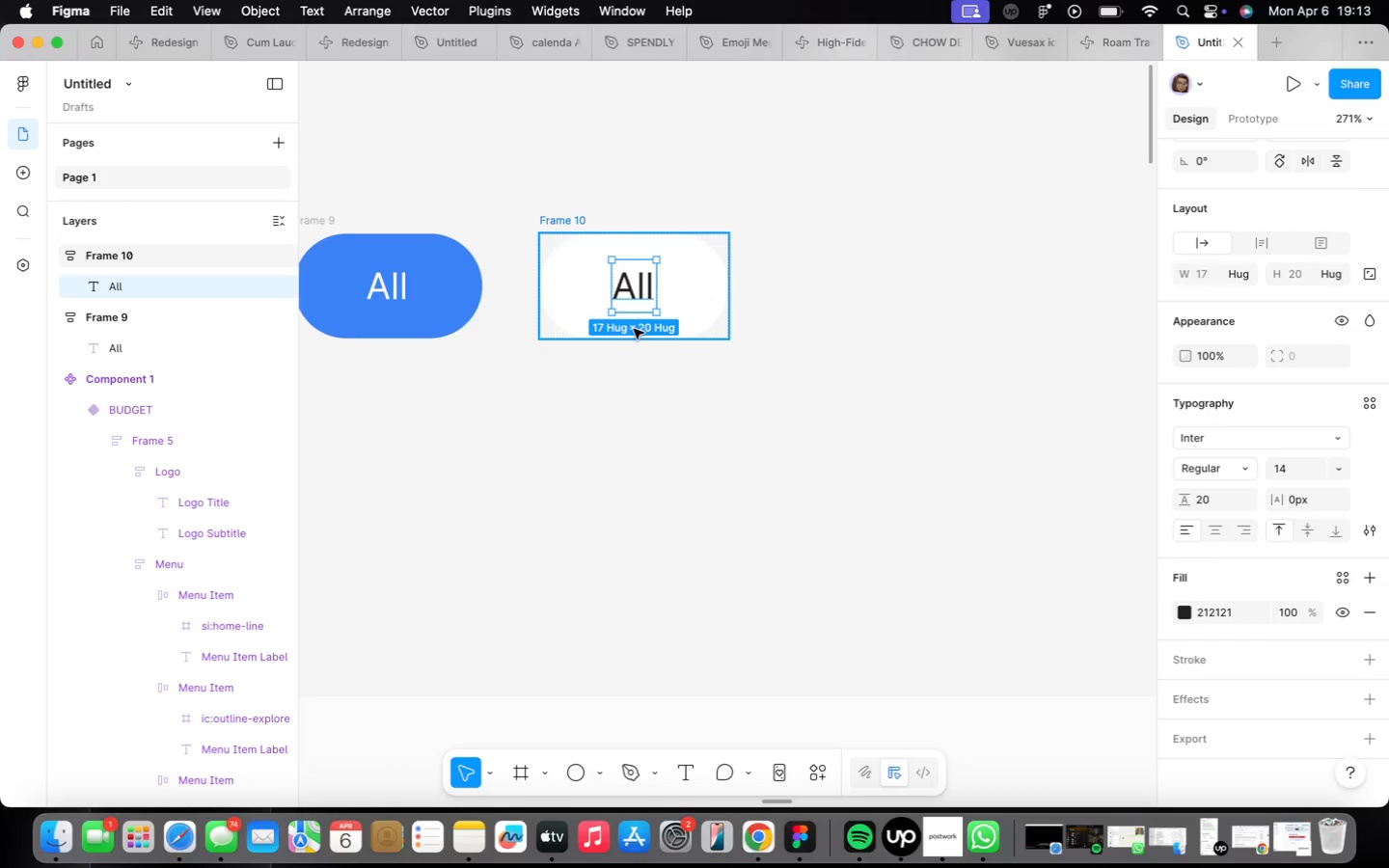 
left_click([692, 293])
 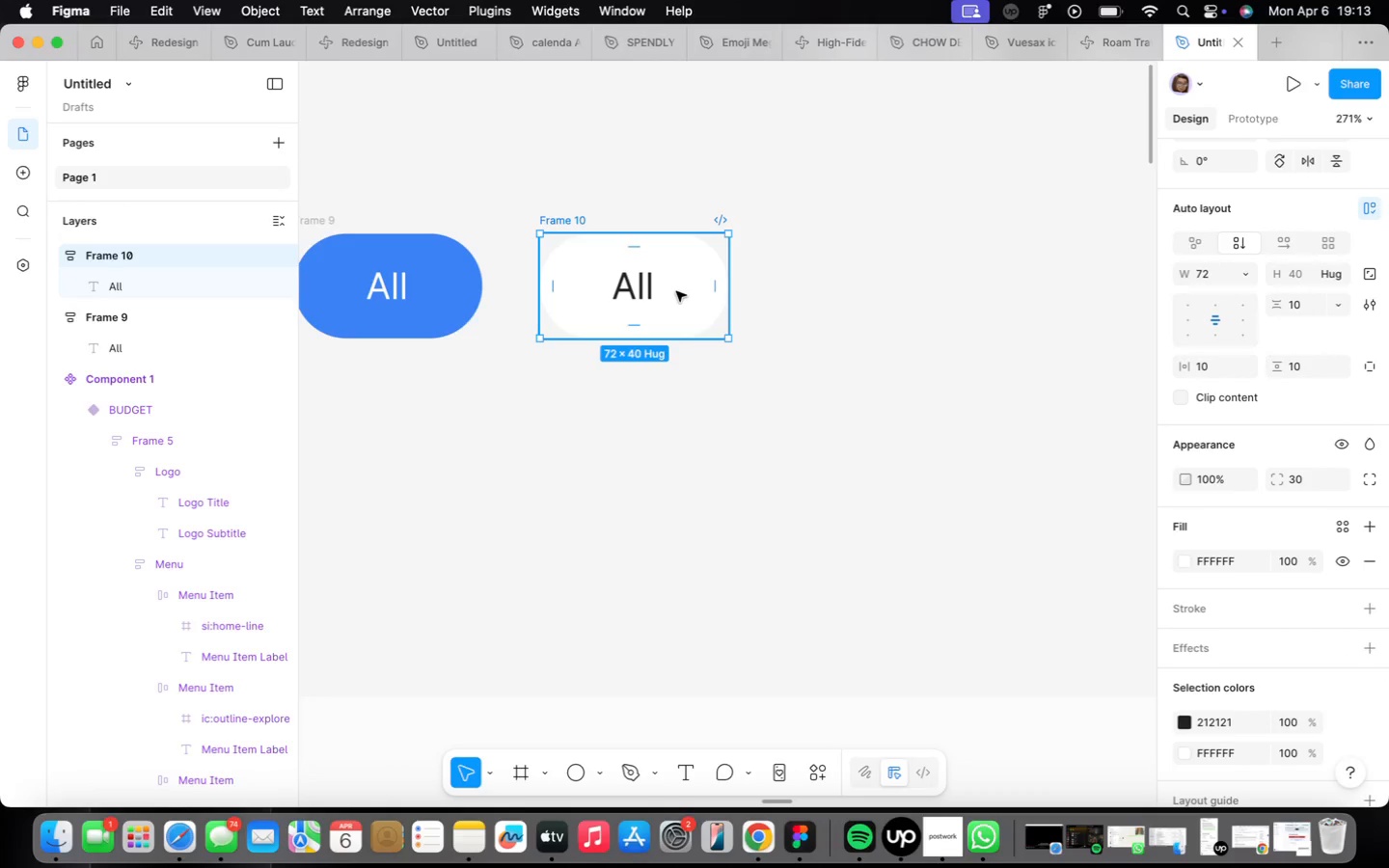 
left_click([642, 284])
 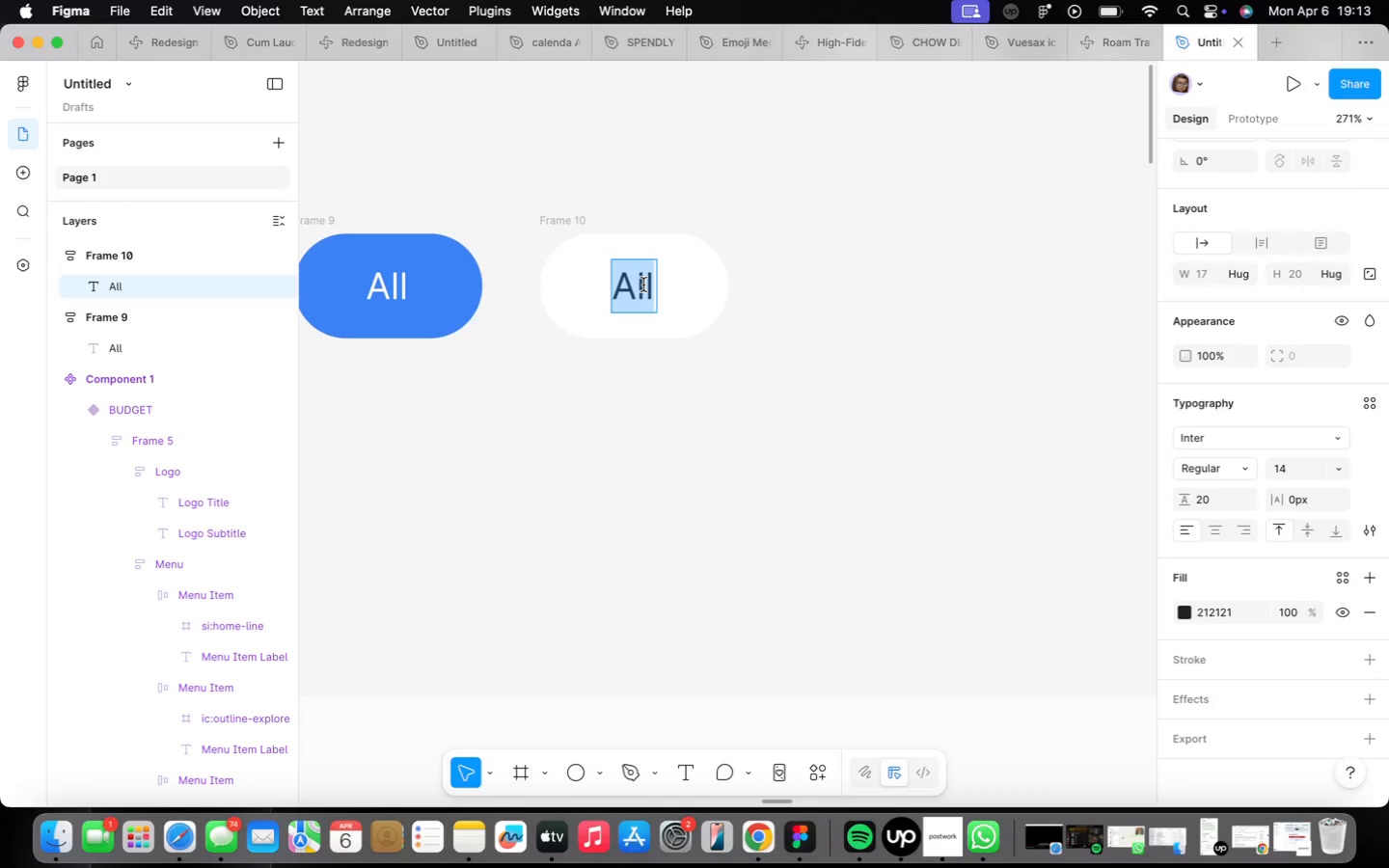 
type(Beach)
 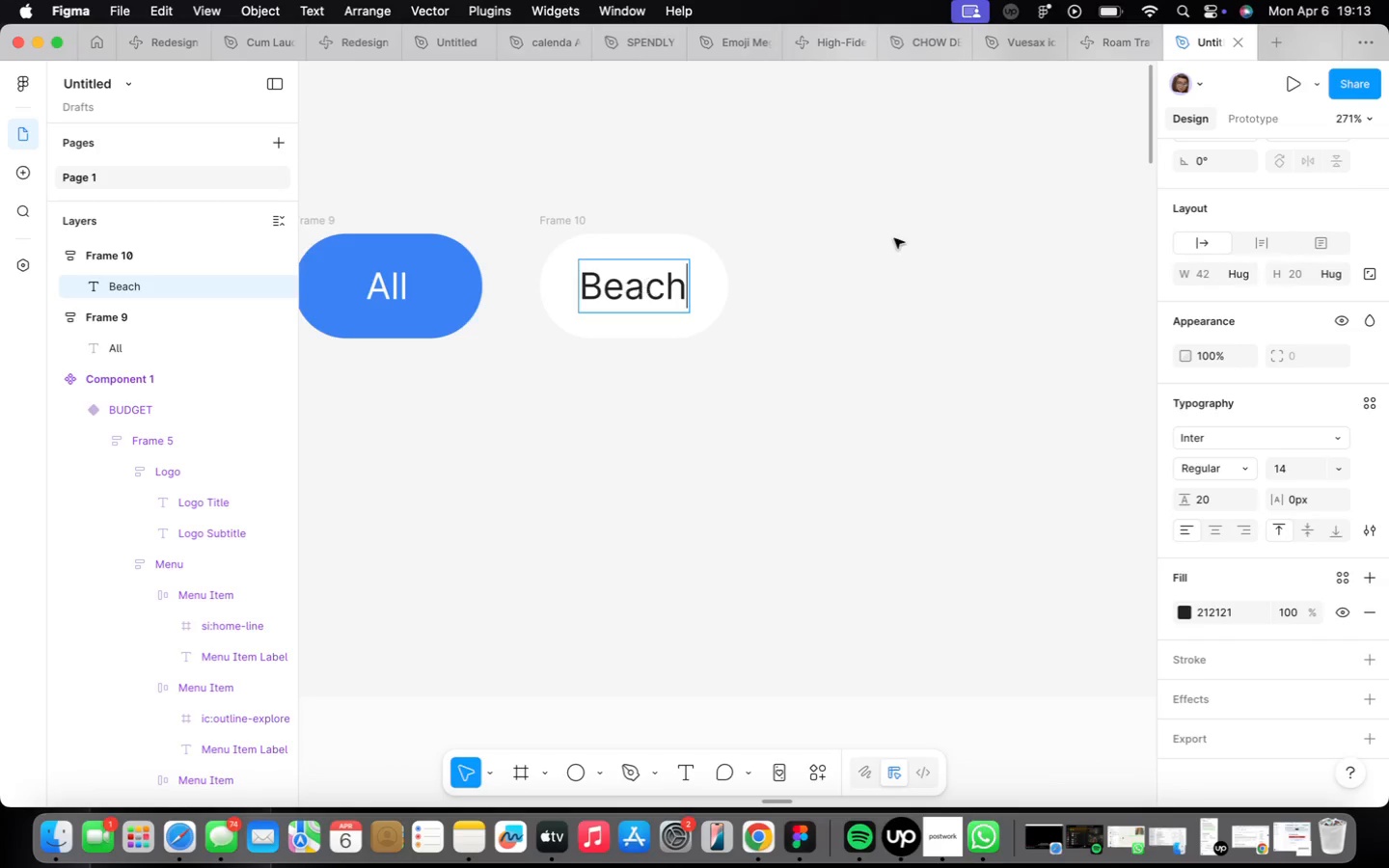 
left_click([865, 327])
 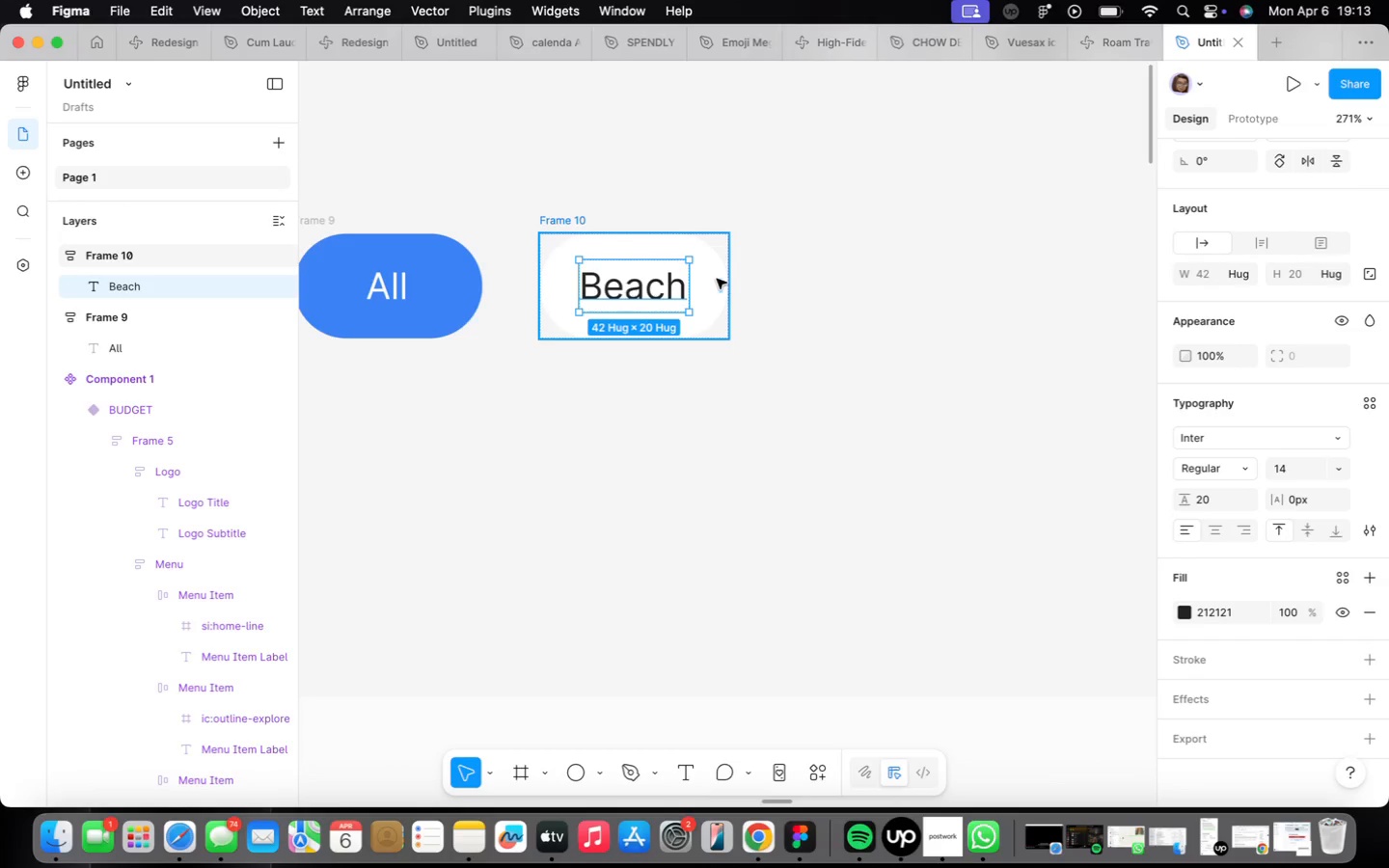 
left_click([717, 279])
 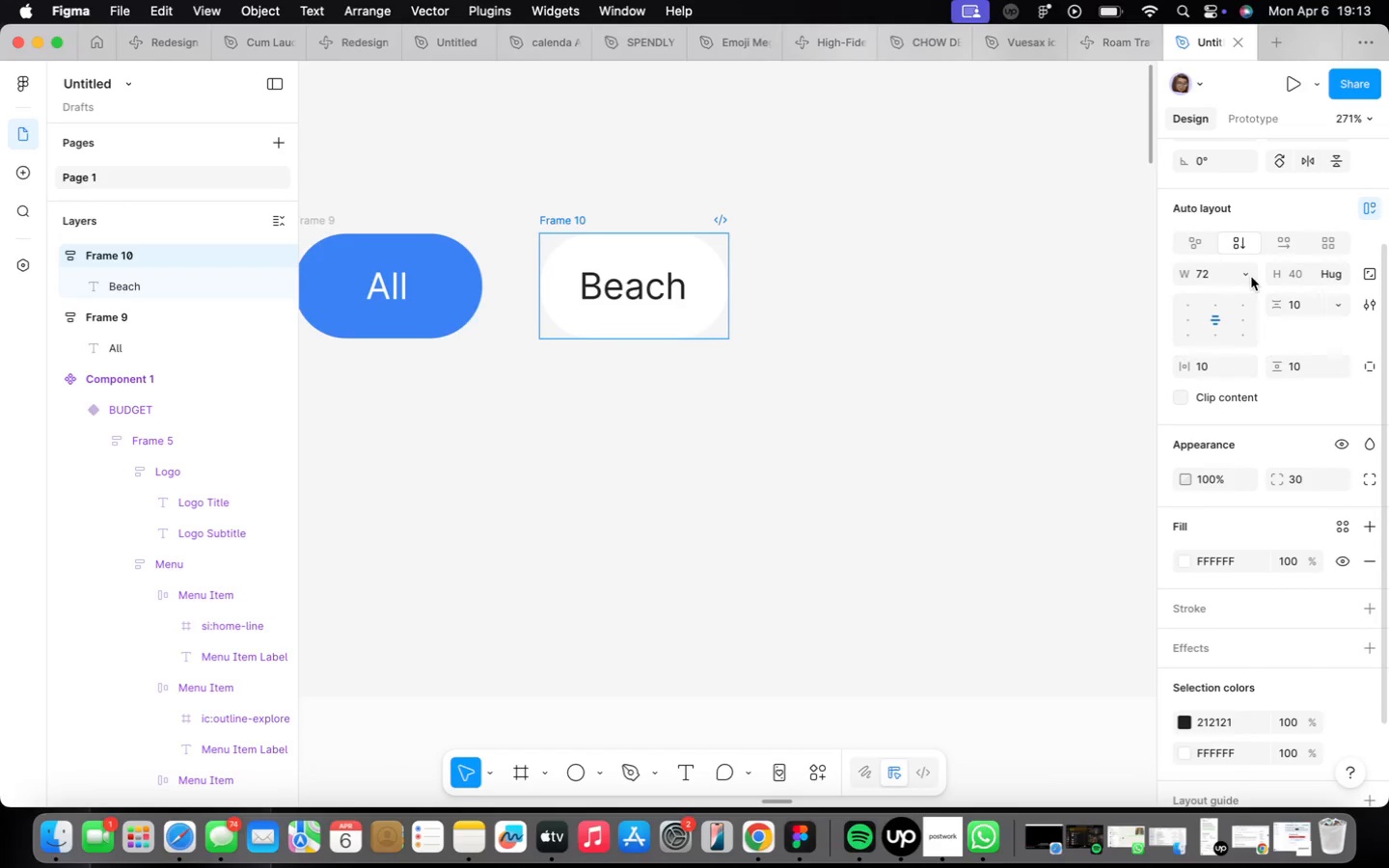 
left_click([1251, 277])
 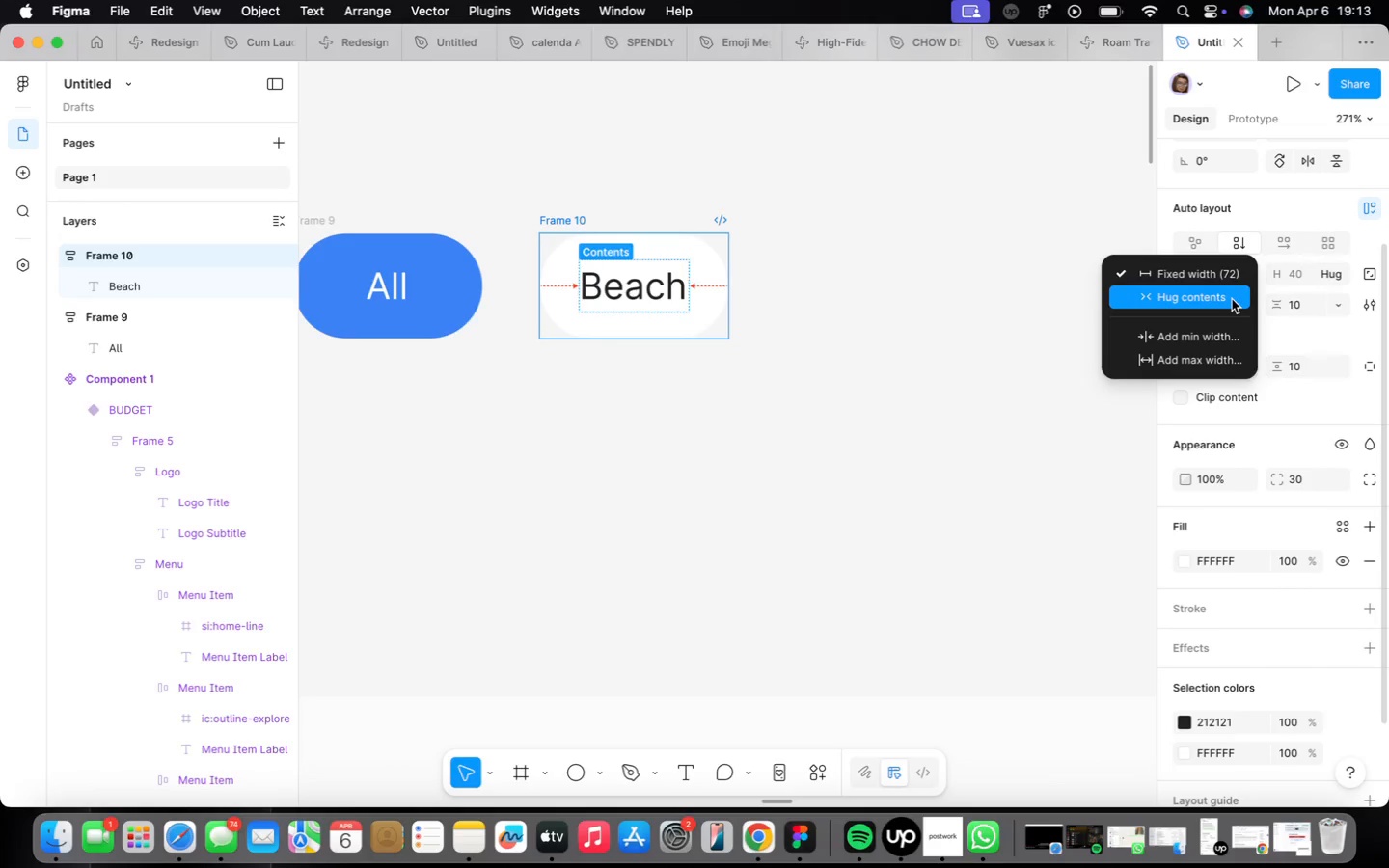 
left_click([1232, 299])
 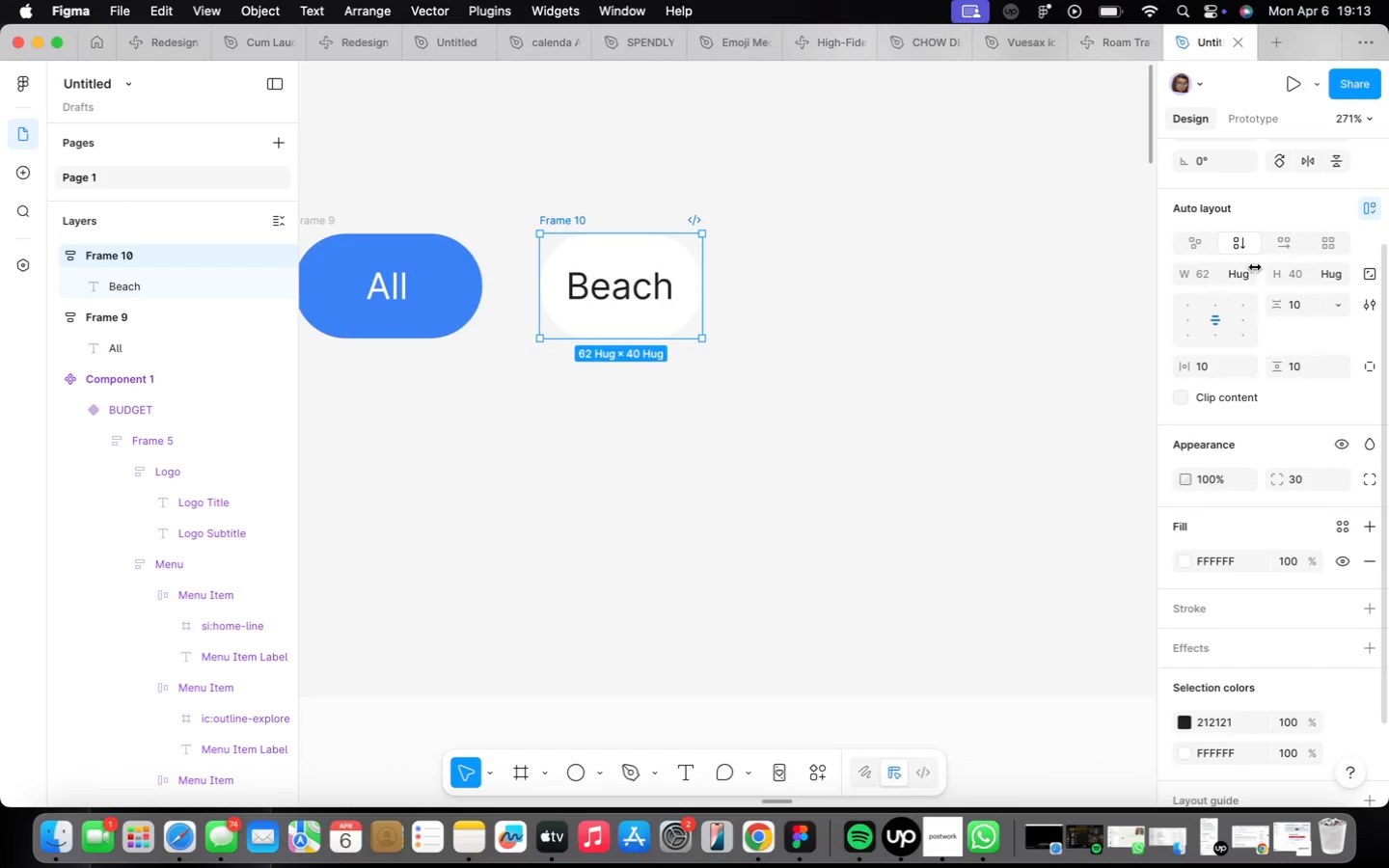 
left_click([1252, 267])
 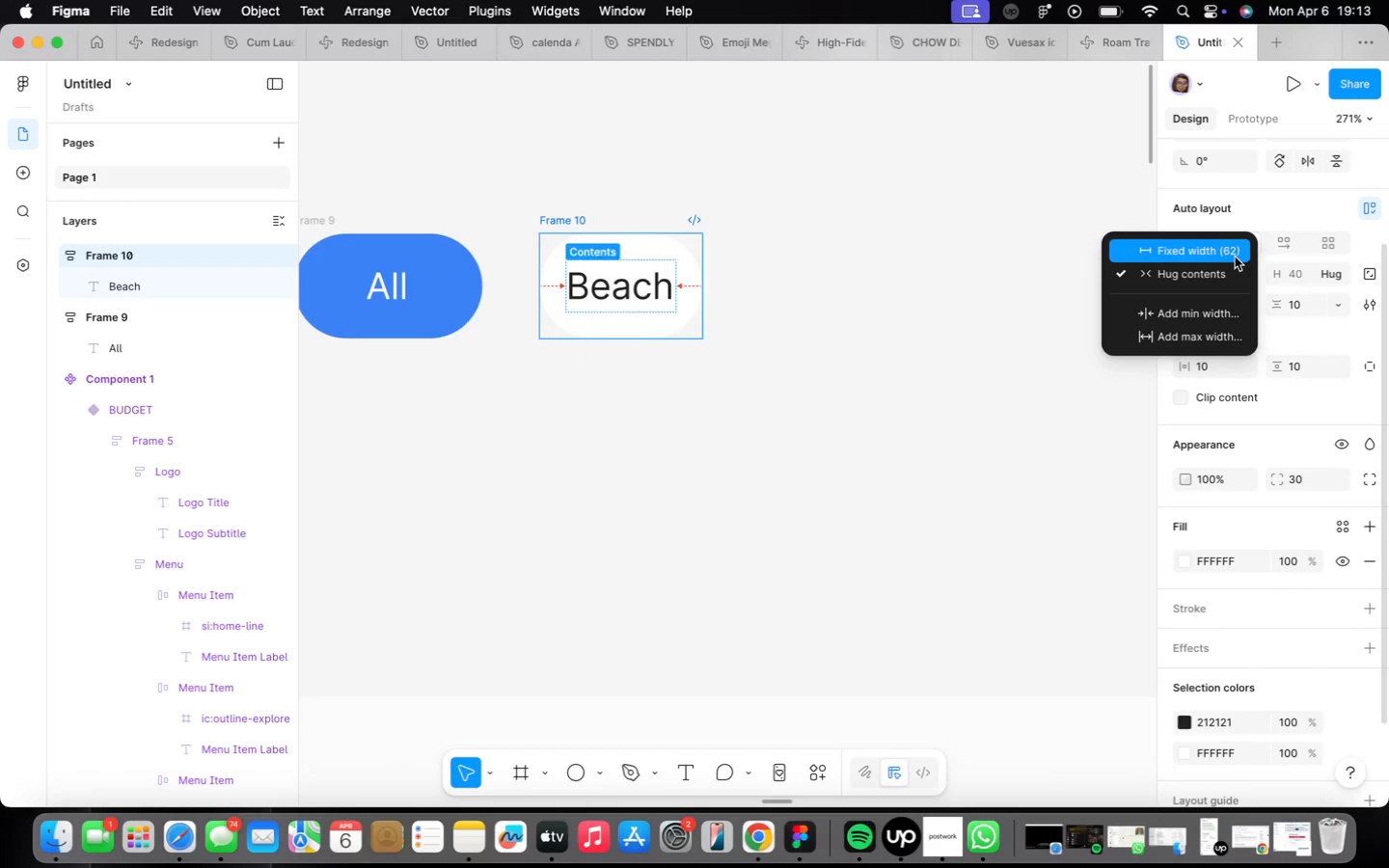 
left_click([1232, 256])
 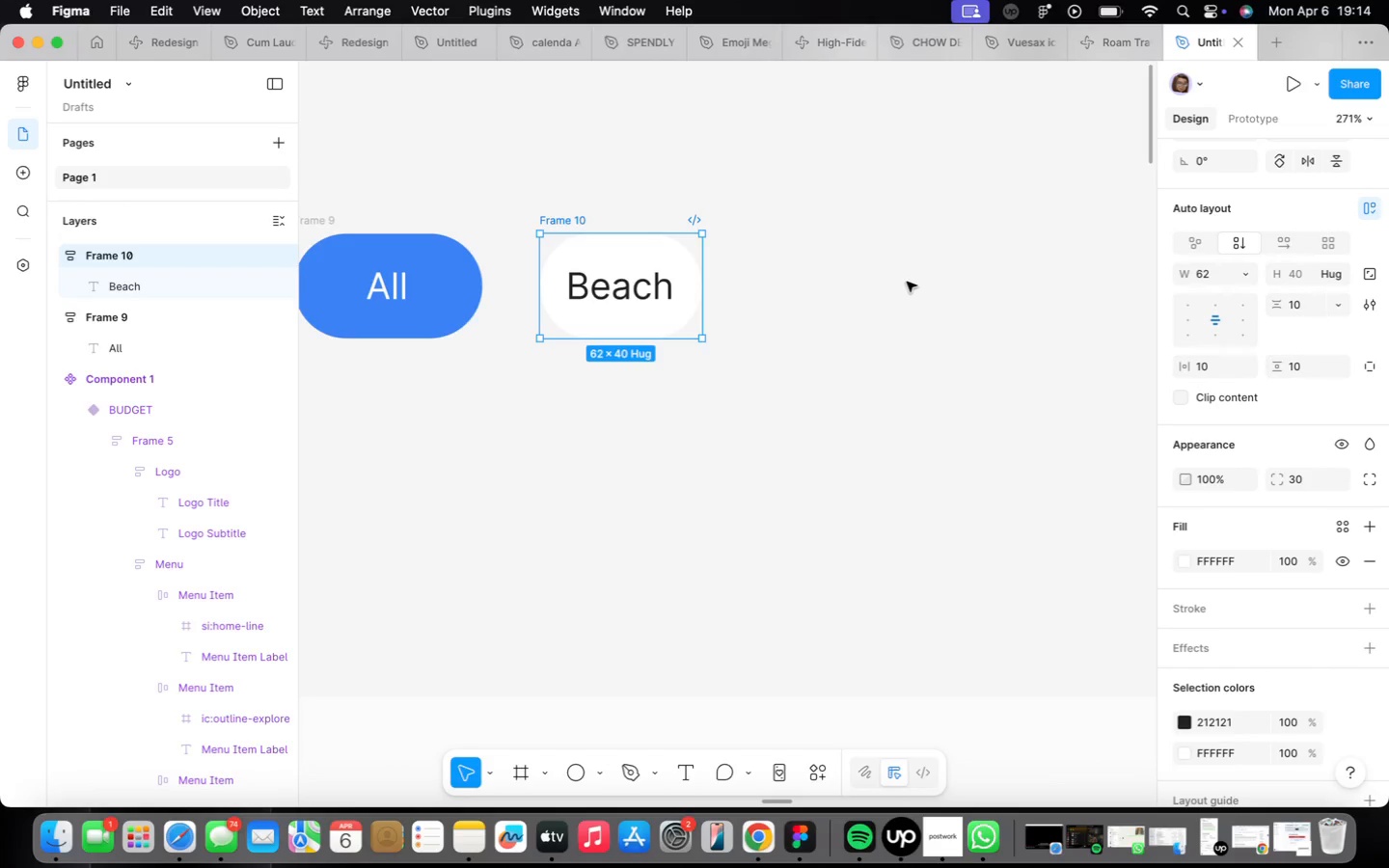 
key(Meta+Z)
 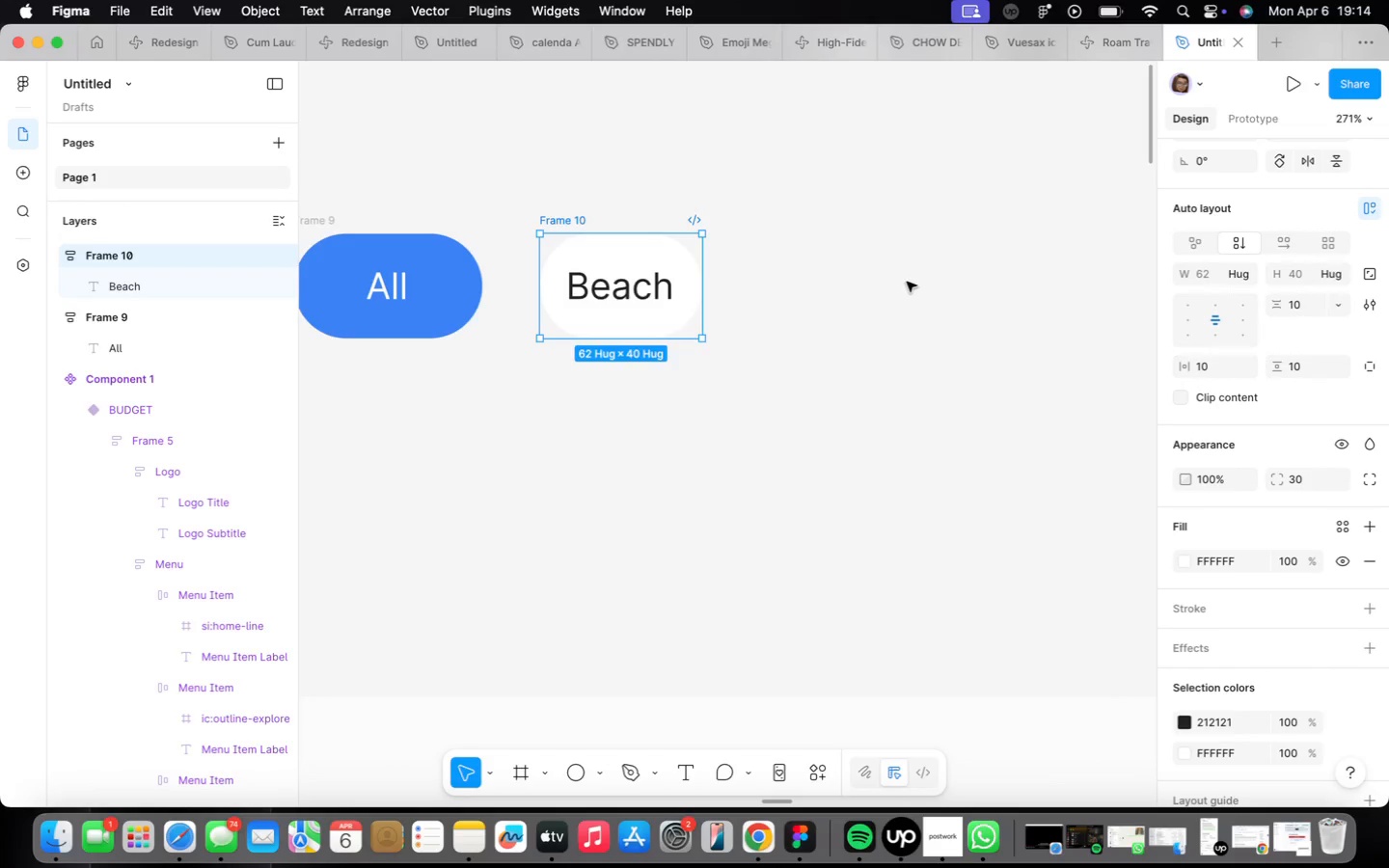 
key(Meta+Z)
 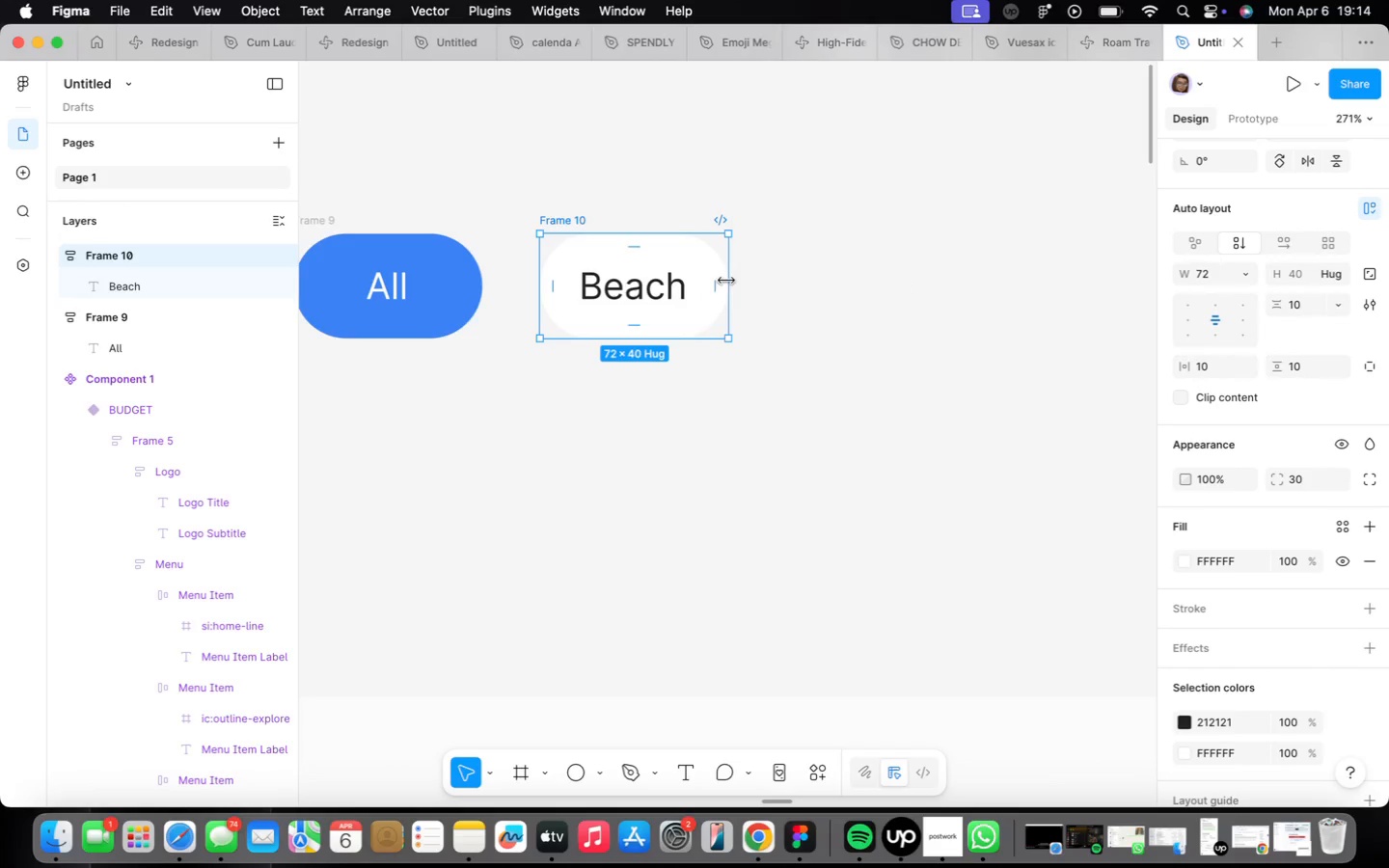 
left_click_drag(start_coordinate=[729, 282], to_coordinate=[765, 293])
 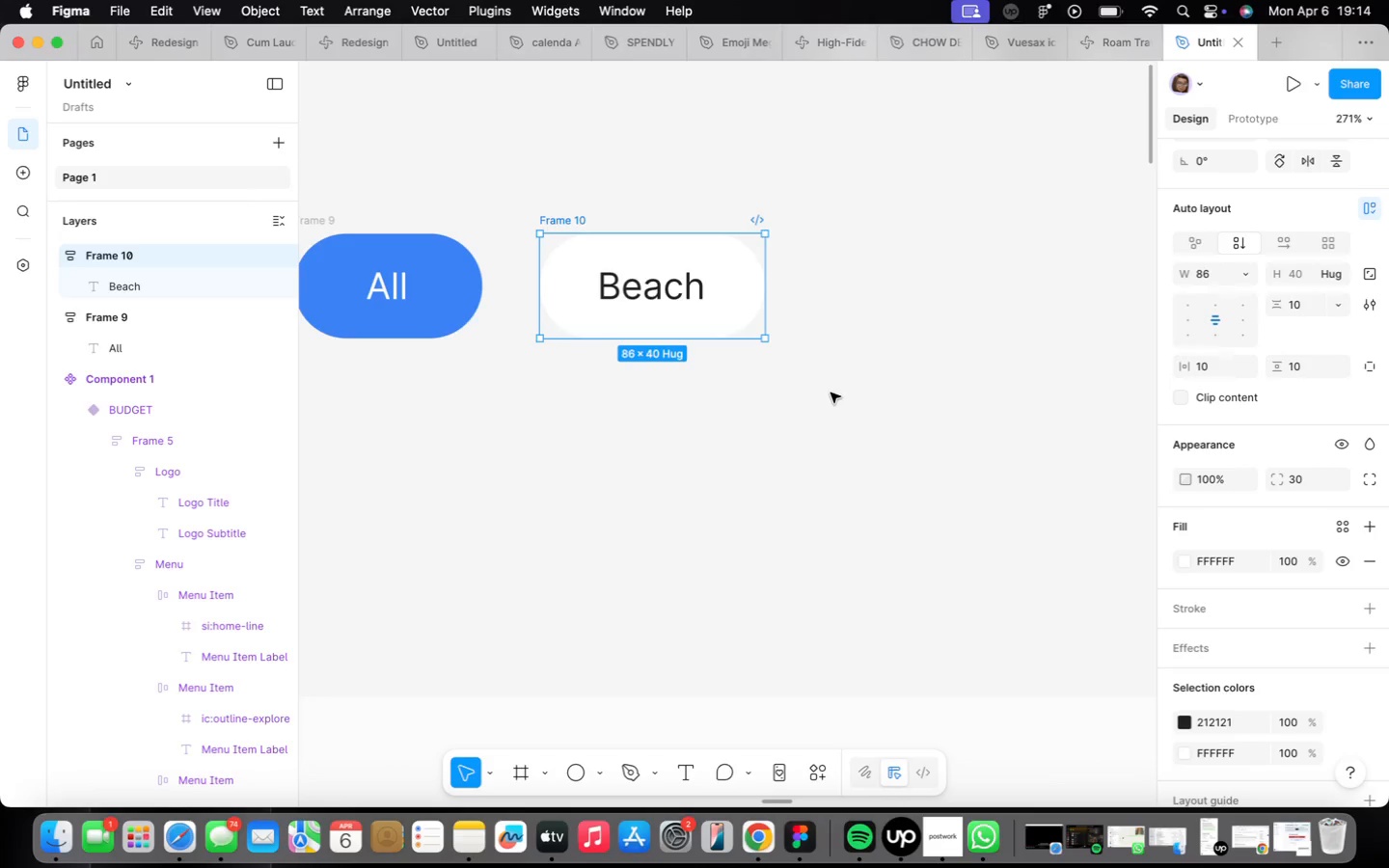 
left_click([831, 392])
 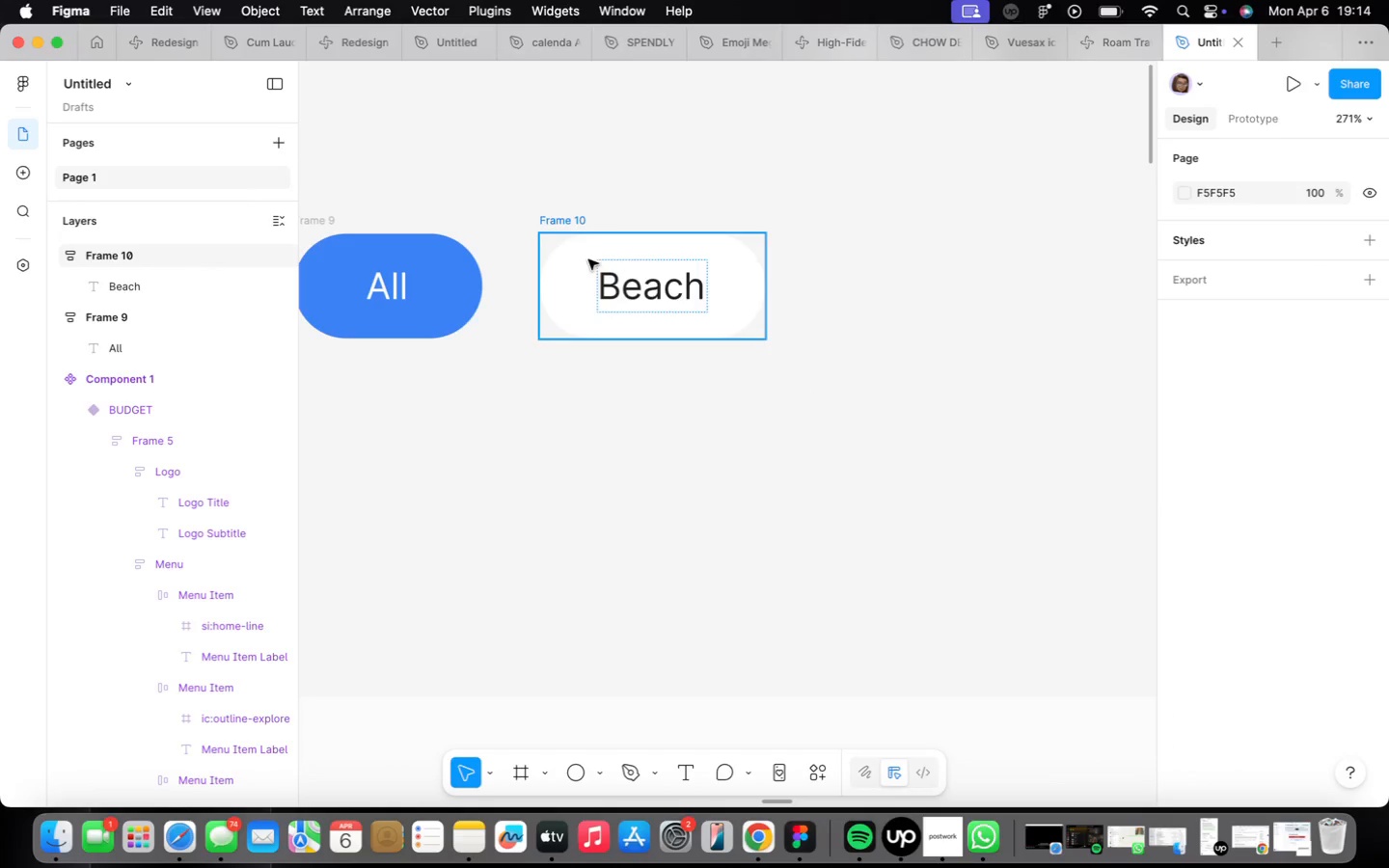 
left_click([578, 237])
 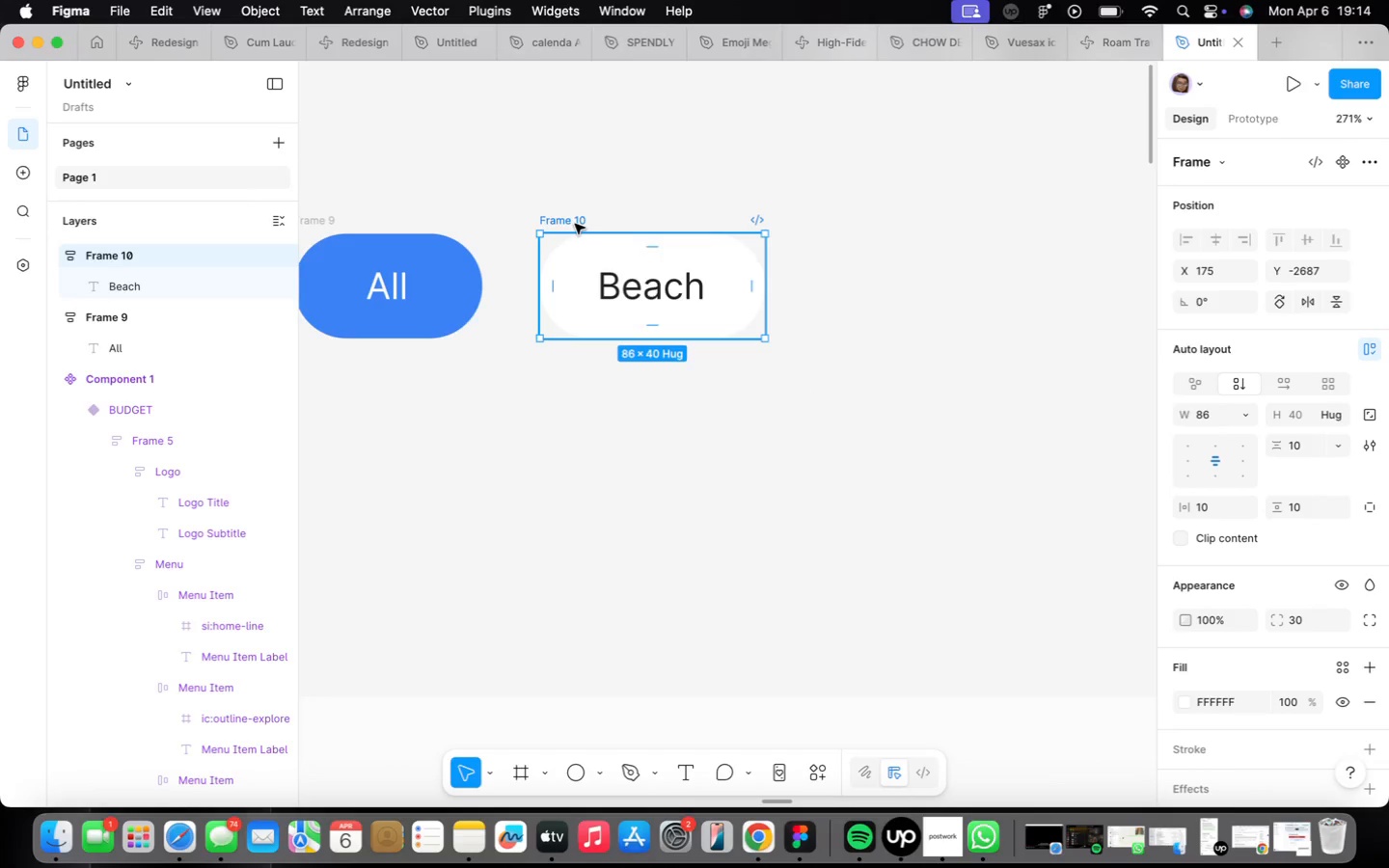 
hold_key(key=OptionLeft, duration=1.63)
left_click_drag(start_coordinate=[575, 223], to_coordinate=[826, 219])
 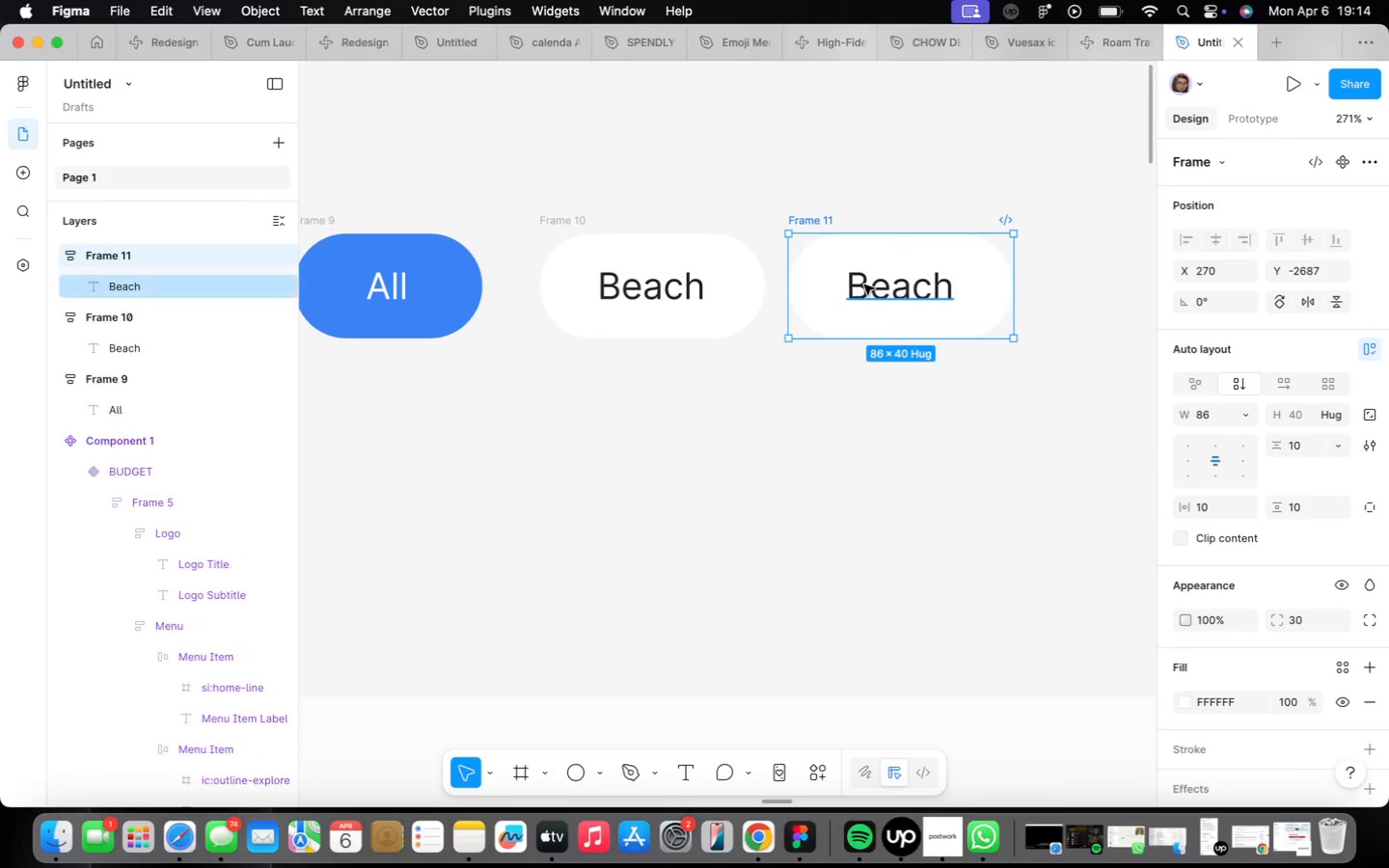 
double_click([864, 285])
 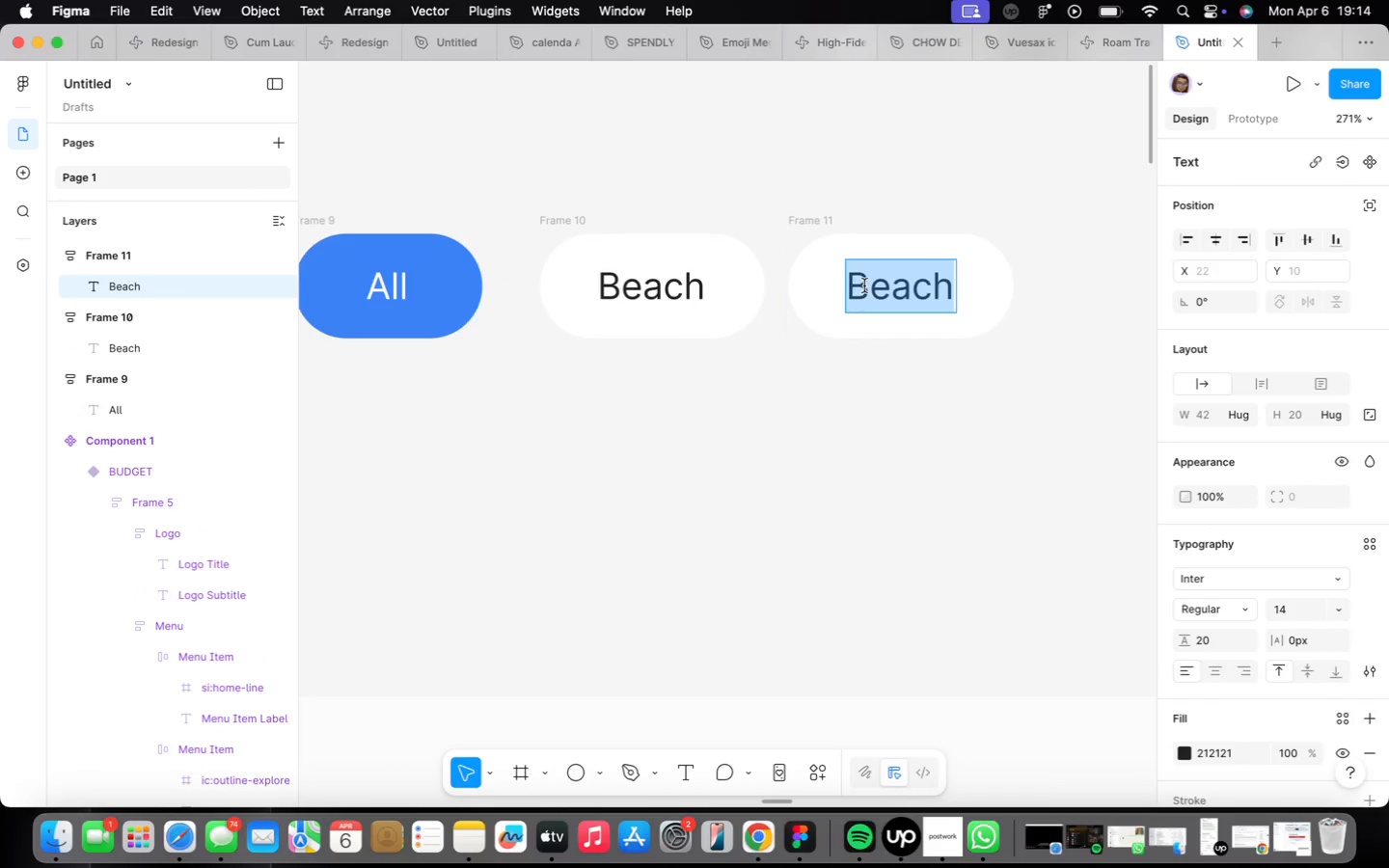 
type(City)
 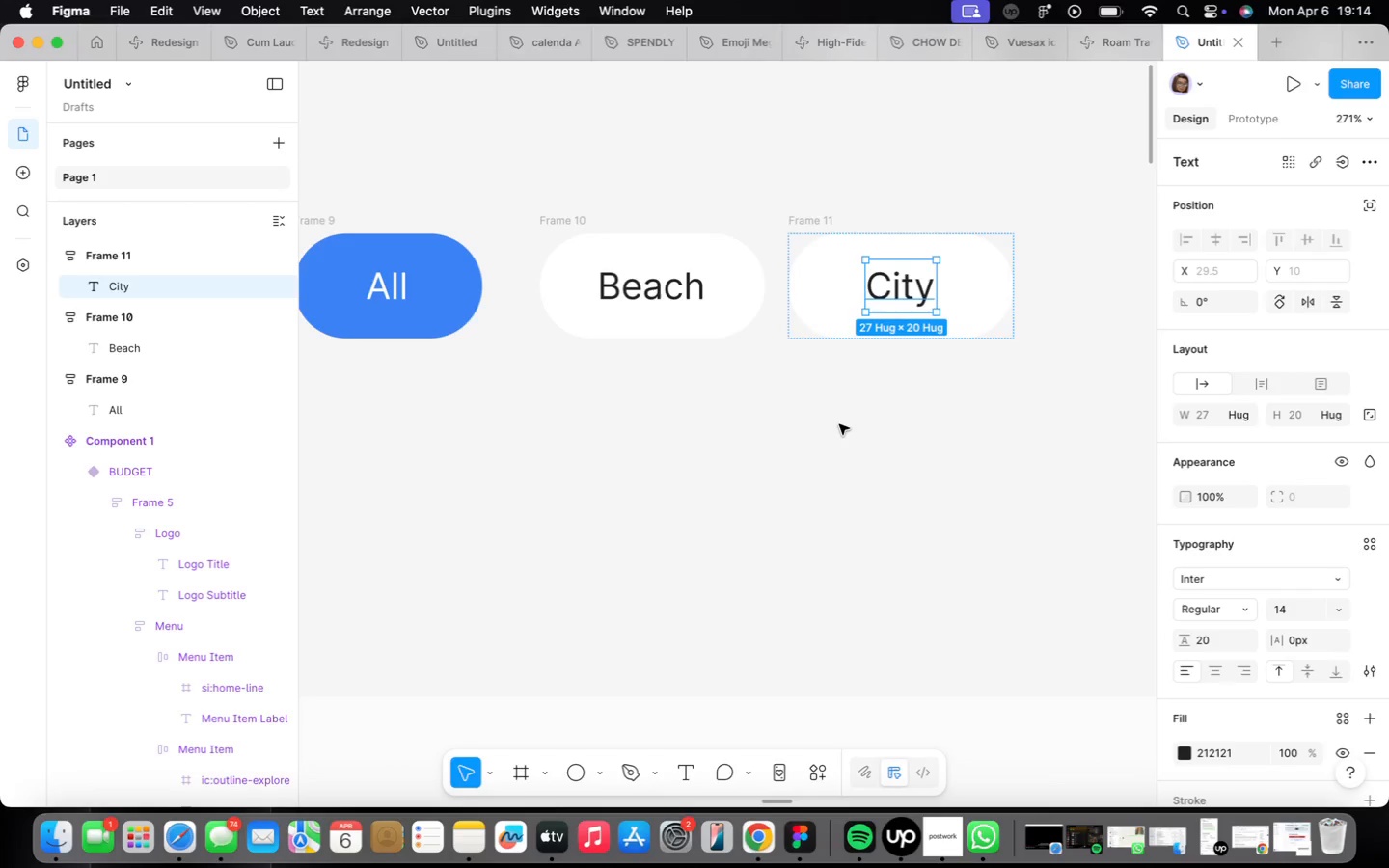 
left_click([801, 433])
 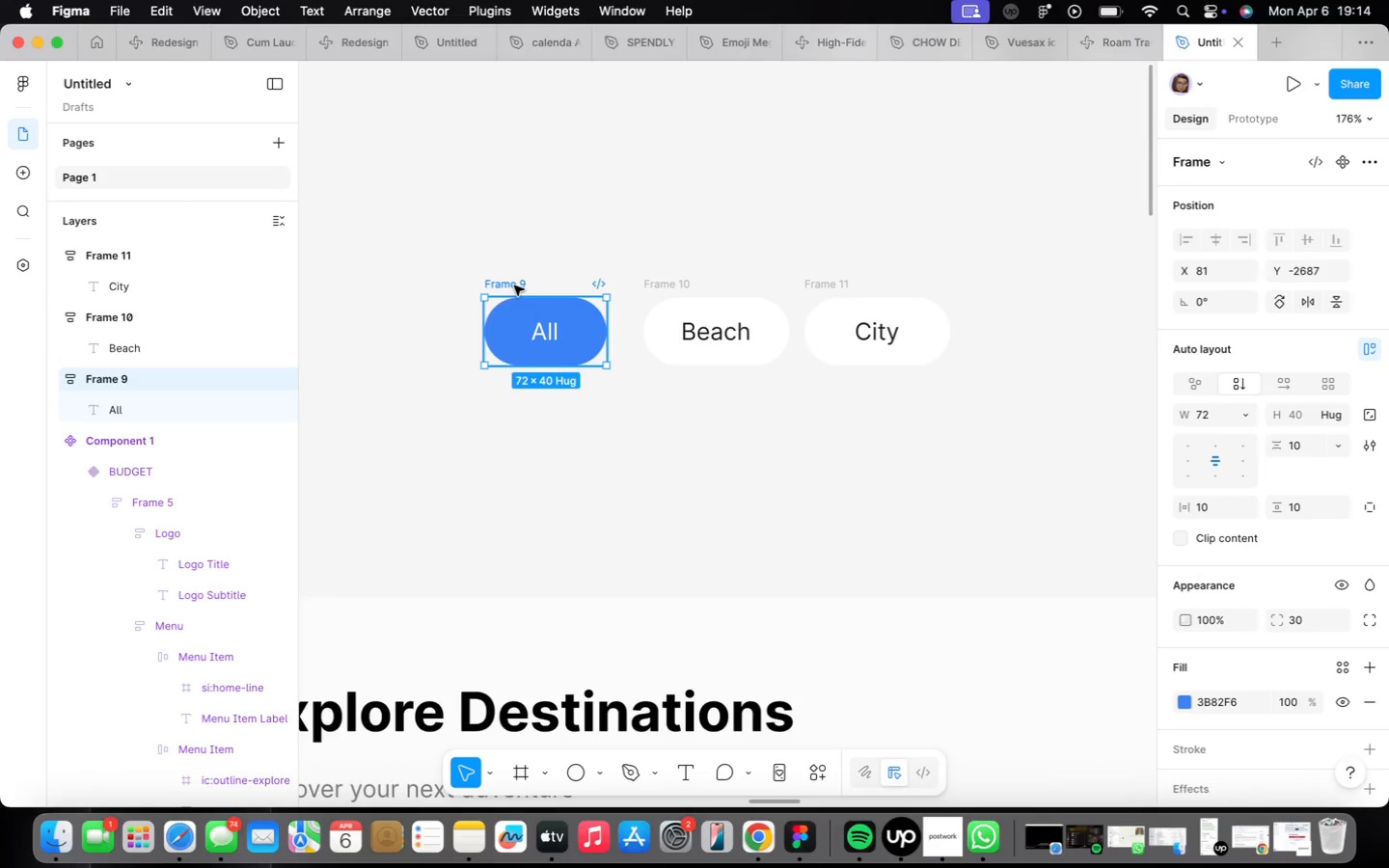 
scroll: coordinate [833, 413], scroll_direction: down, amount: 5.0
 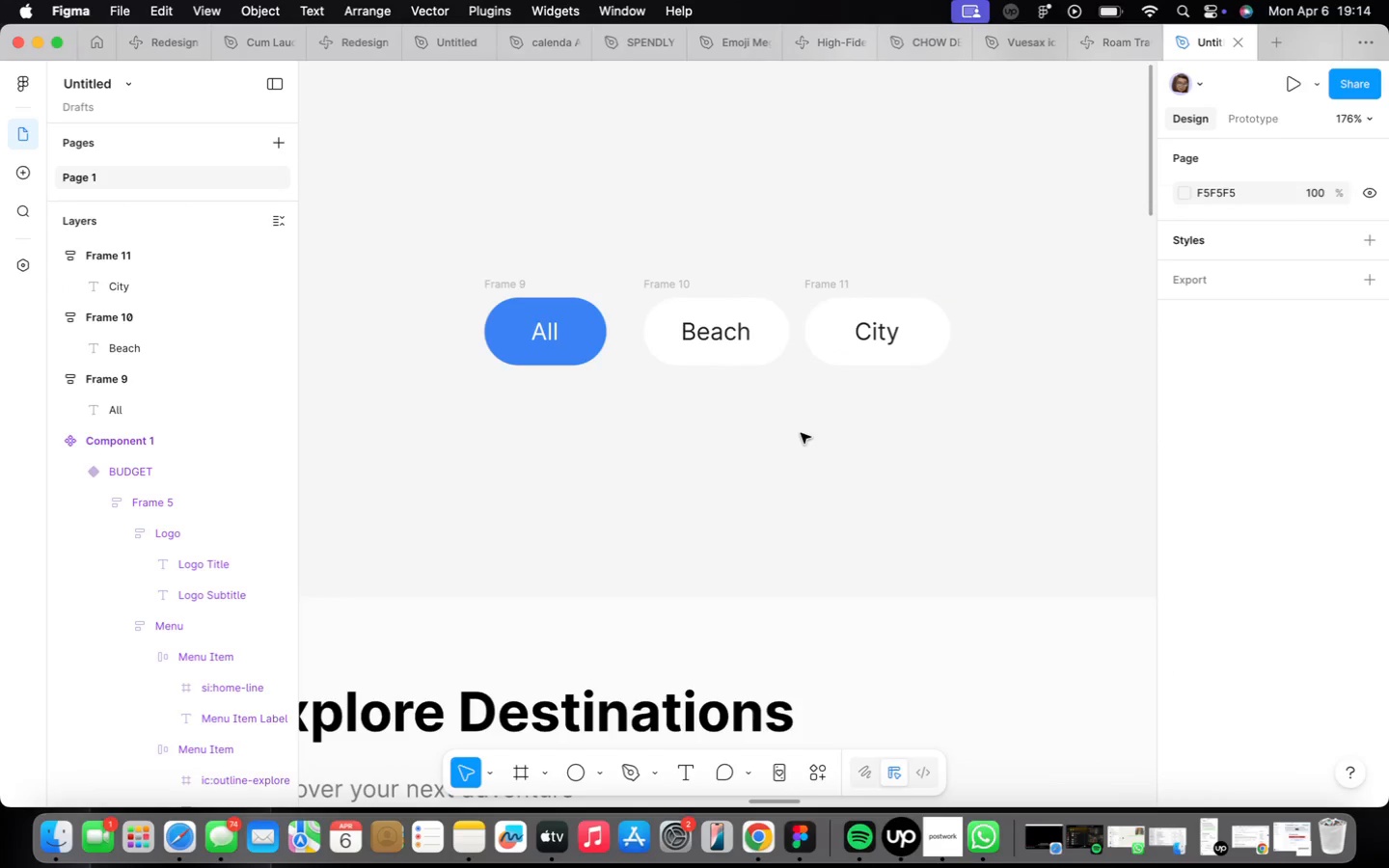 
hold_key(key=ShiftLeft, duration=1.28)
left_click([683, 284])
 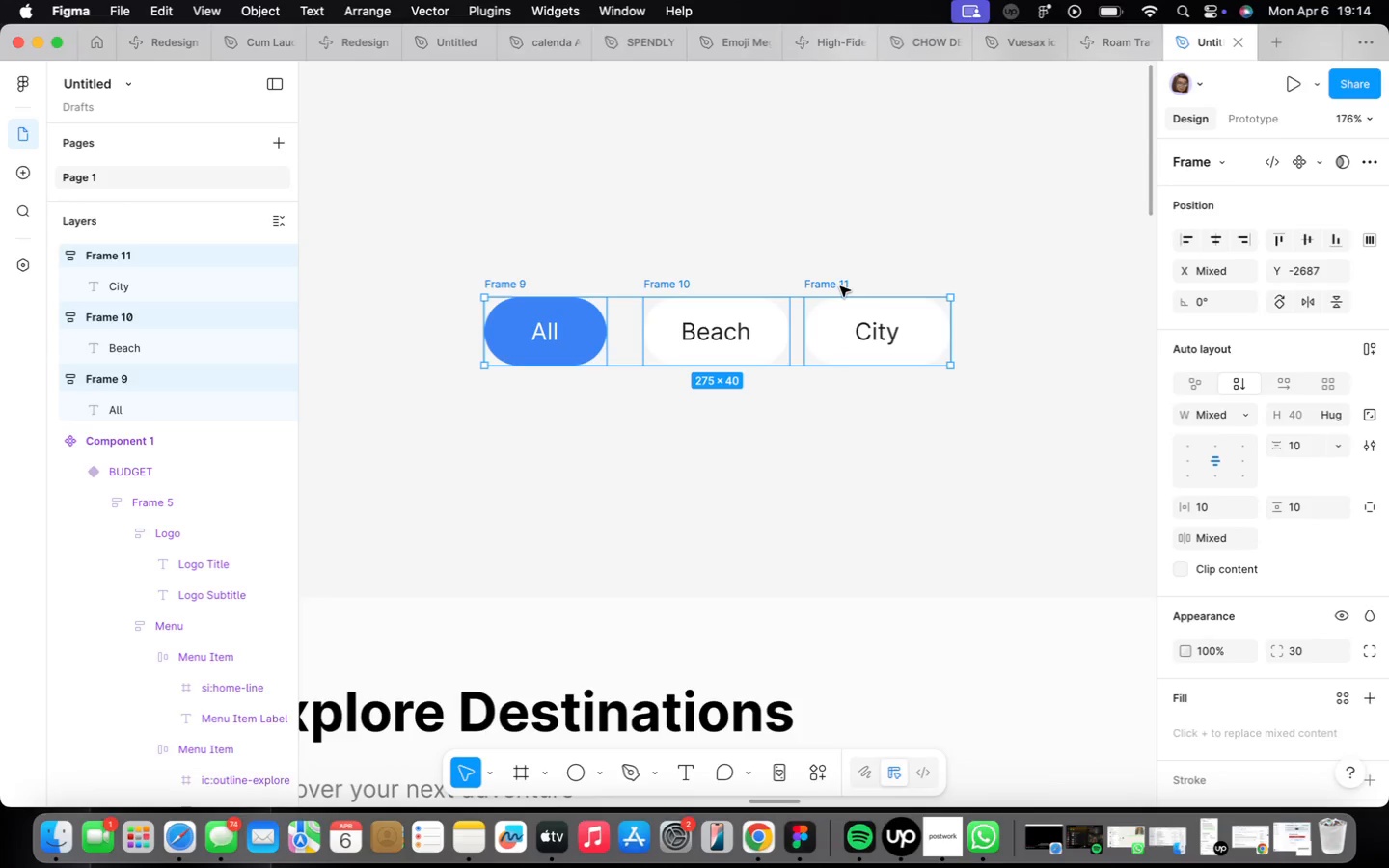 
key(Shift+A)
 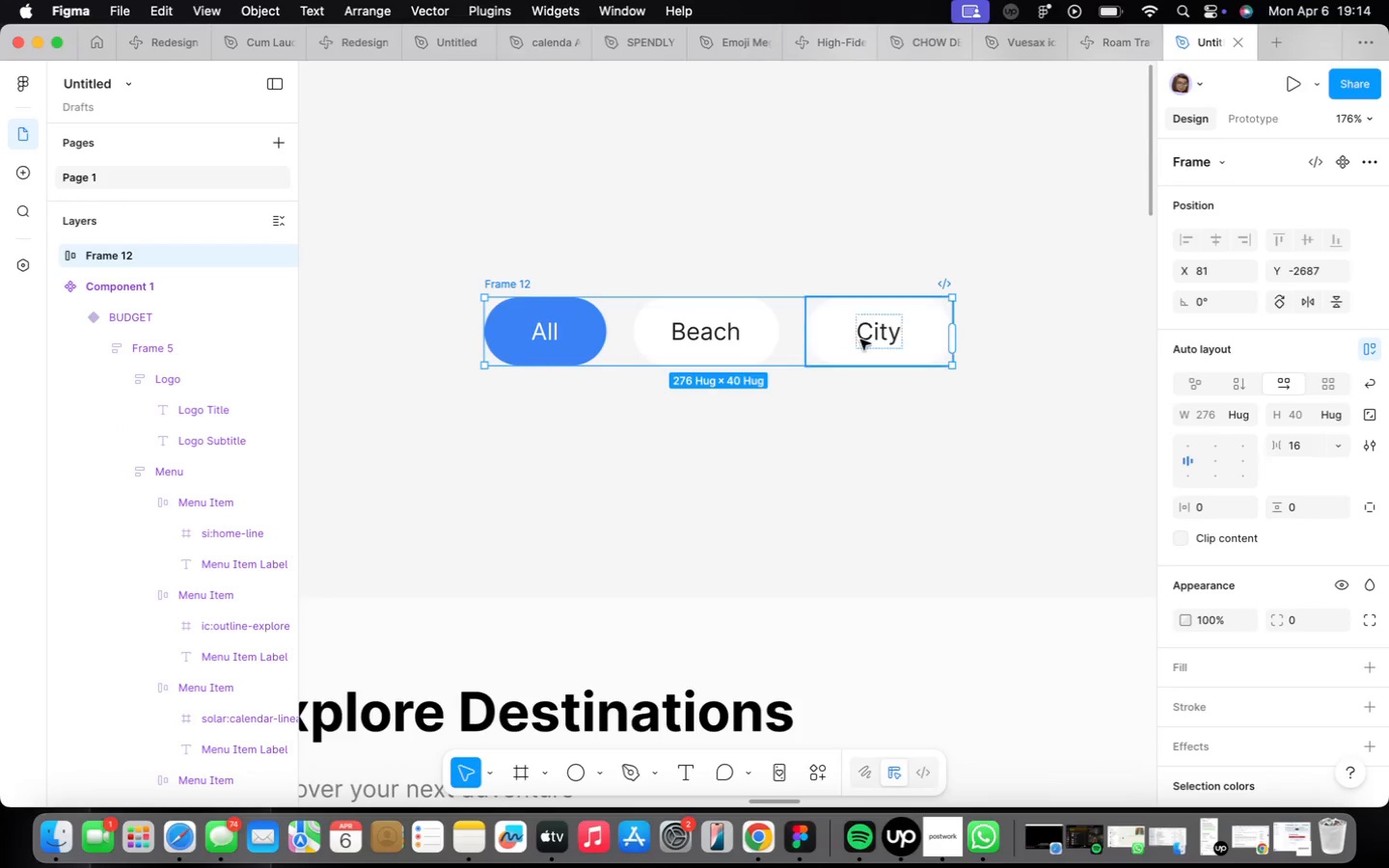 
left_click([860, 339])
 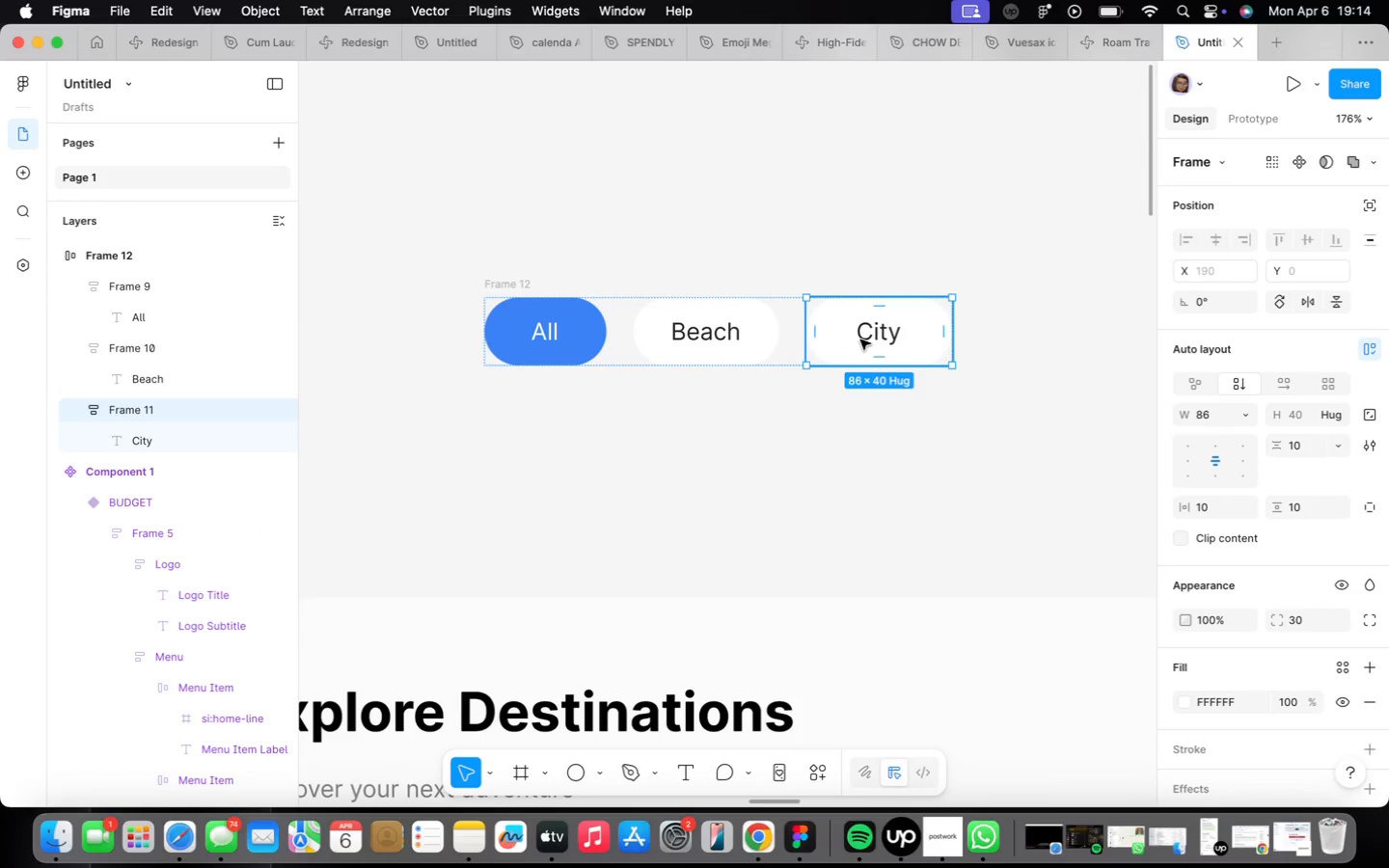 
key(Meta+CommandLeft)
 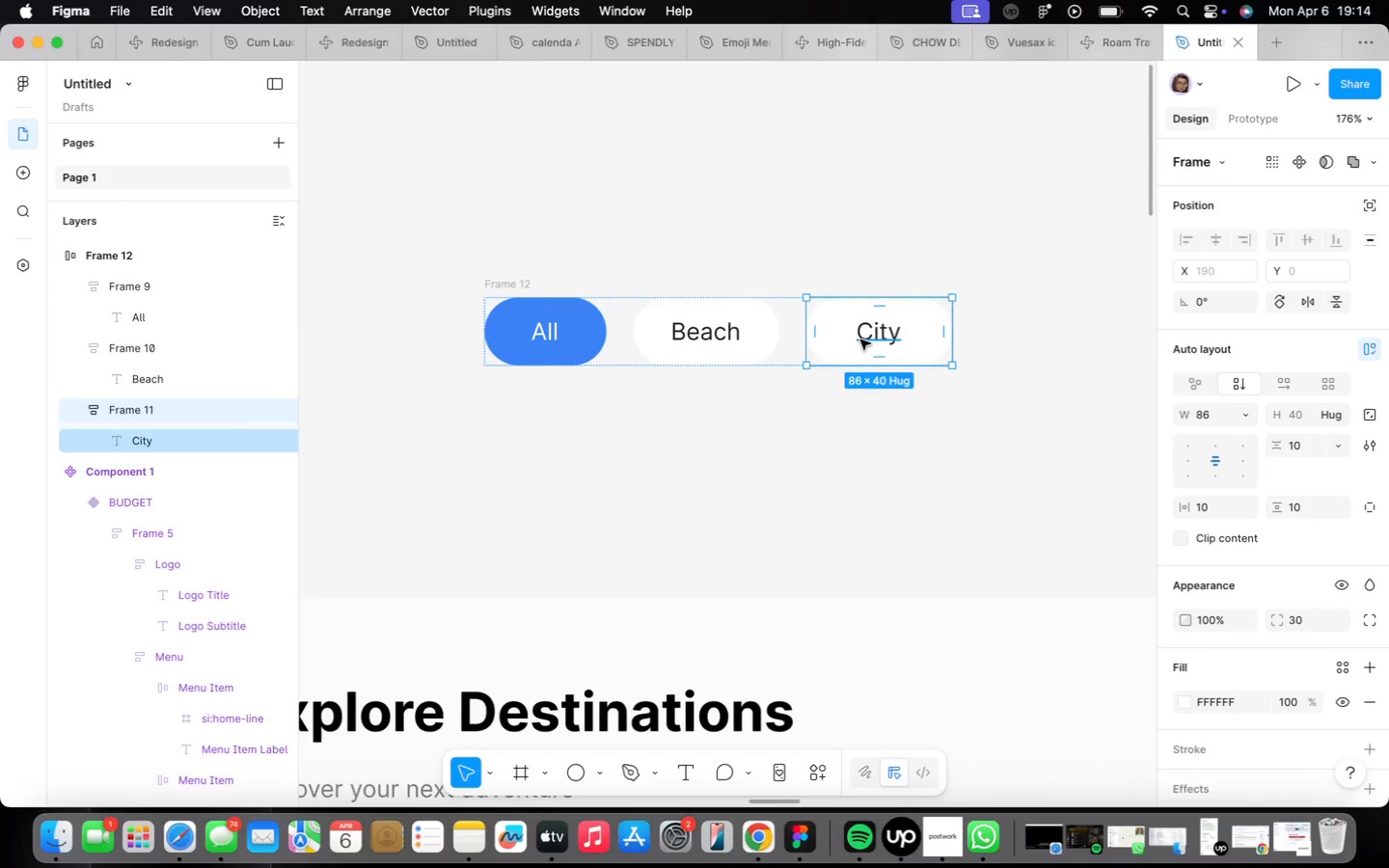 
key(Meta+D)
 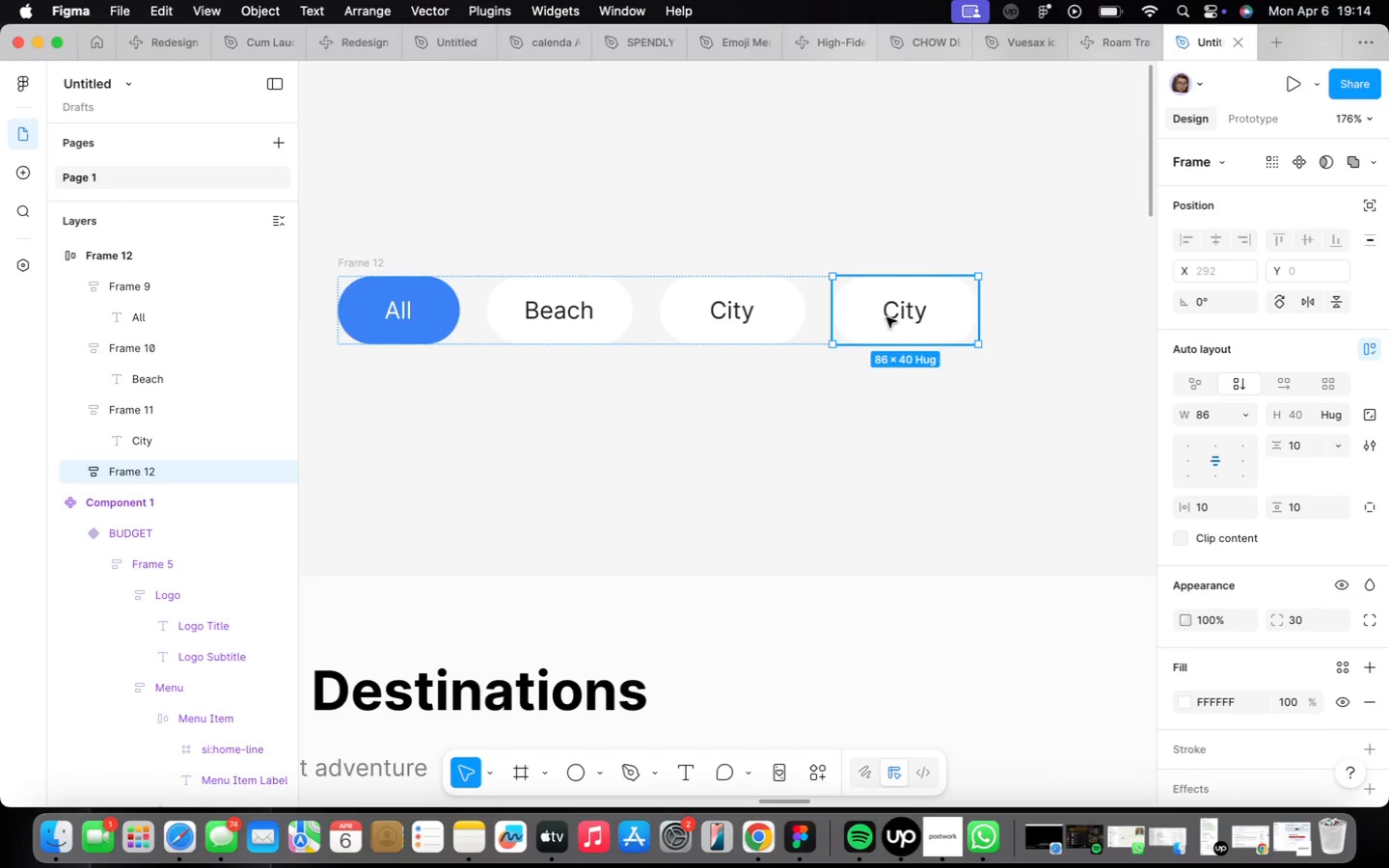 
double_click([891, 321])
 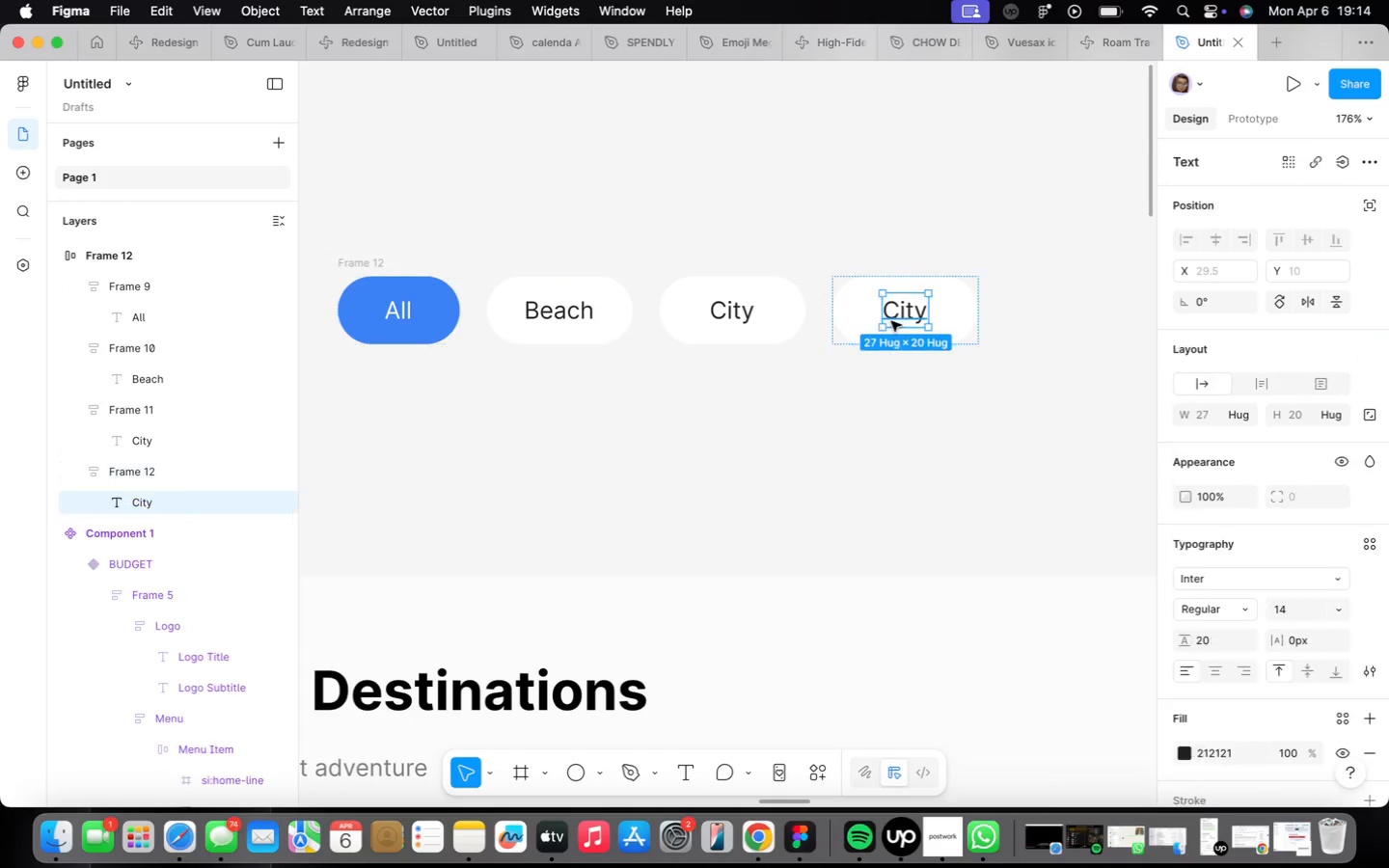 
triple_click([891, 321])
 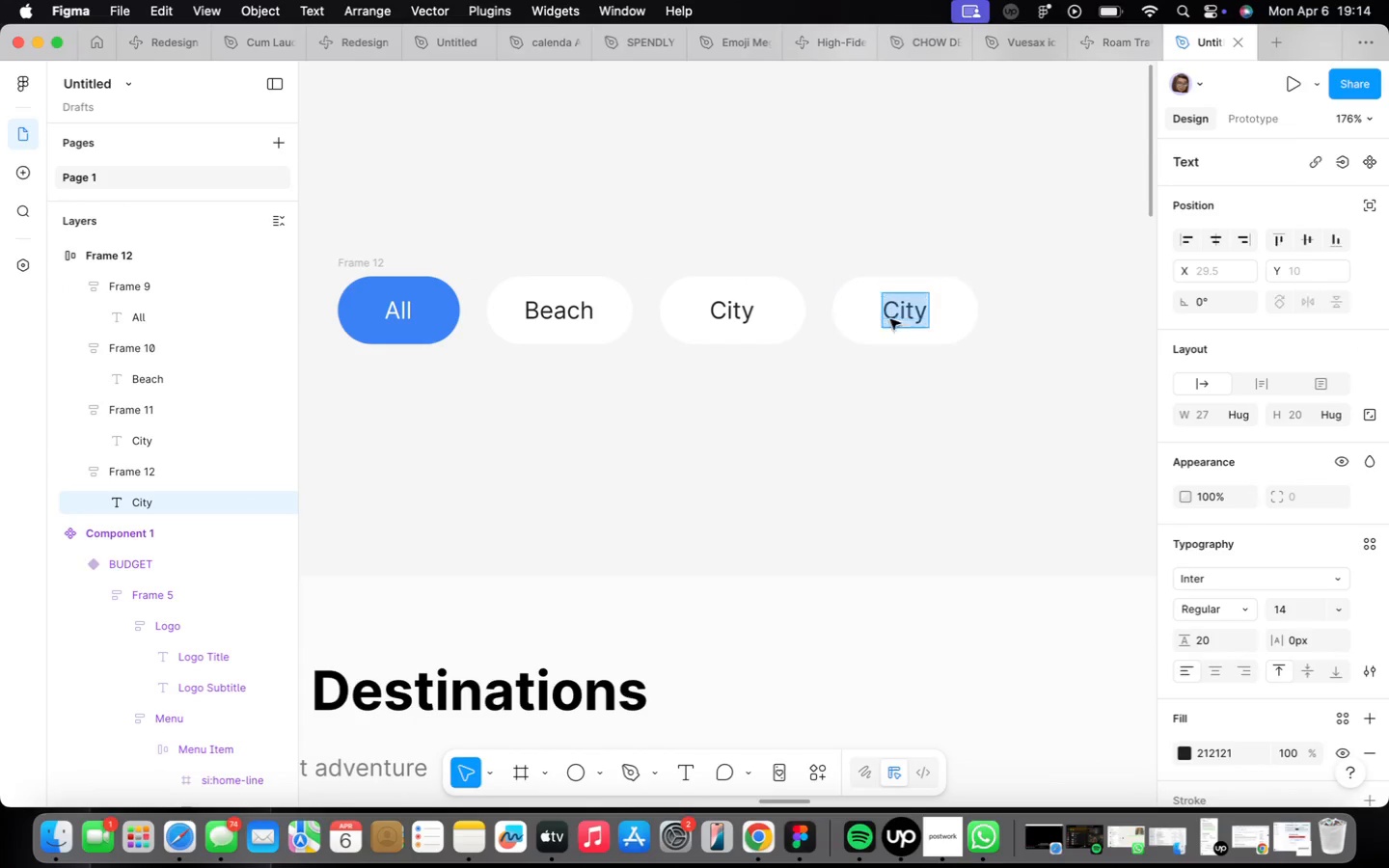 
triple_click([890, 319])
 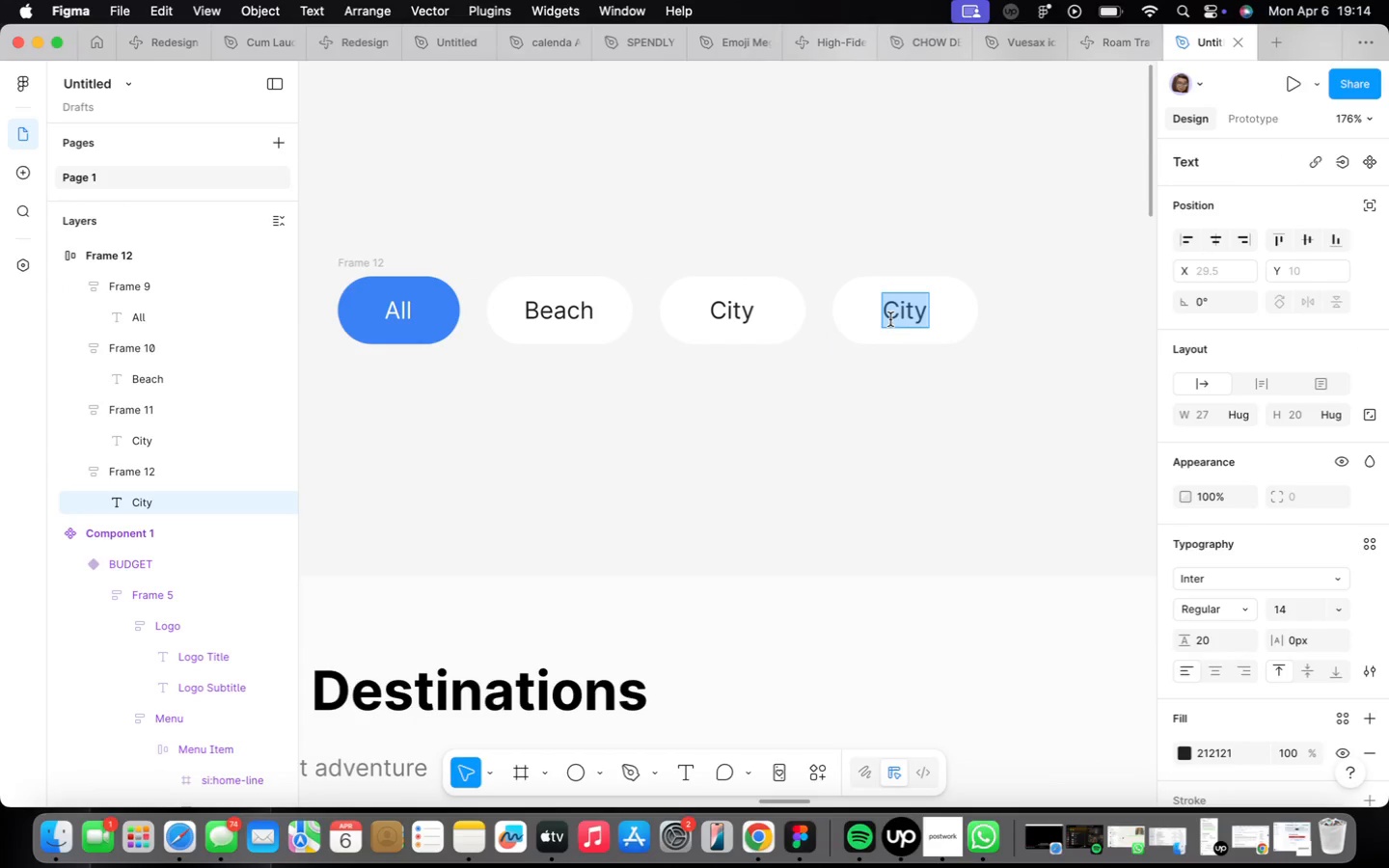 
type(Mountain)
 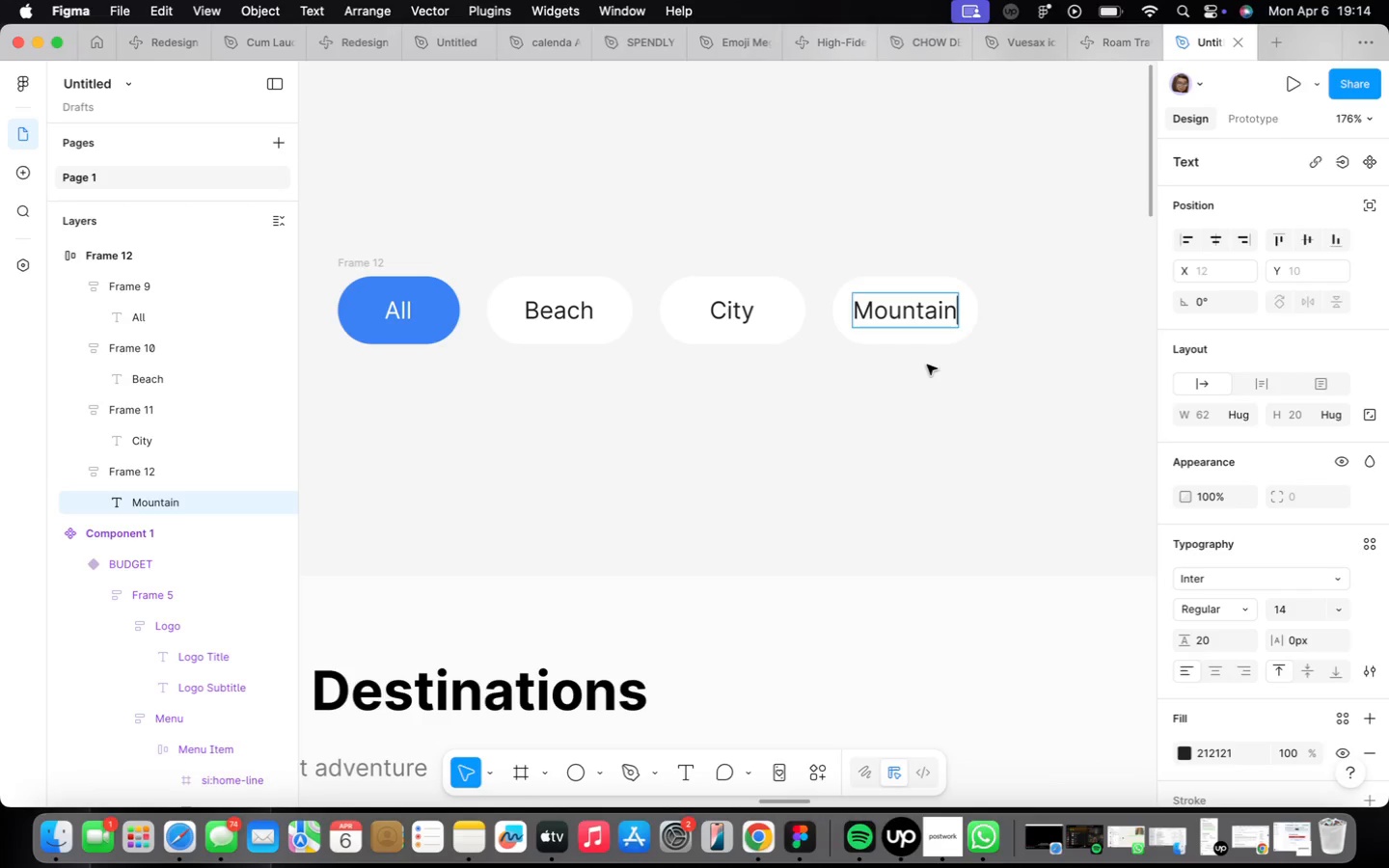 
left_click([971, 380])
 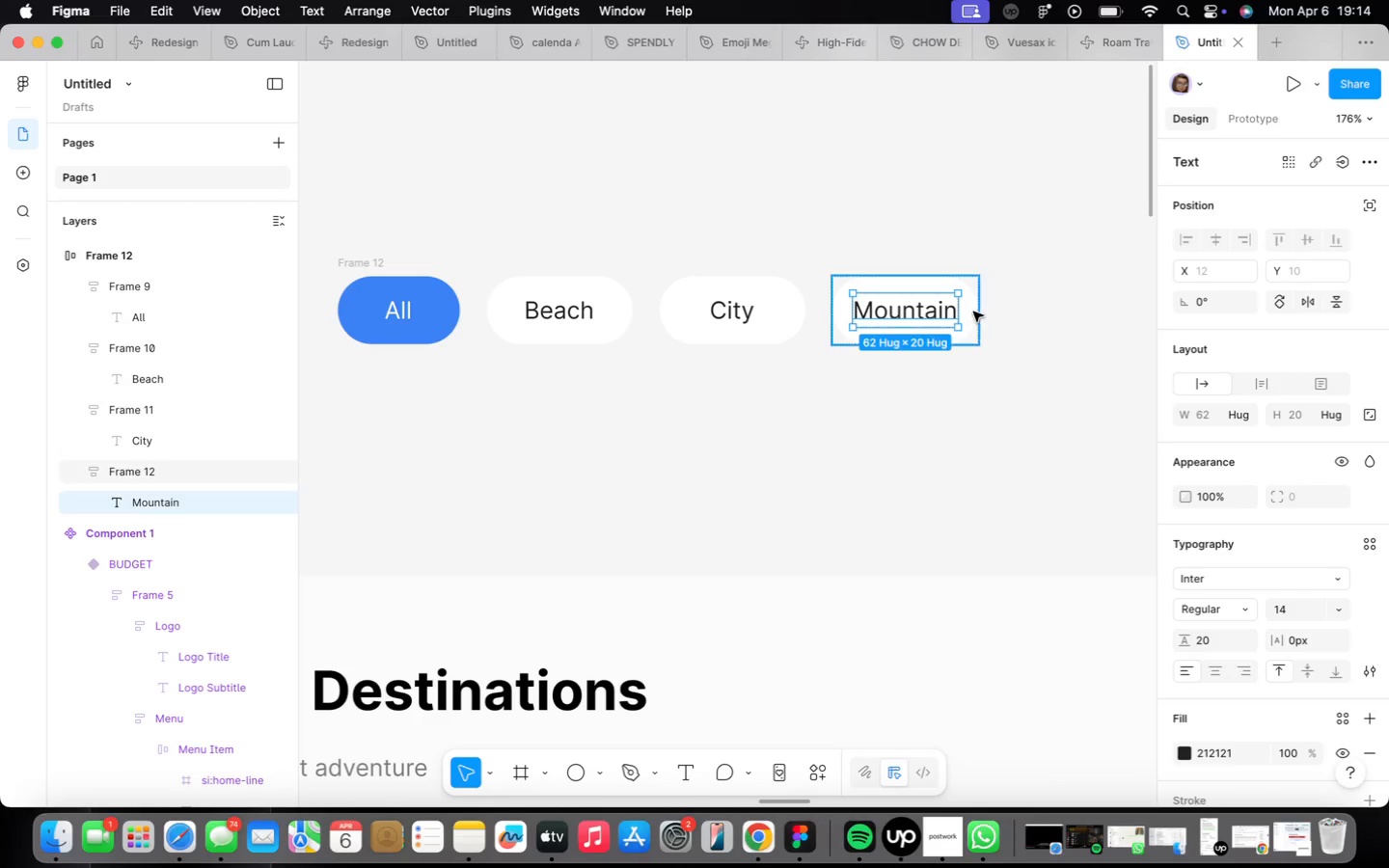 
left_click([973, 312])
 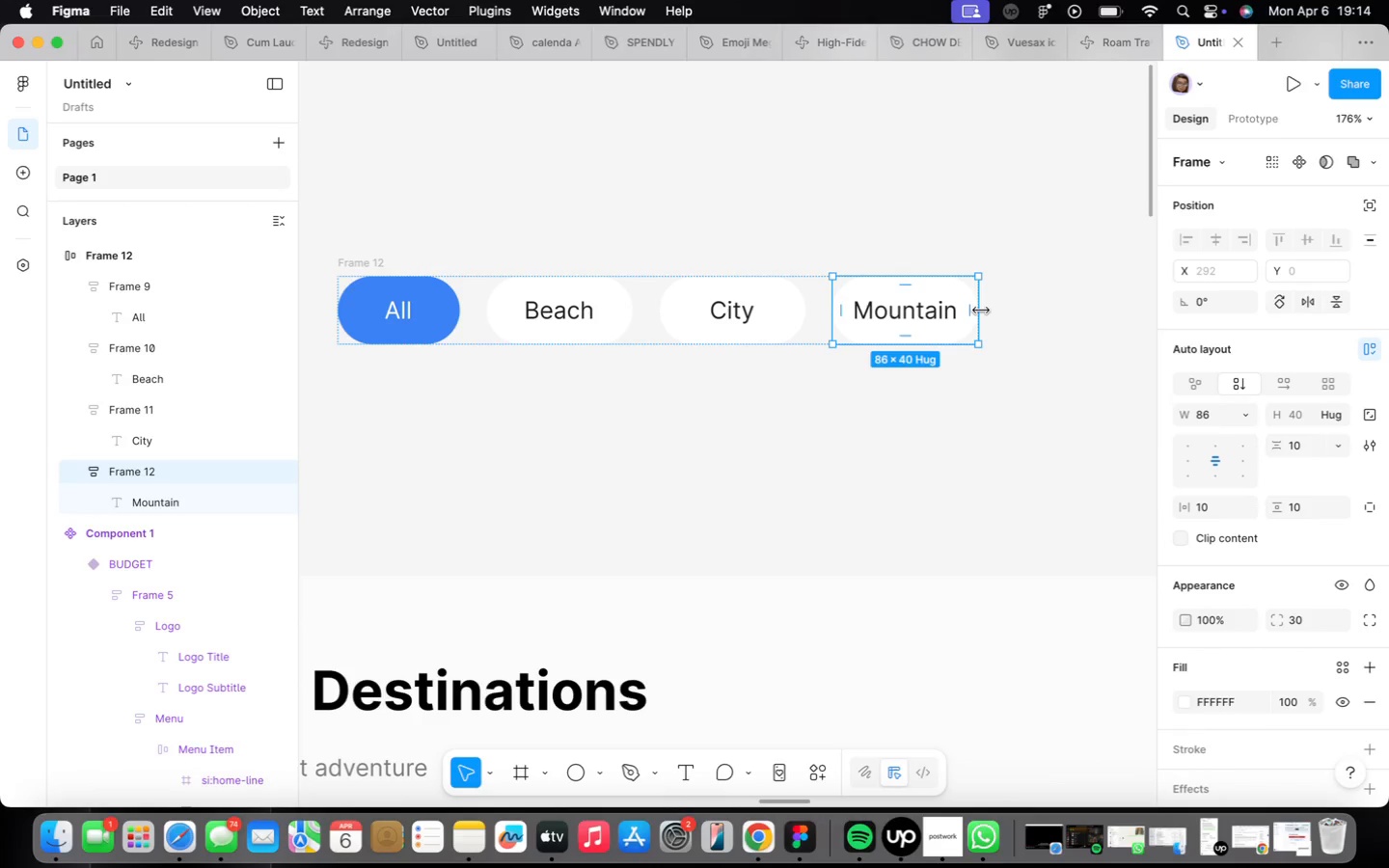 
left_click_drag(start_coordinate=[981, 311], to_coordinate=[998, 309])
 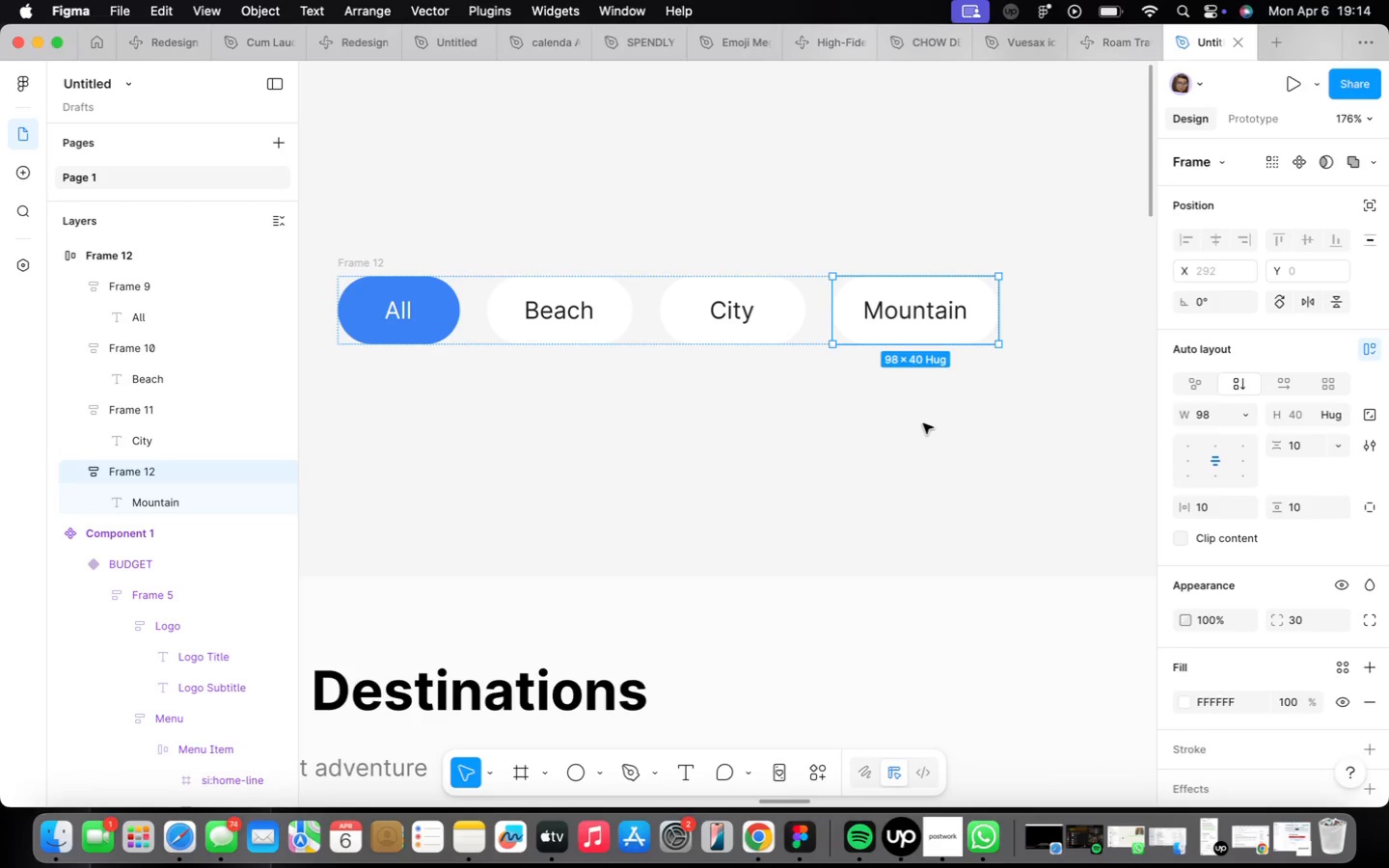 
left_click([923, 423])
 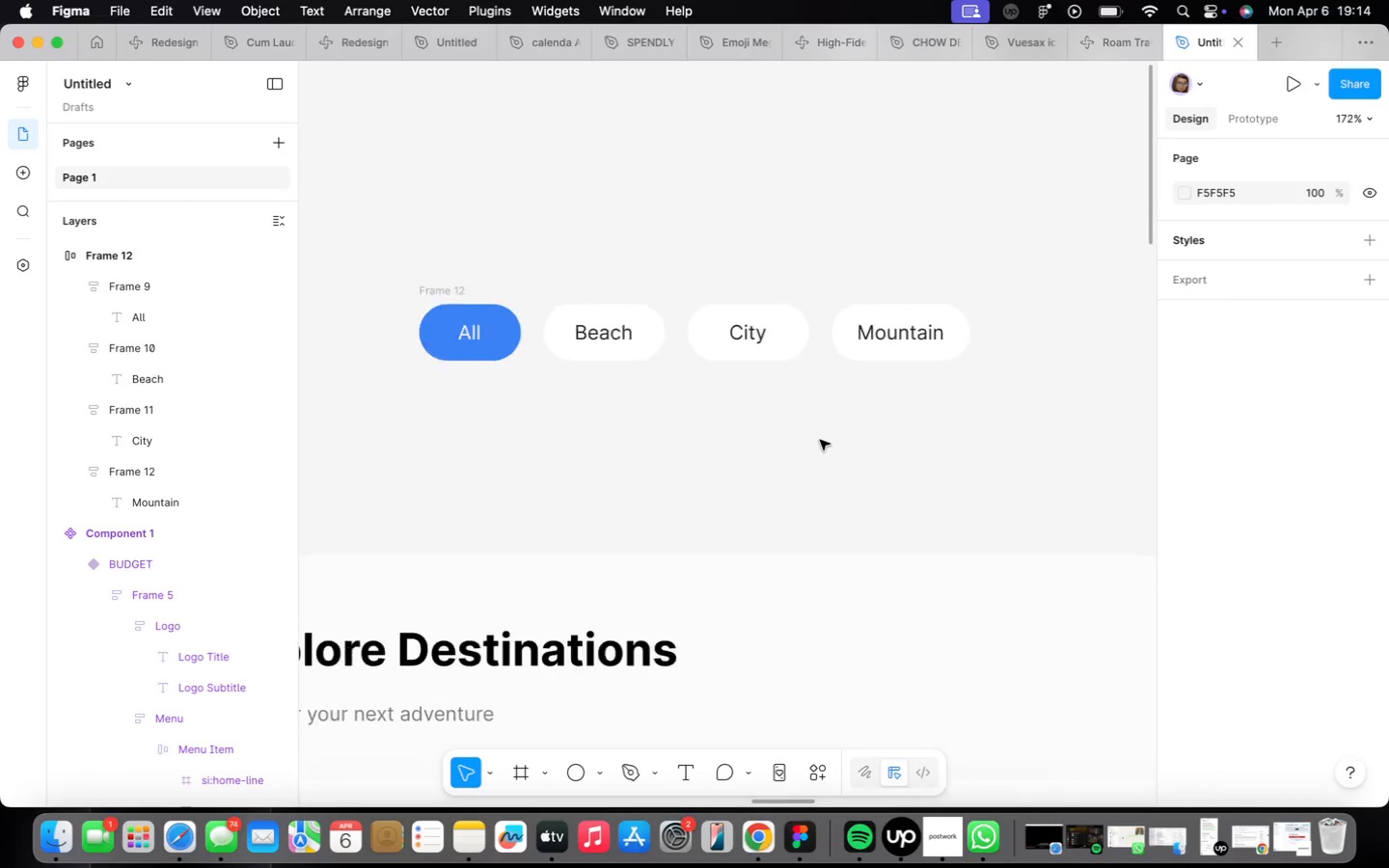 
scroll: coordinate [753, 452], scroll_direction: down, amount: 7.0
 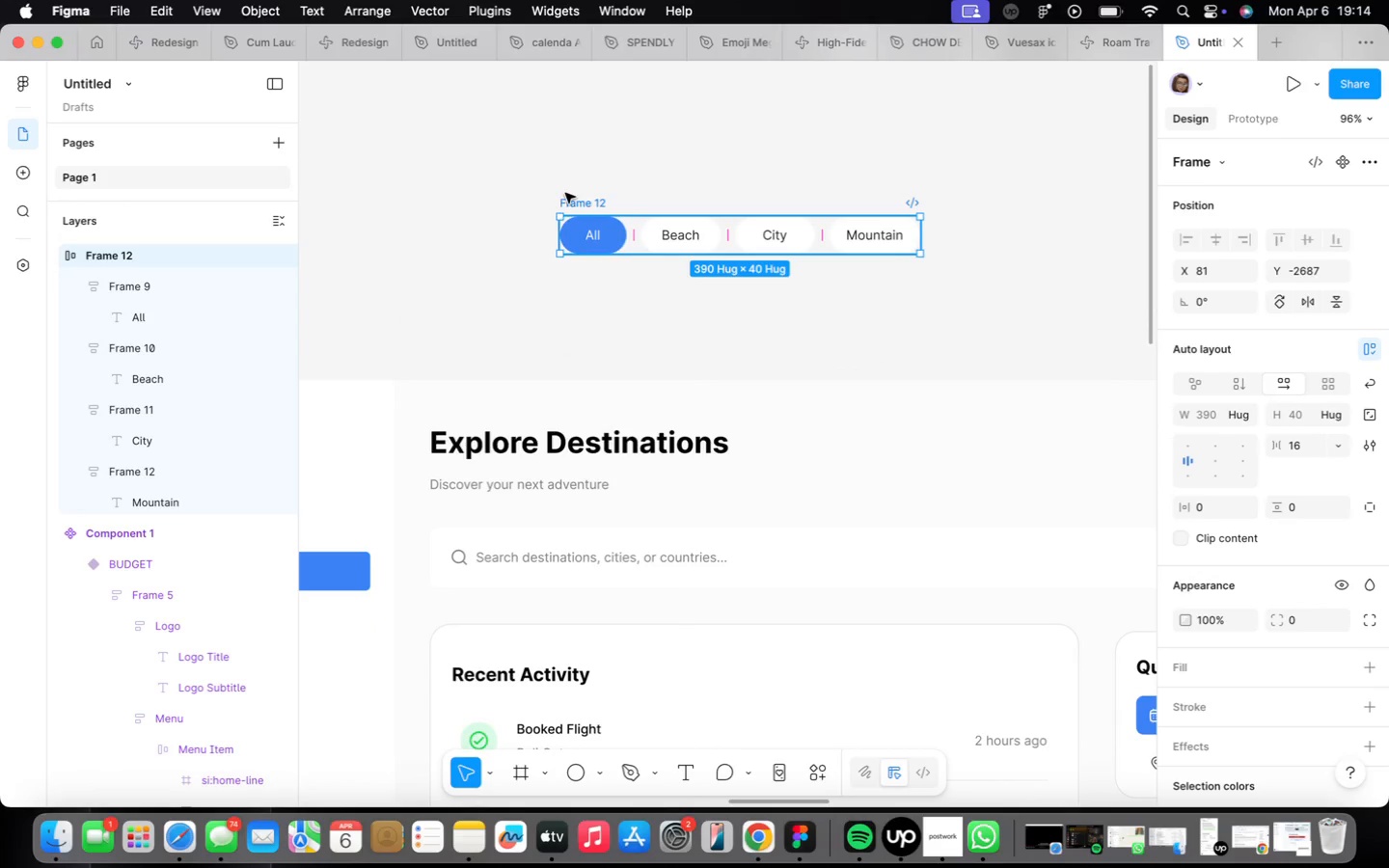 
left_click_drag(start_coordinate=[576, 200], to_coordinate=[482, 589])
 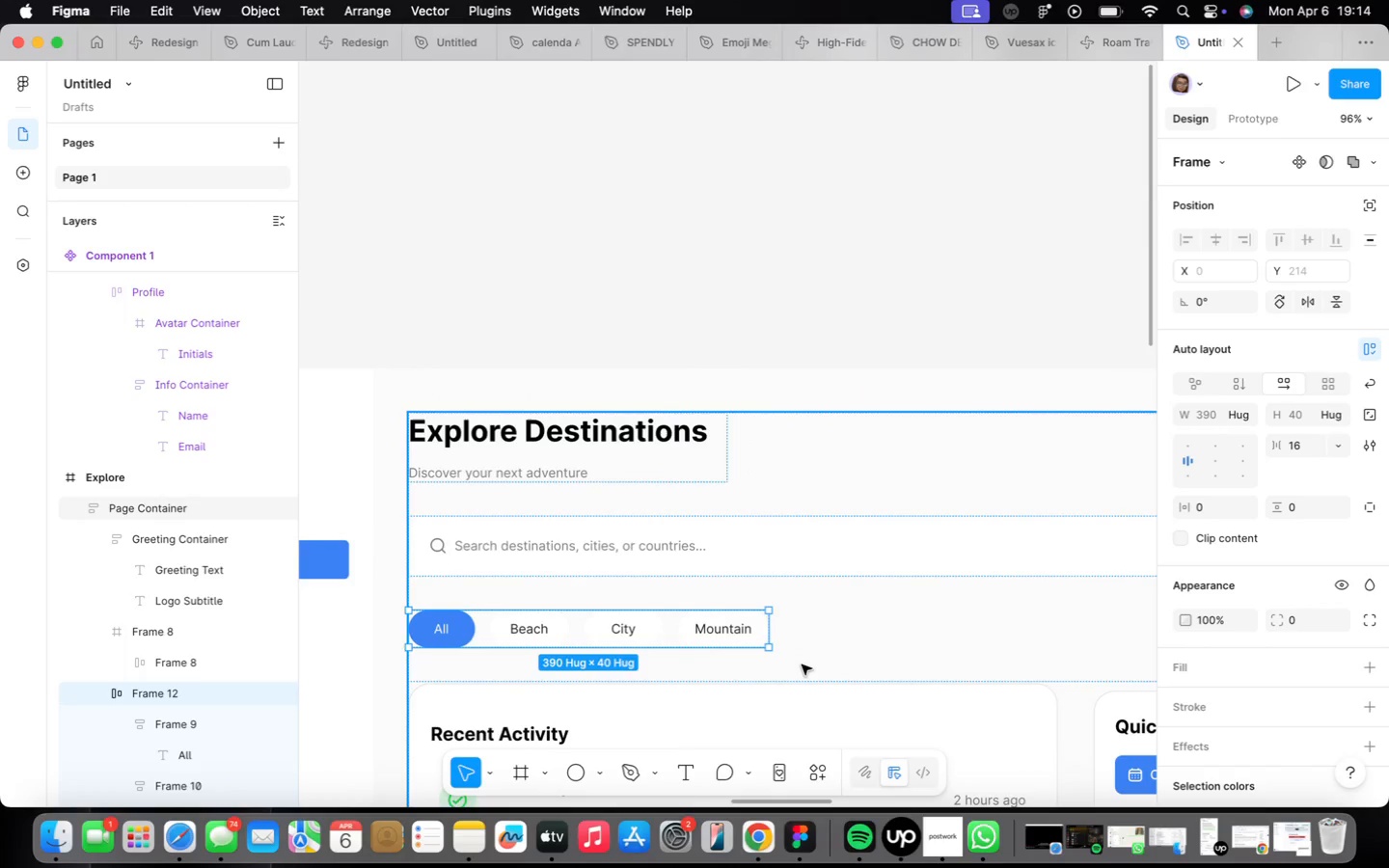 
left_click([737, 624])
 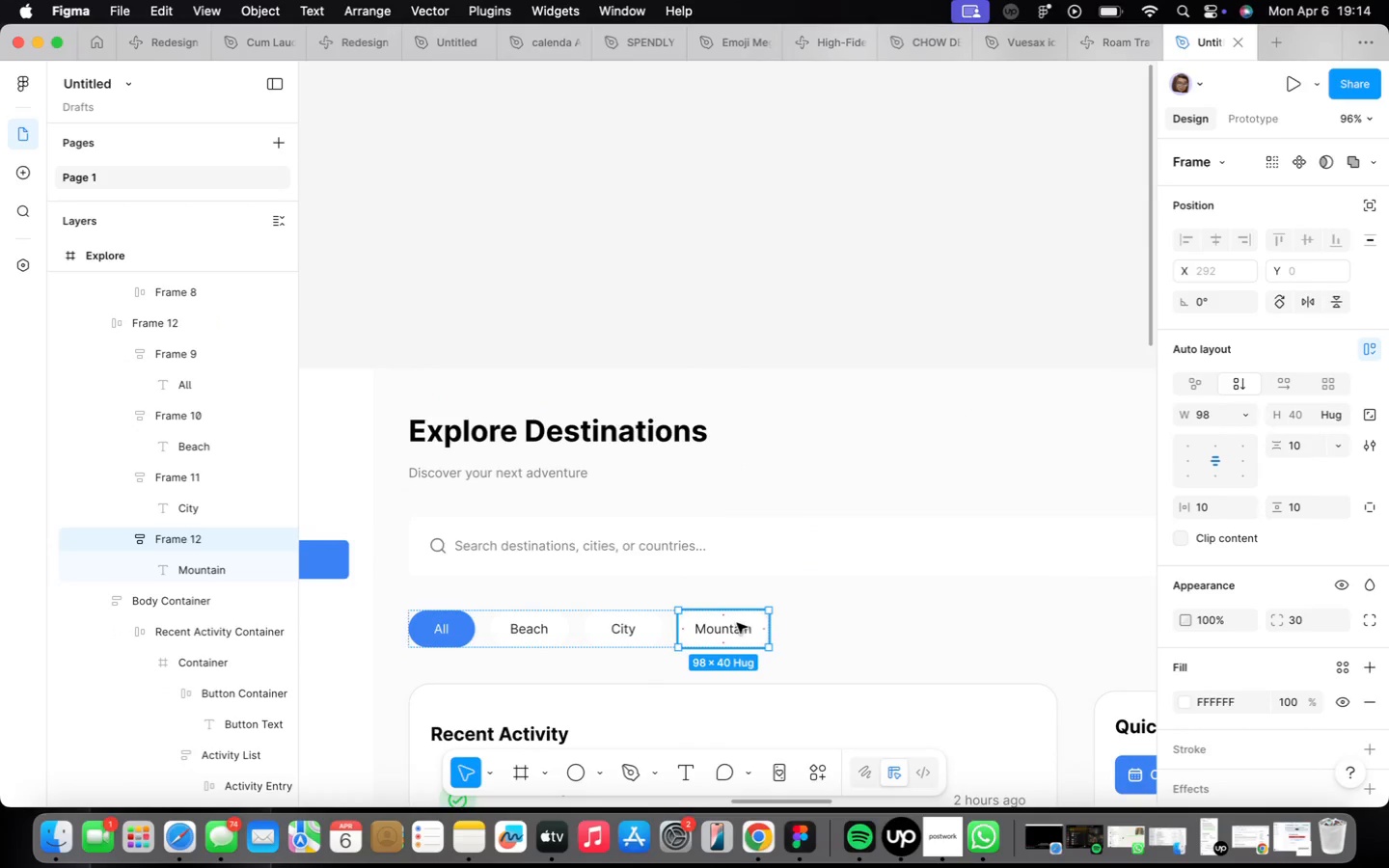 
key(Meta+CommandLeft)
 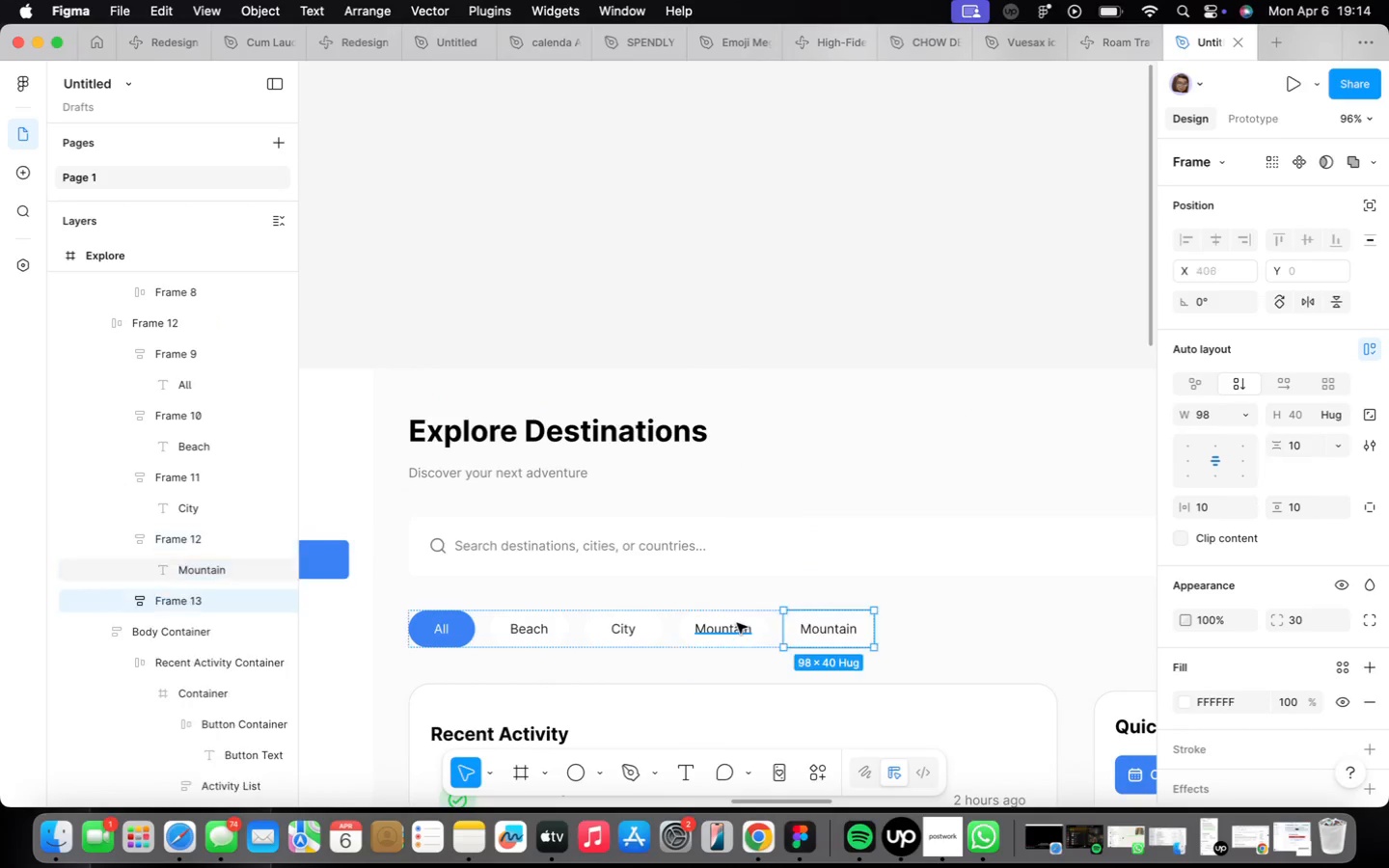 
key(Meta+D)
 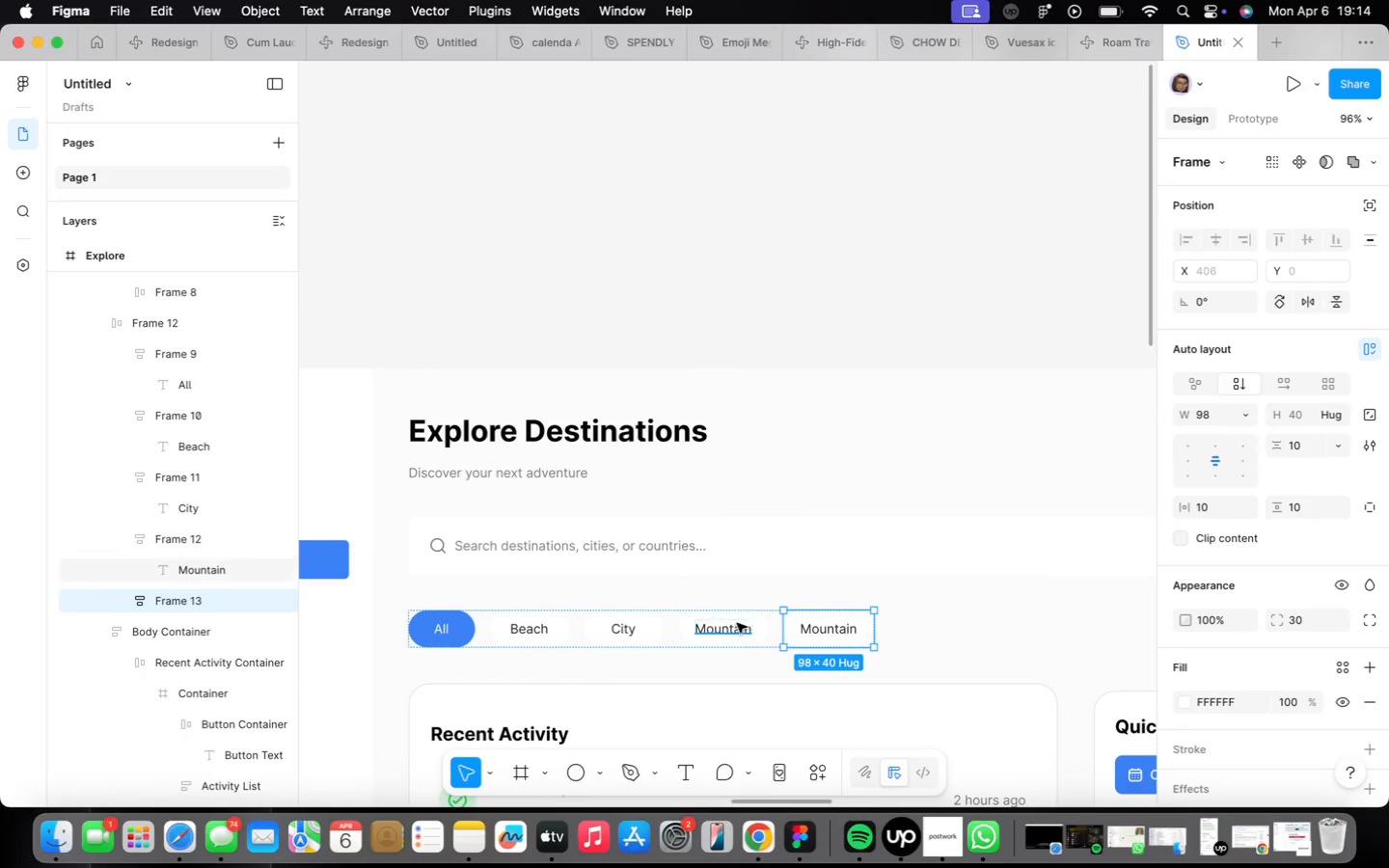 
key(Meta+CommandLeft)
 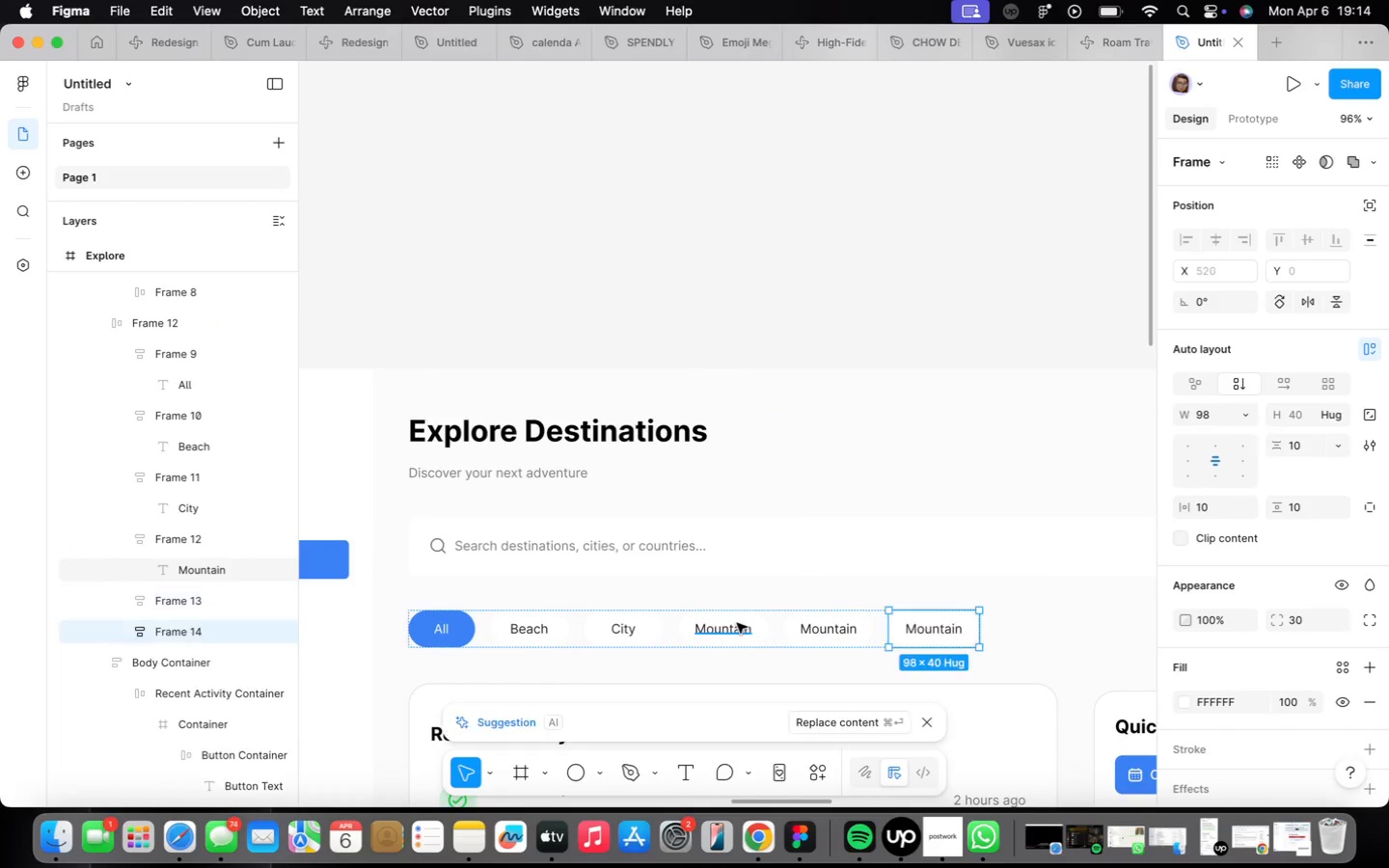 
key(Meta+D)
 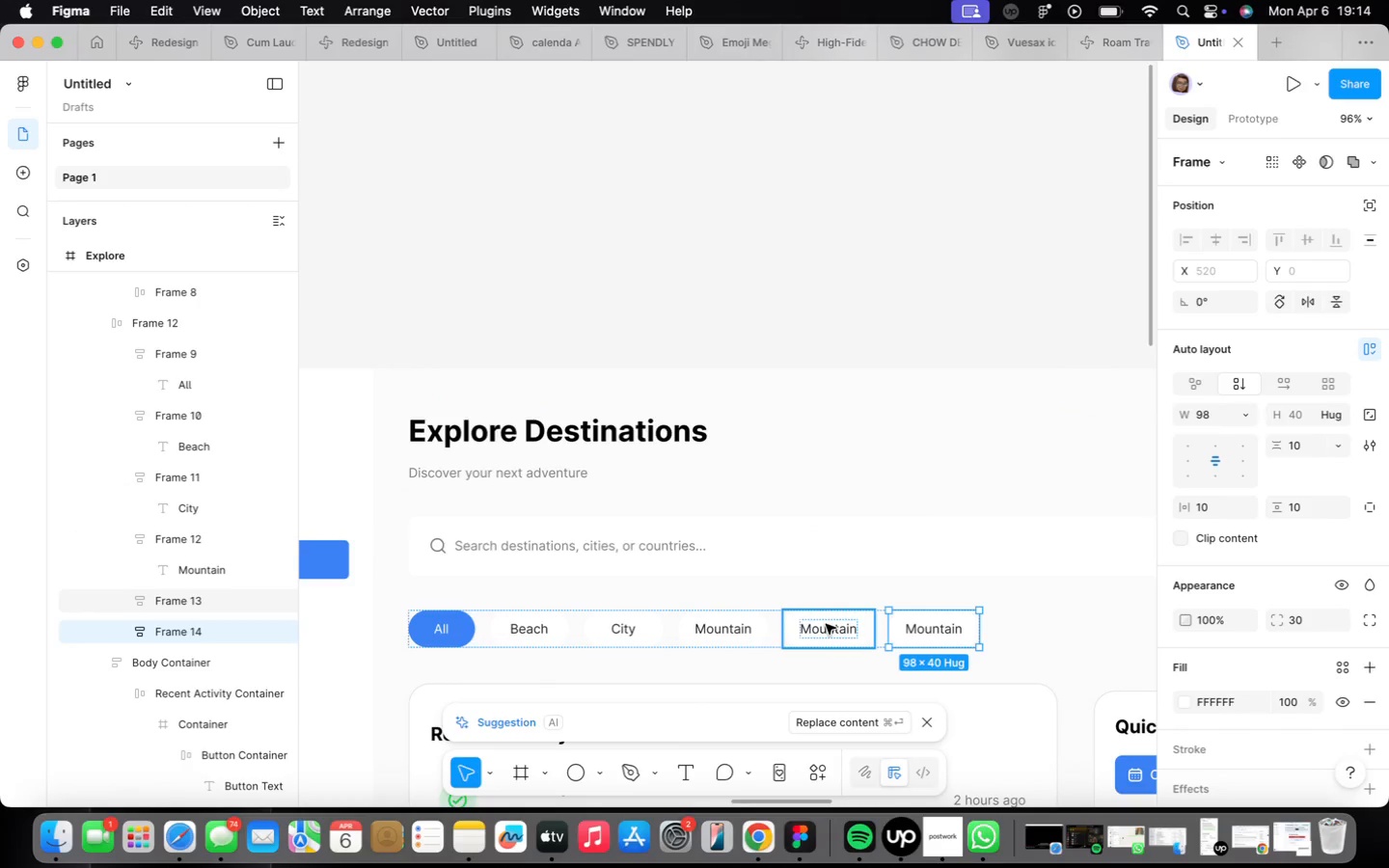 
double_click([826, 624])
 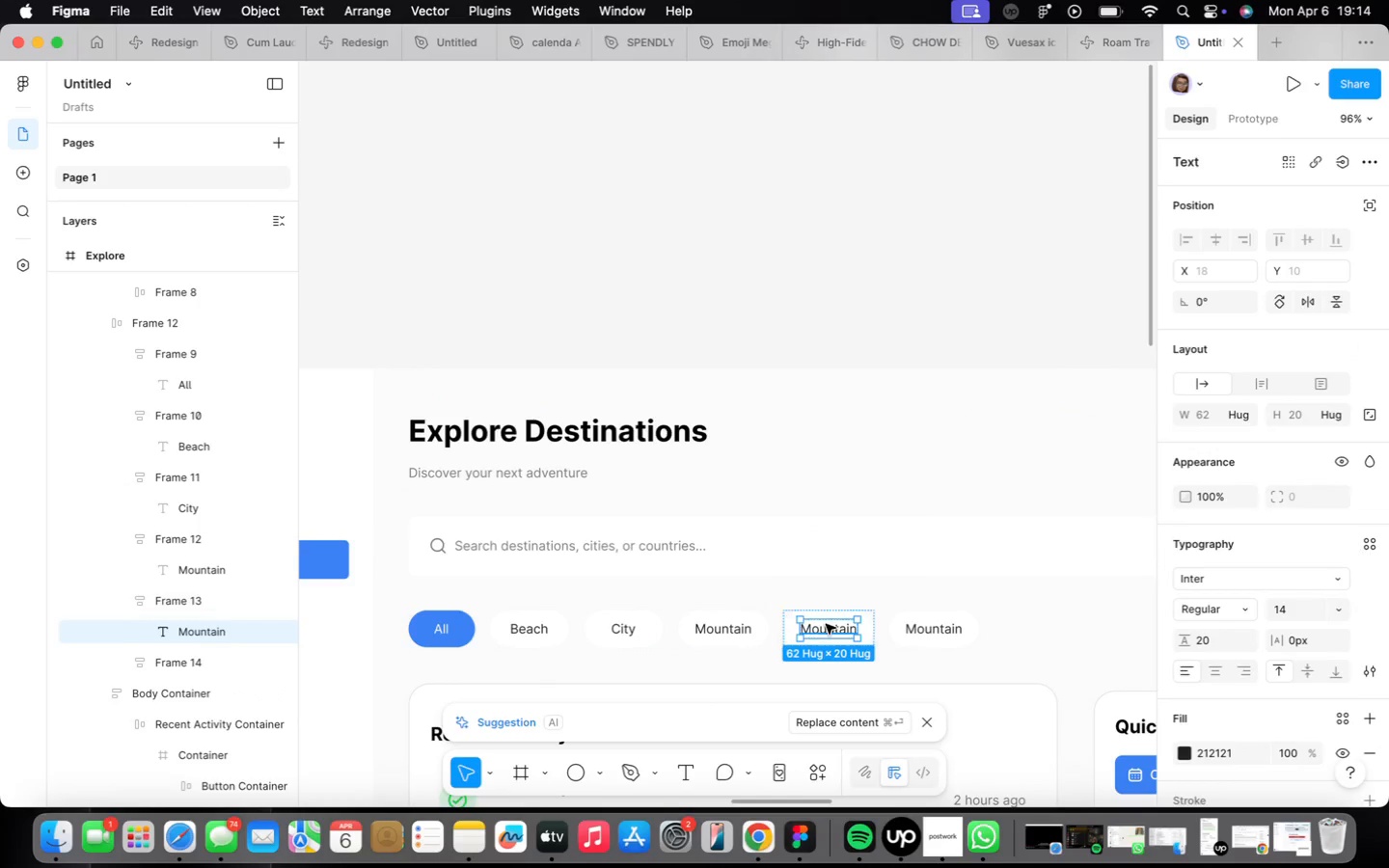 
triple_click([826, 624])
 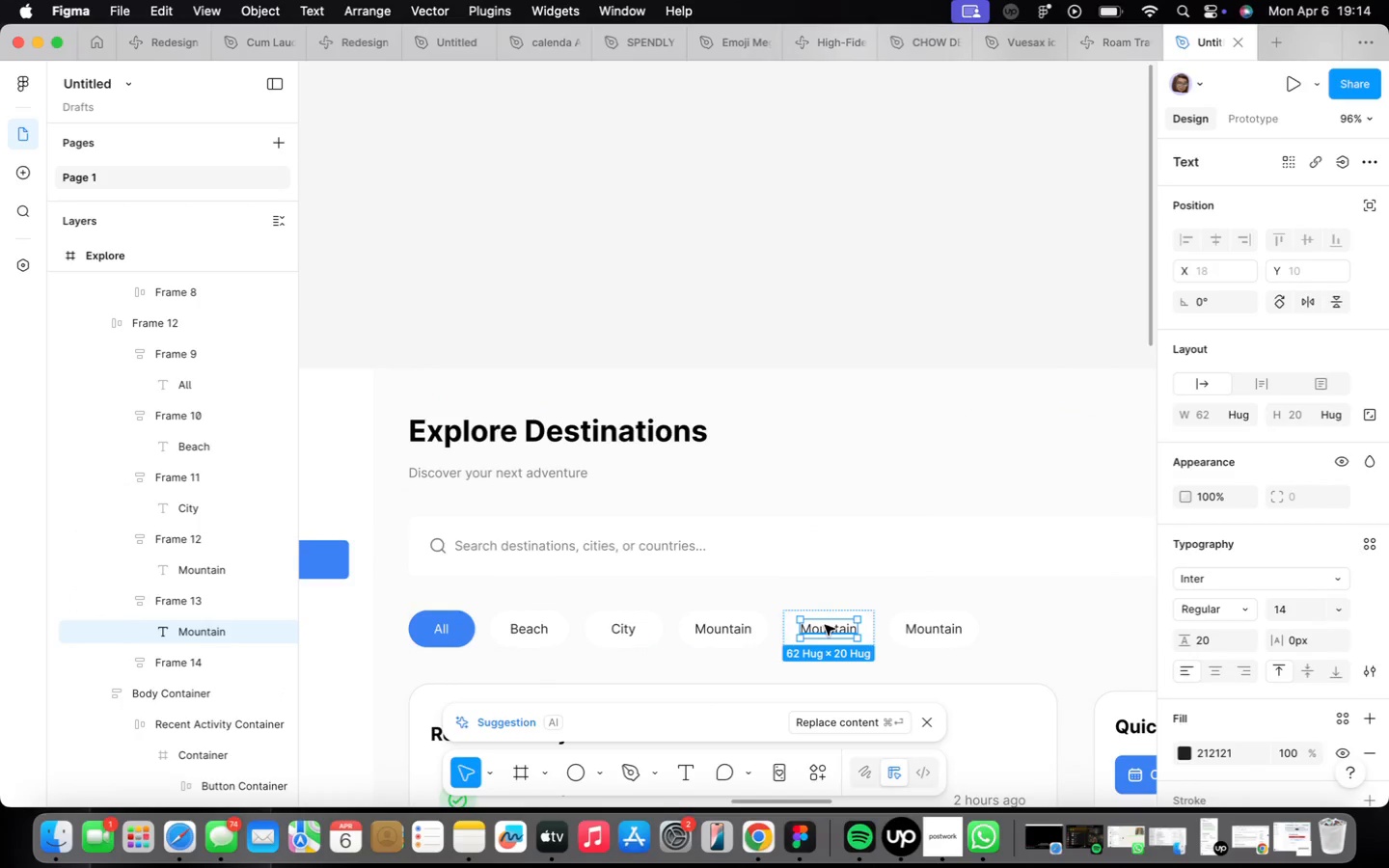 
left_click([825, 624])
 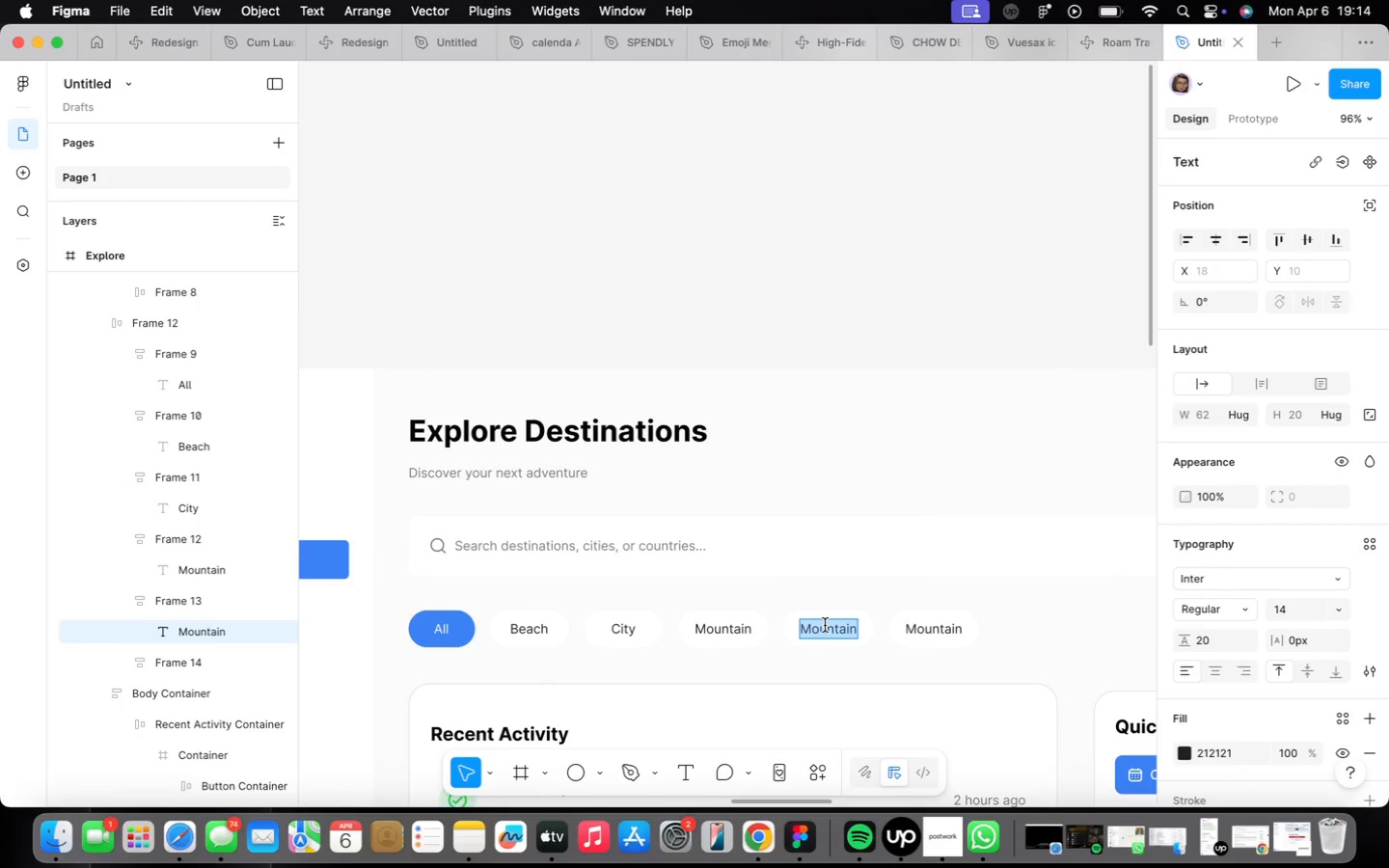 
type(Desert)
 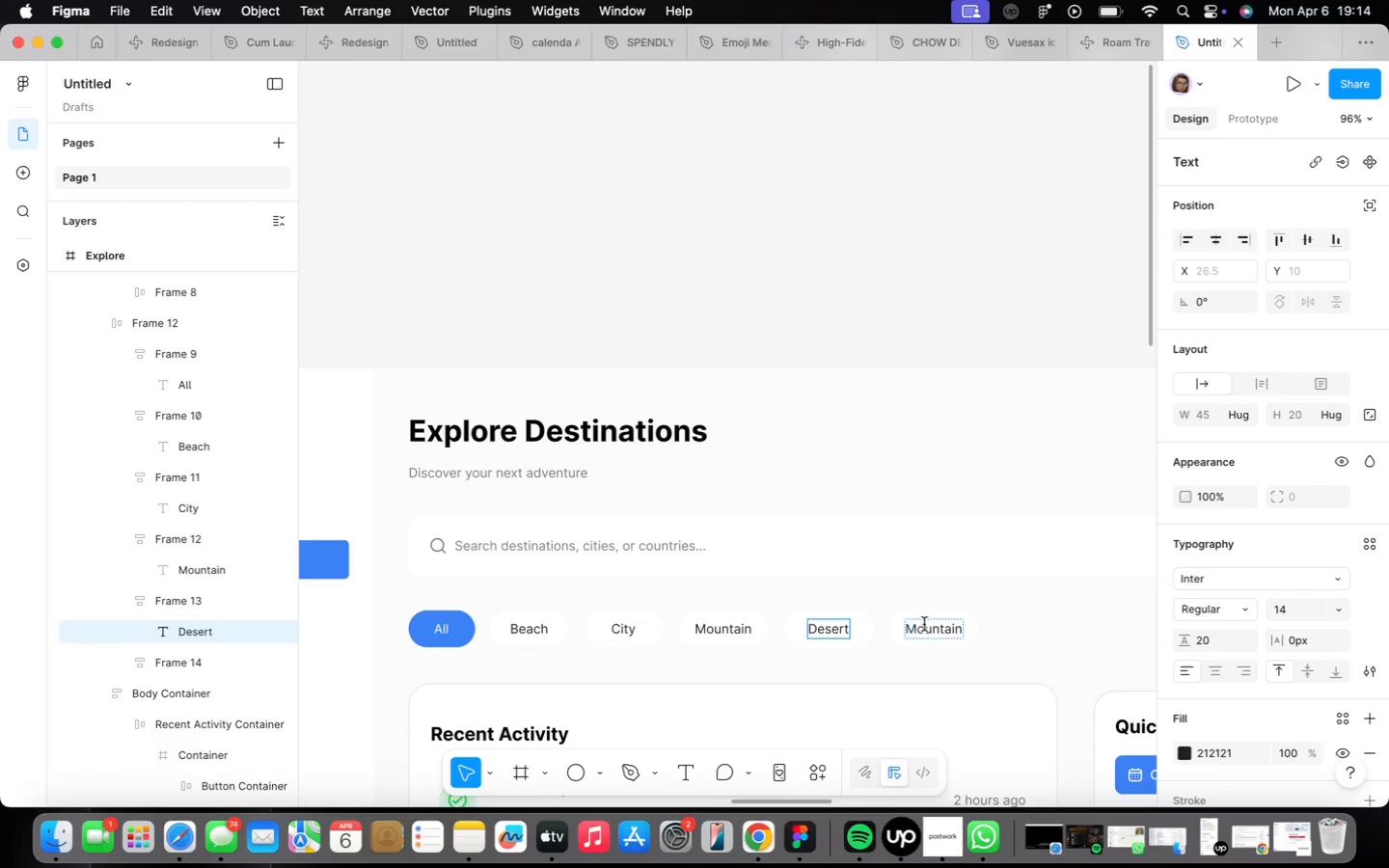 
triple_click([922, 623])
 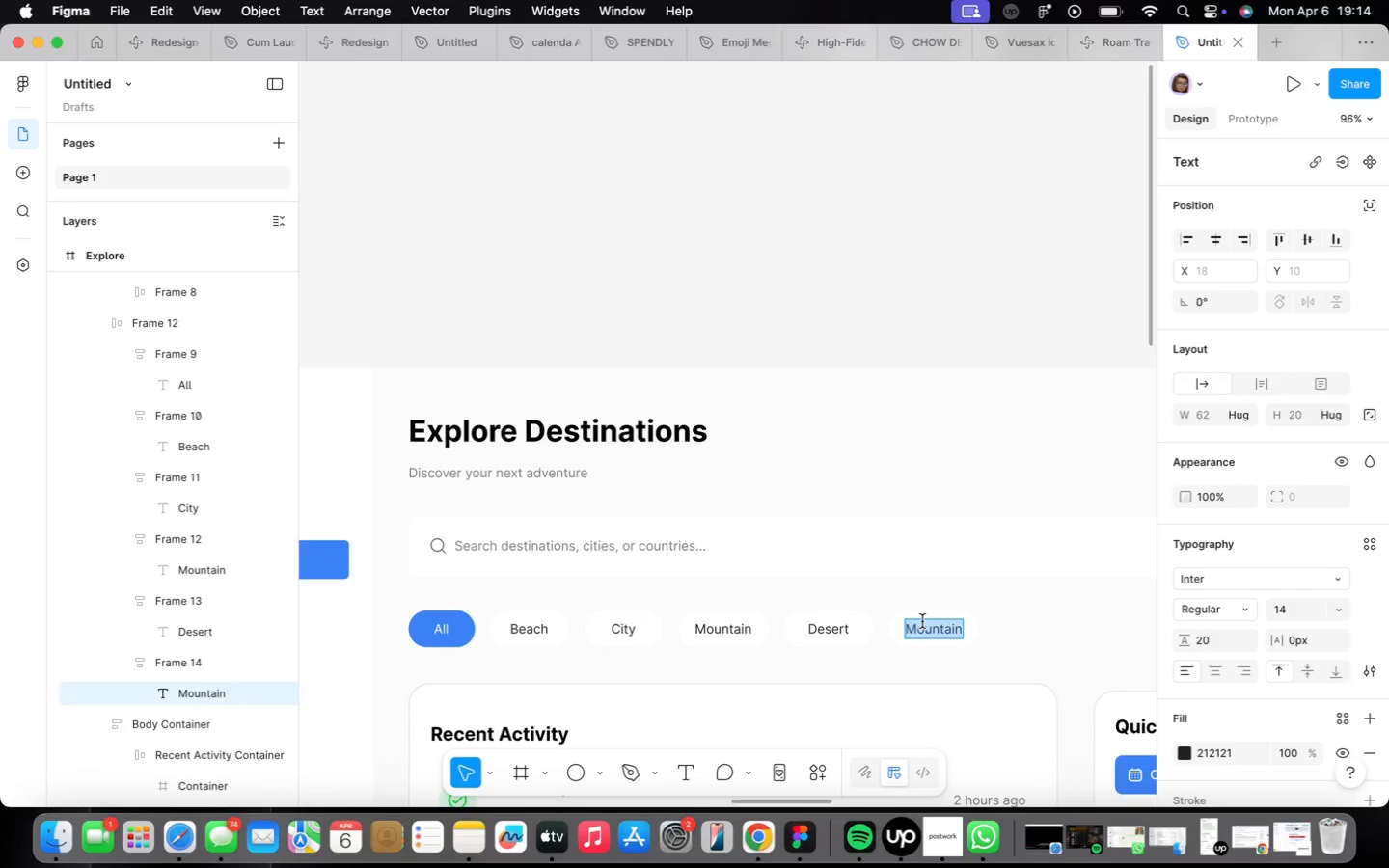 
type(Forest)
 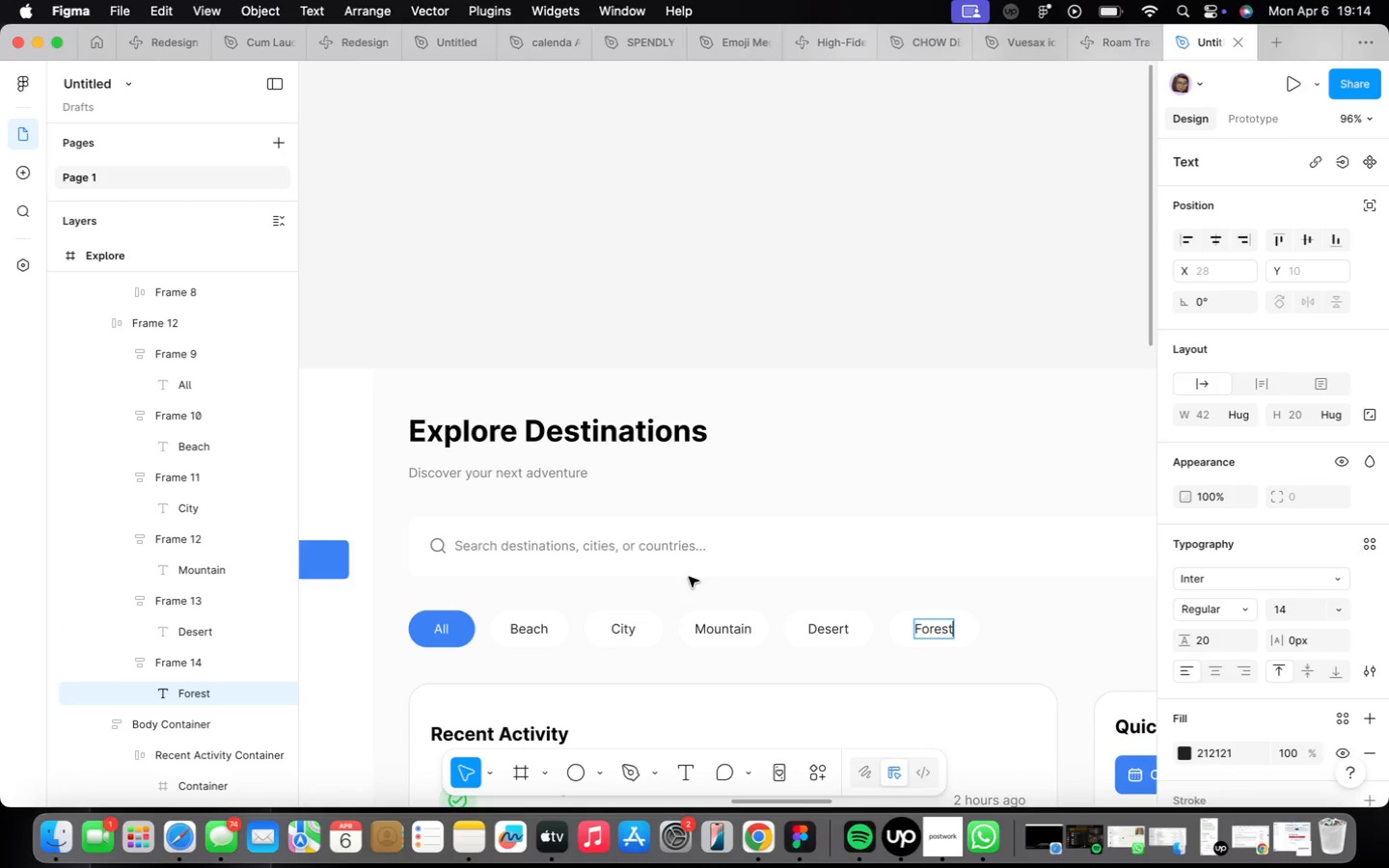 
left_click([726, 477])
 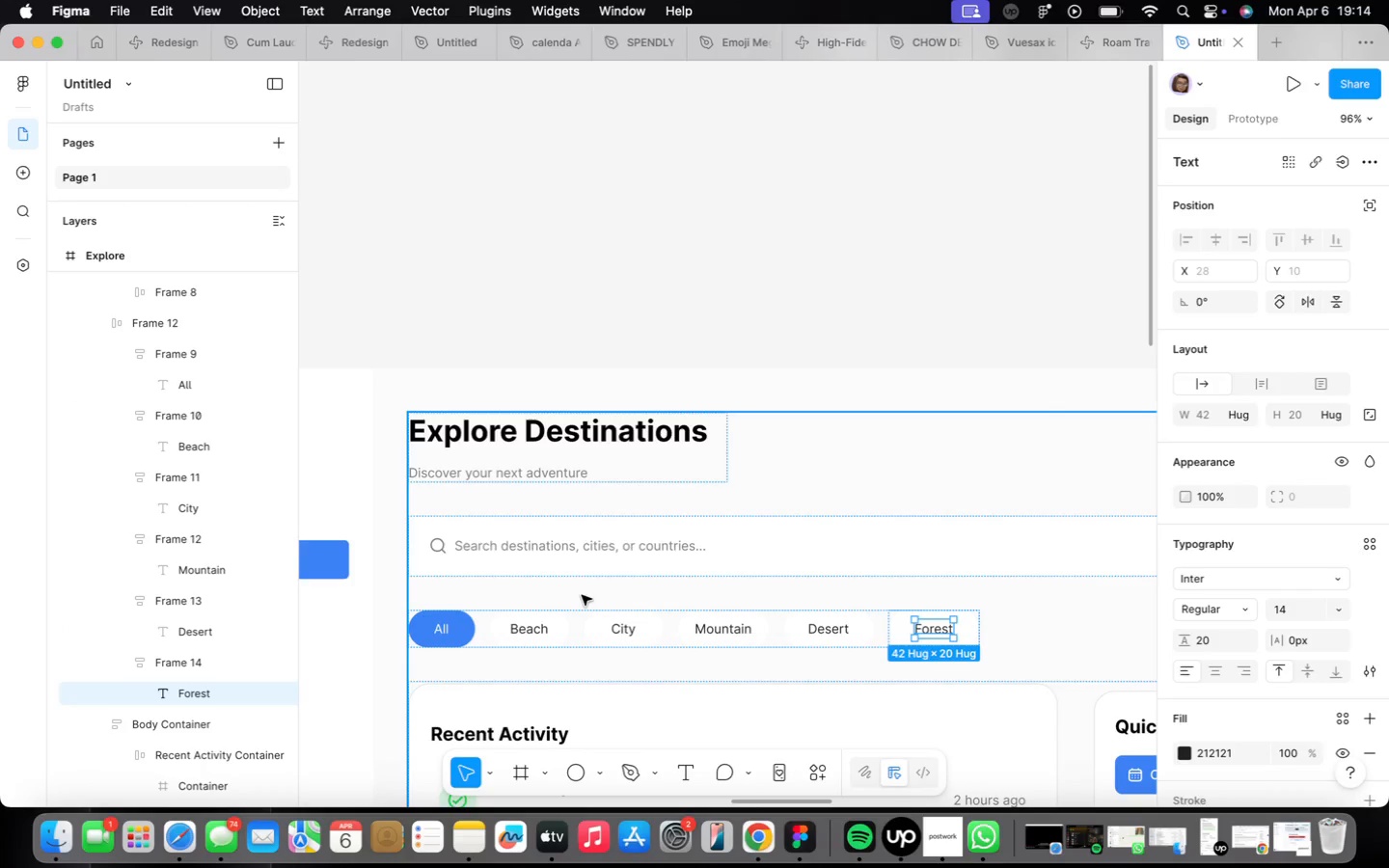 
left_click([582, 549])
 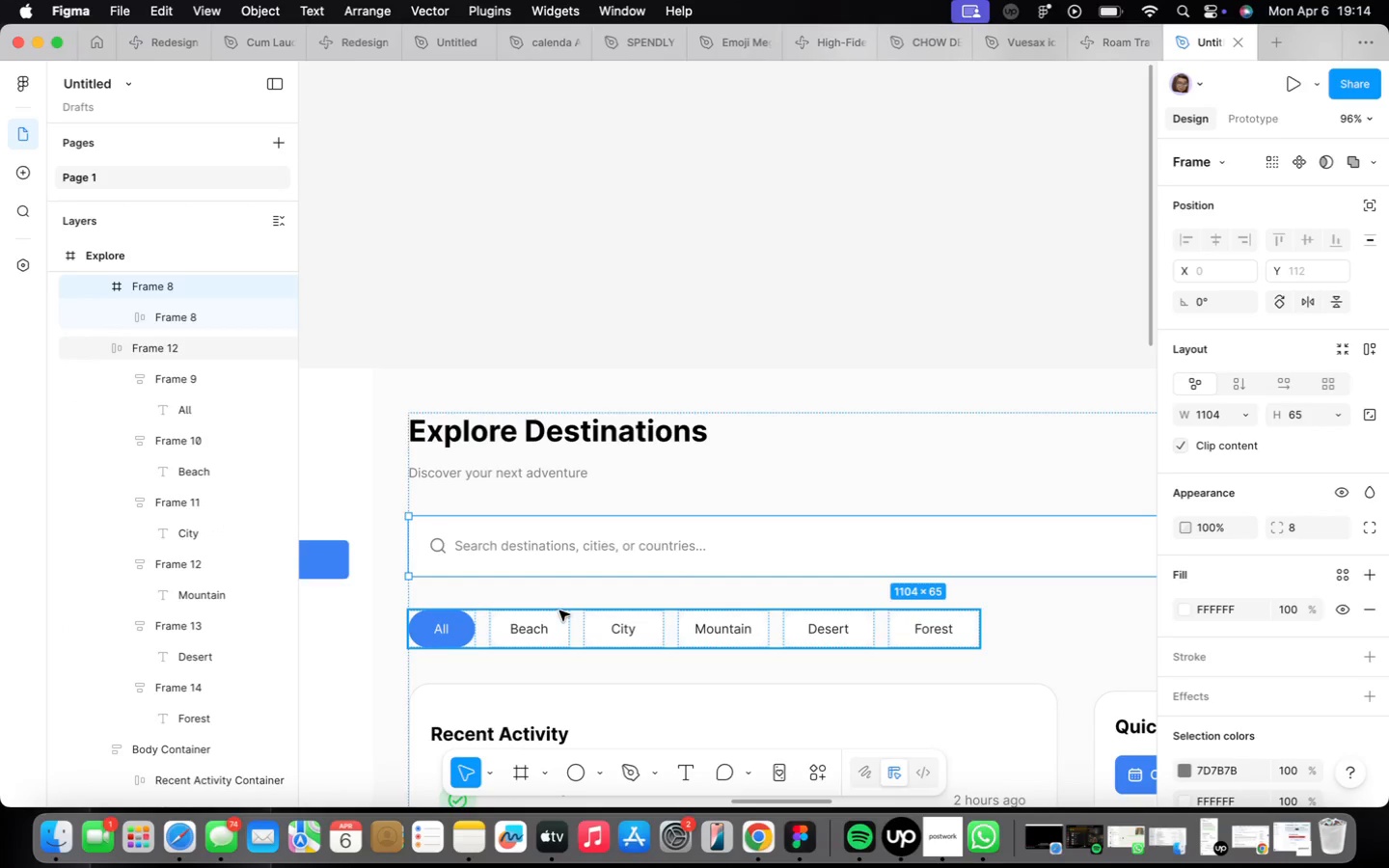 
left_click([559, 610])
 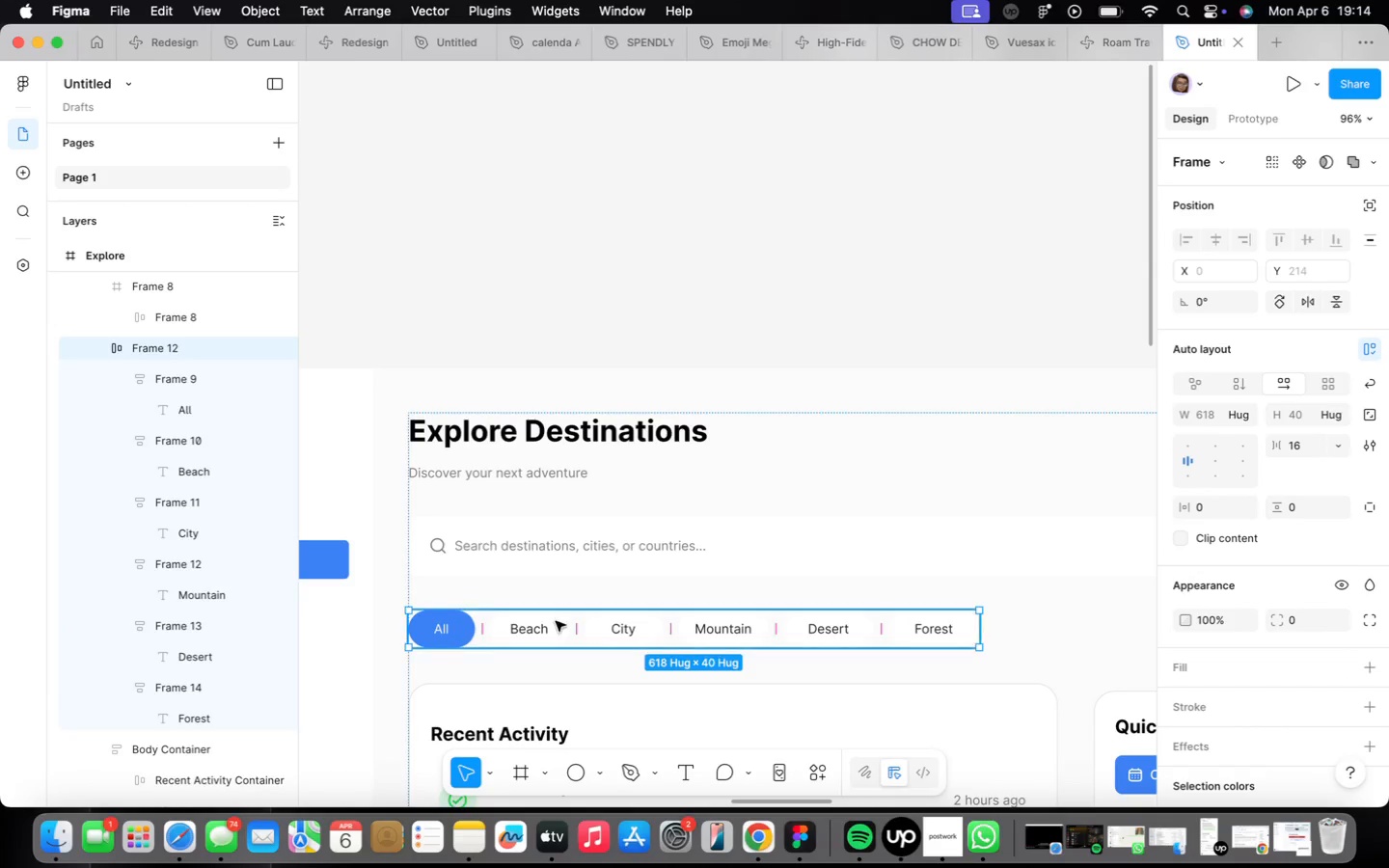 
left_click([556, 621])
 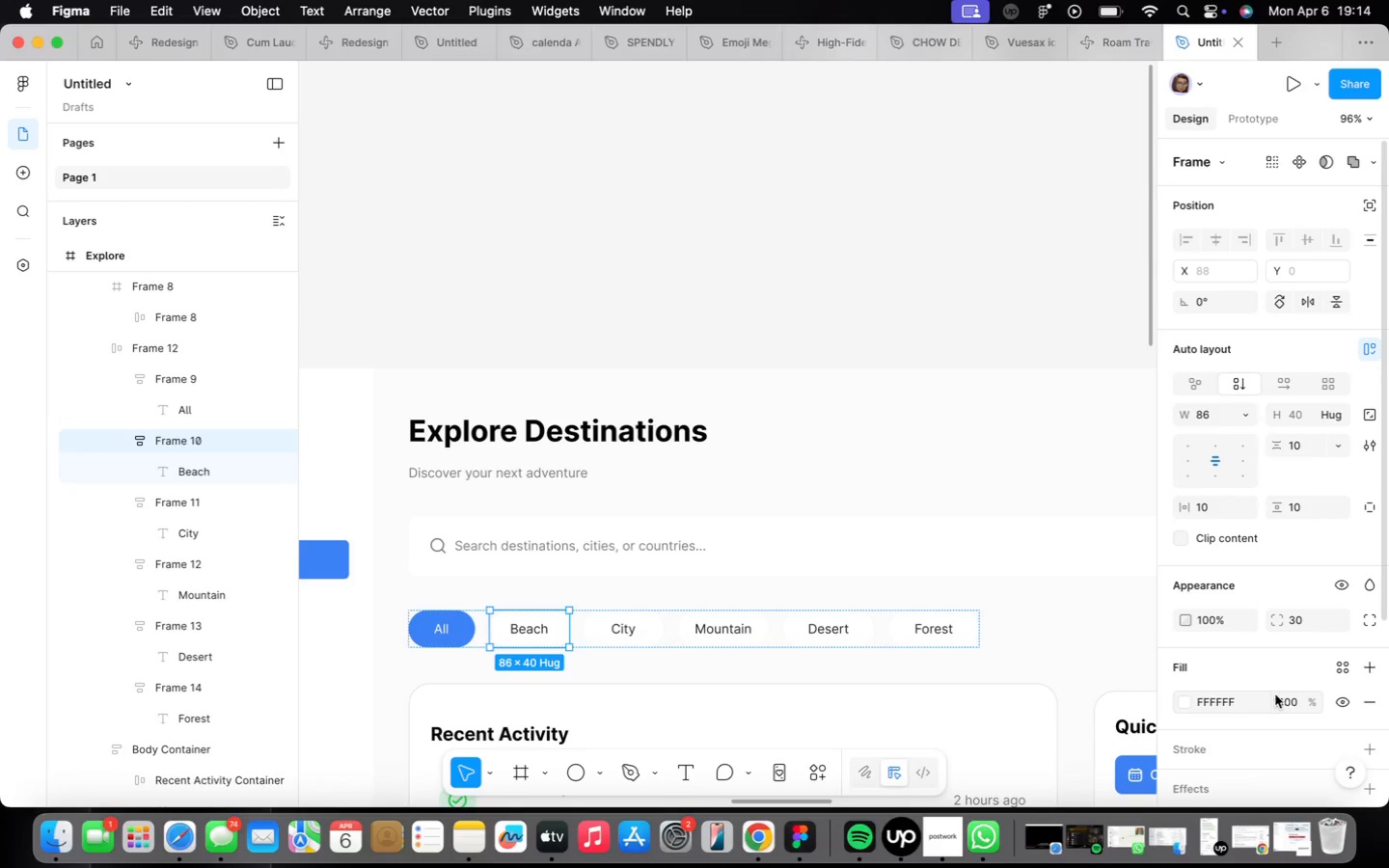 
scroll: coordinate [1243, 707], scroll_direction: down, amount: 9.0
 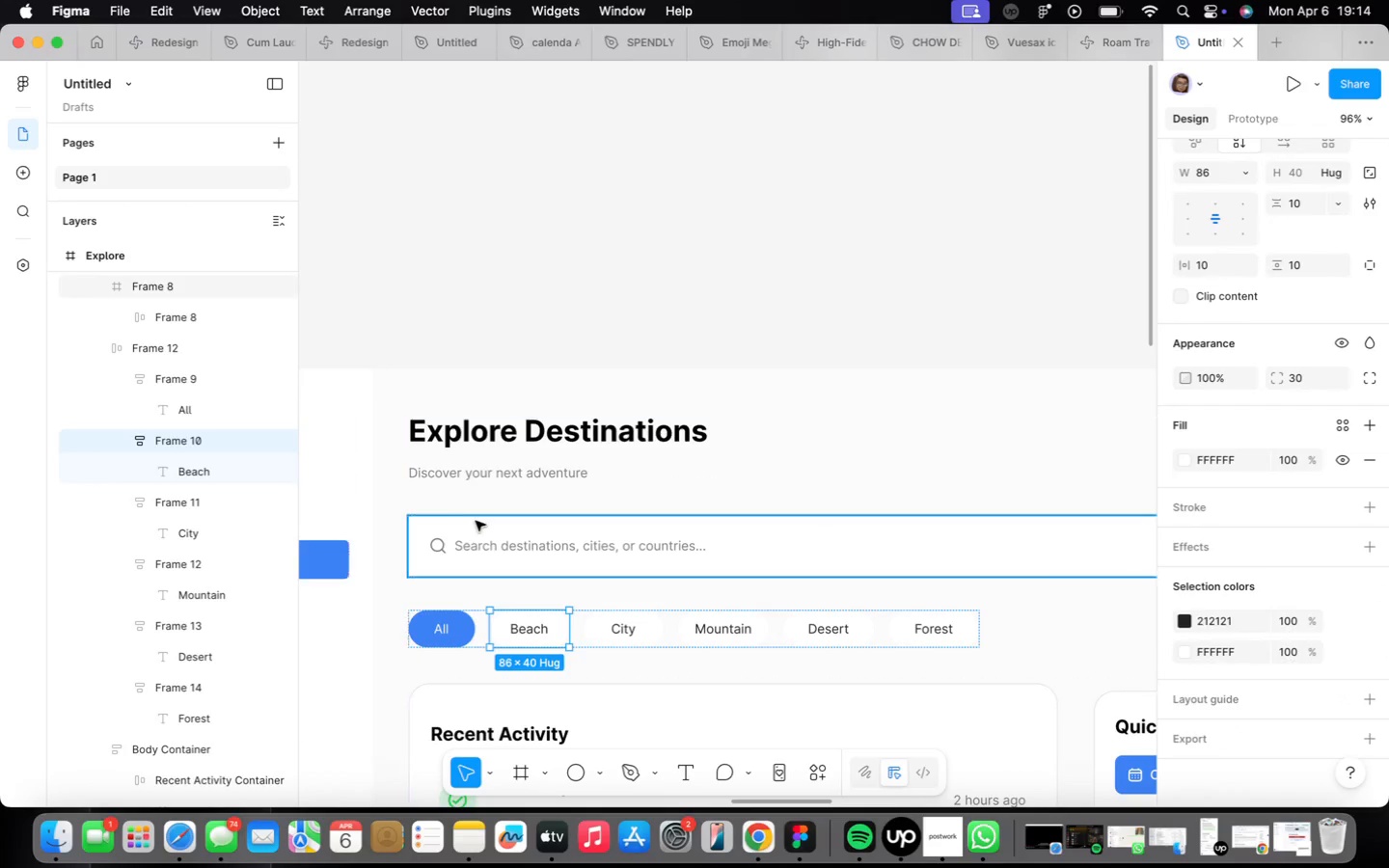 
scroll: coordinate [477, 528], scroll_direction: up, amount: 3.0
 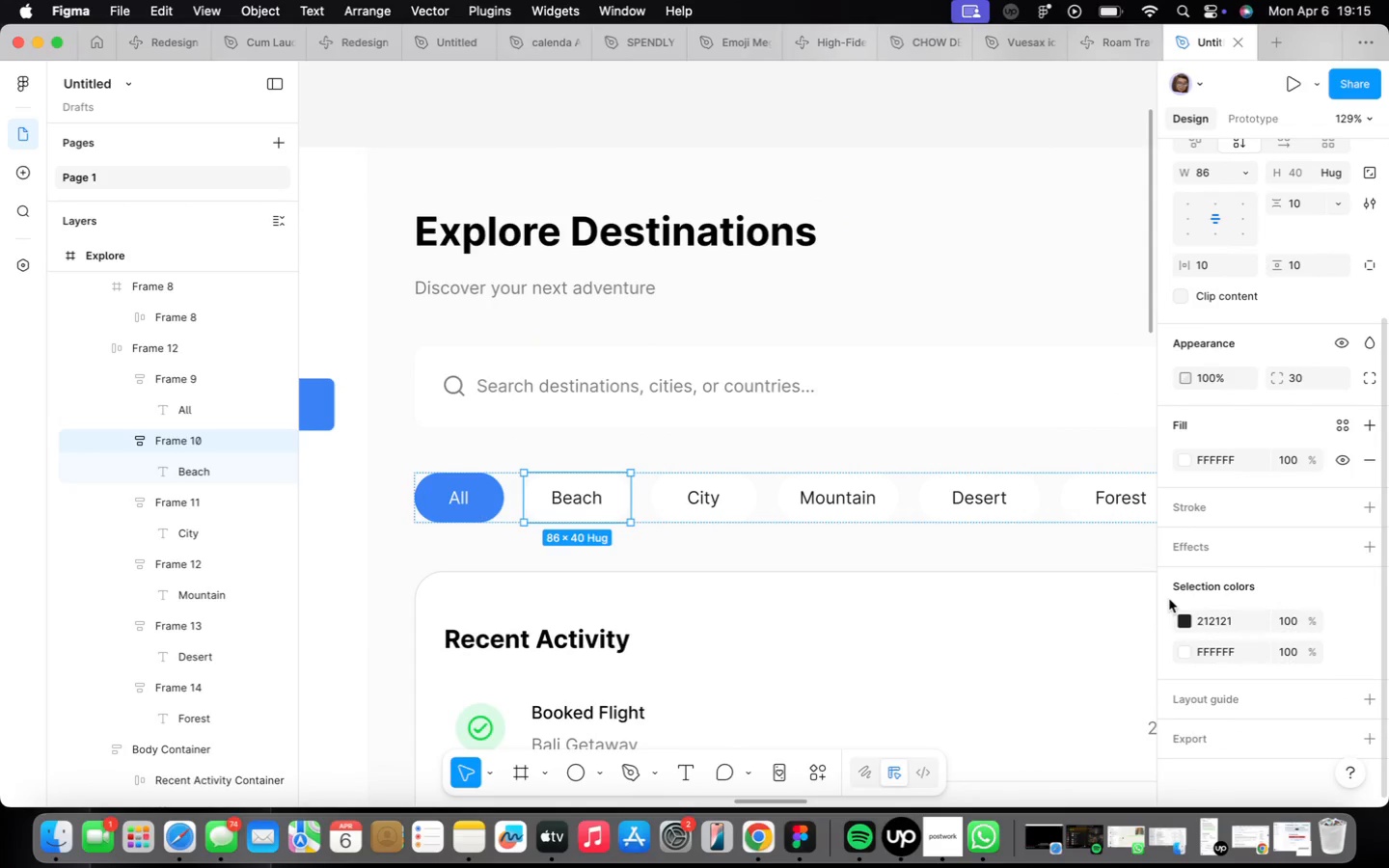 
wait(8.33)
 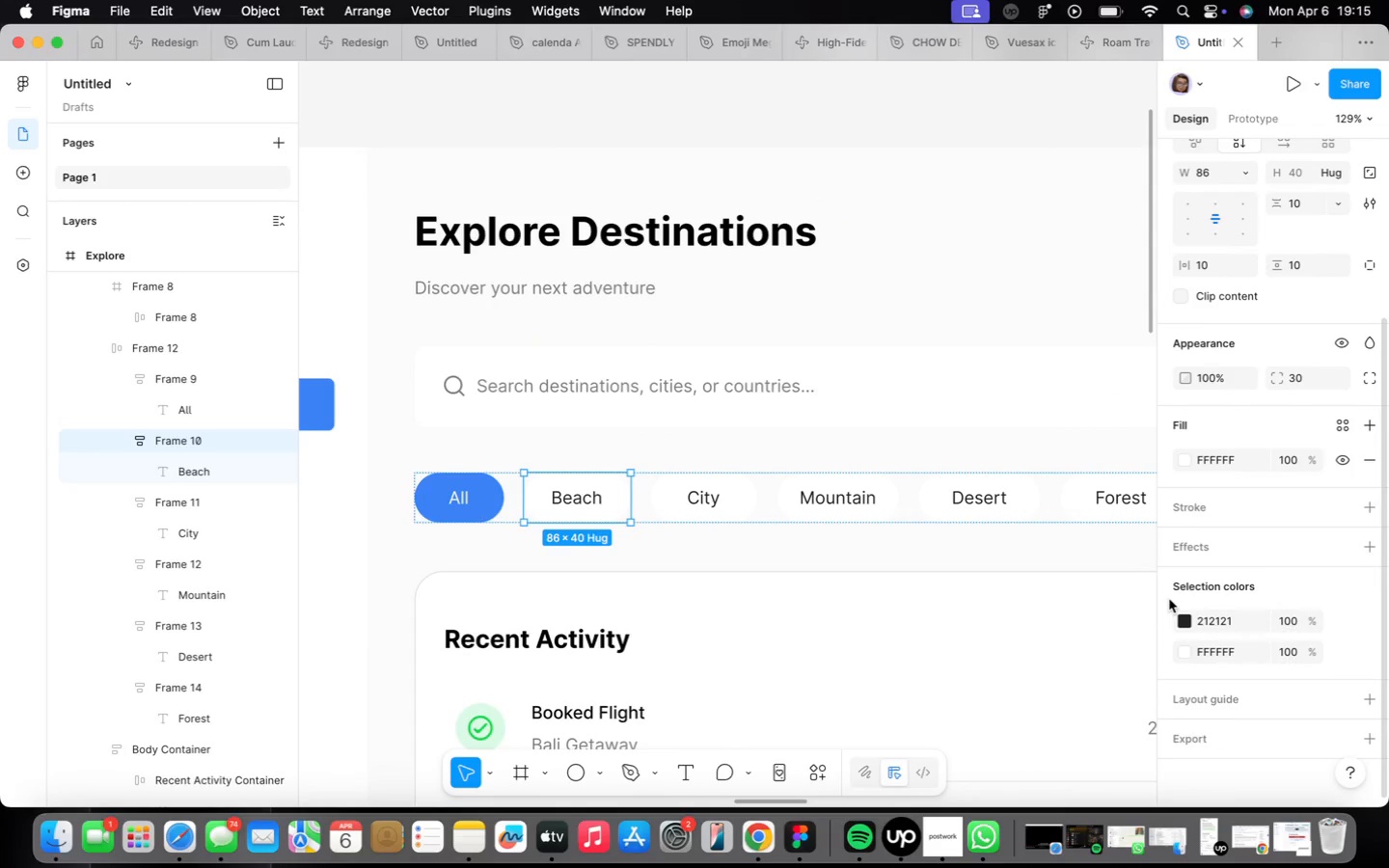 
left_click_drag(start_coordinate=[942, 563], to_coordinate=[893, 391])
 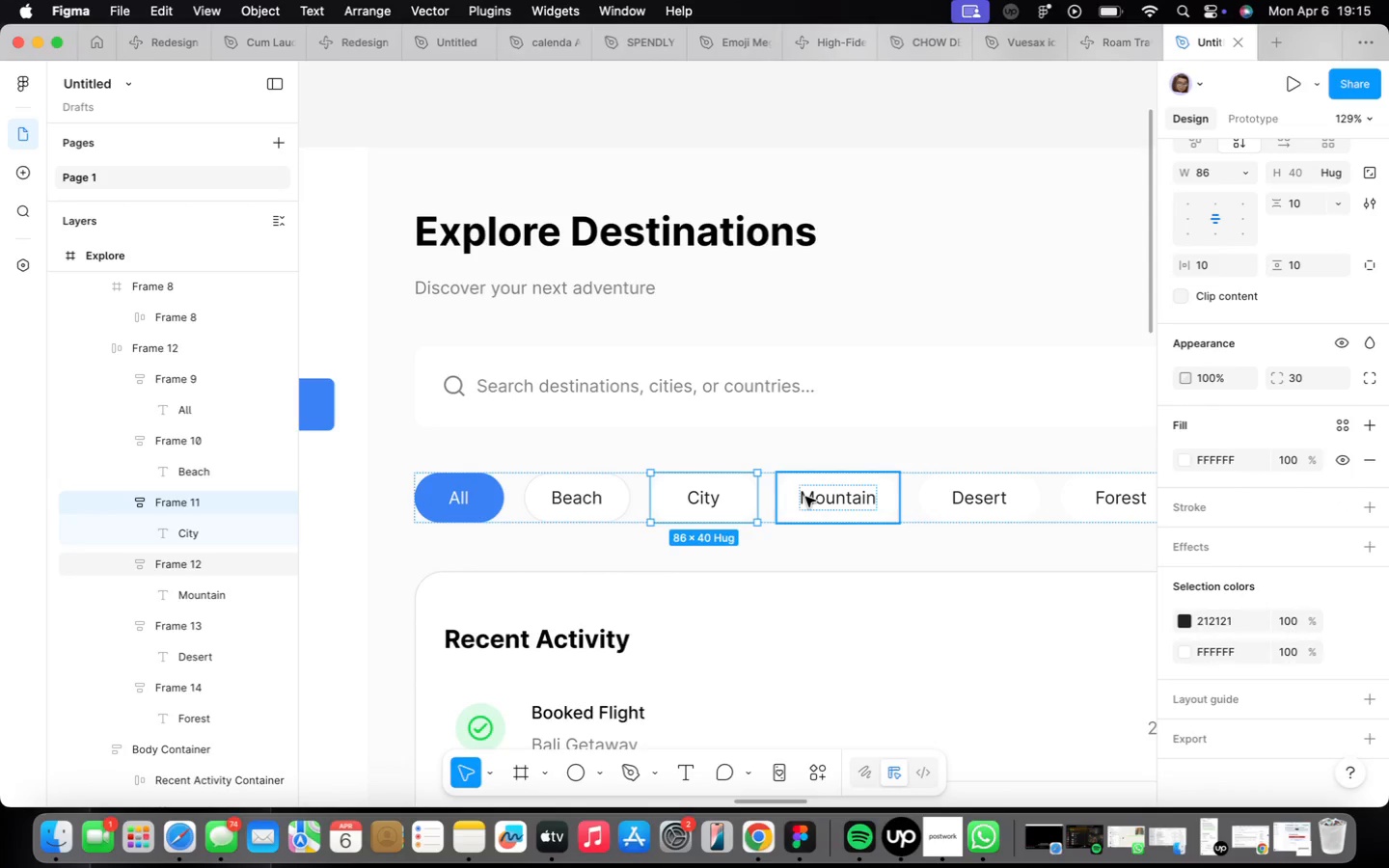 
hold_key(key=ShiftLeft, duration=1.57)
left_click([805, 497])
 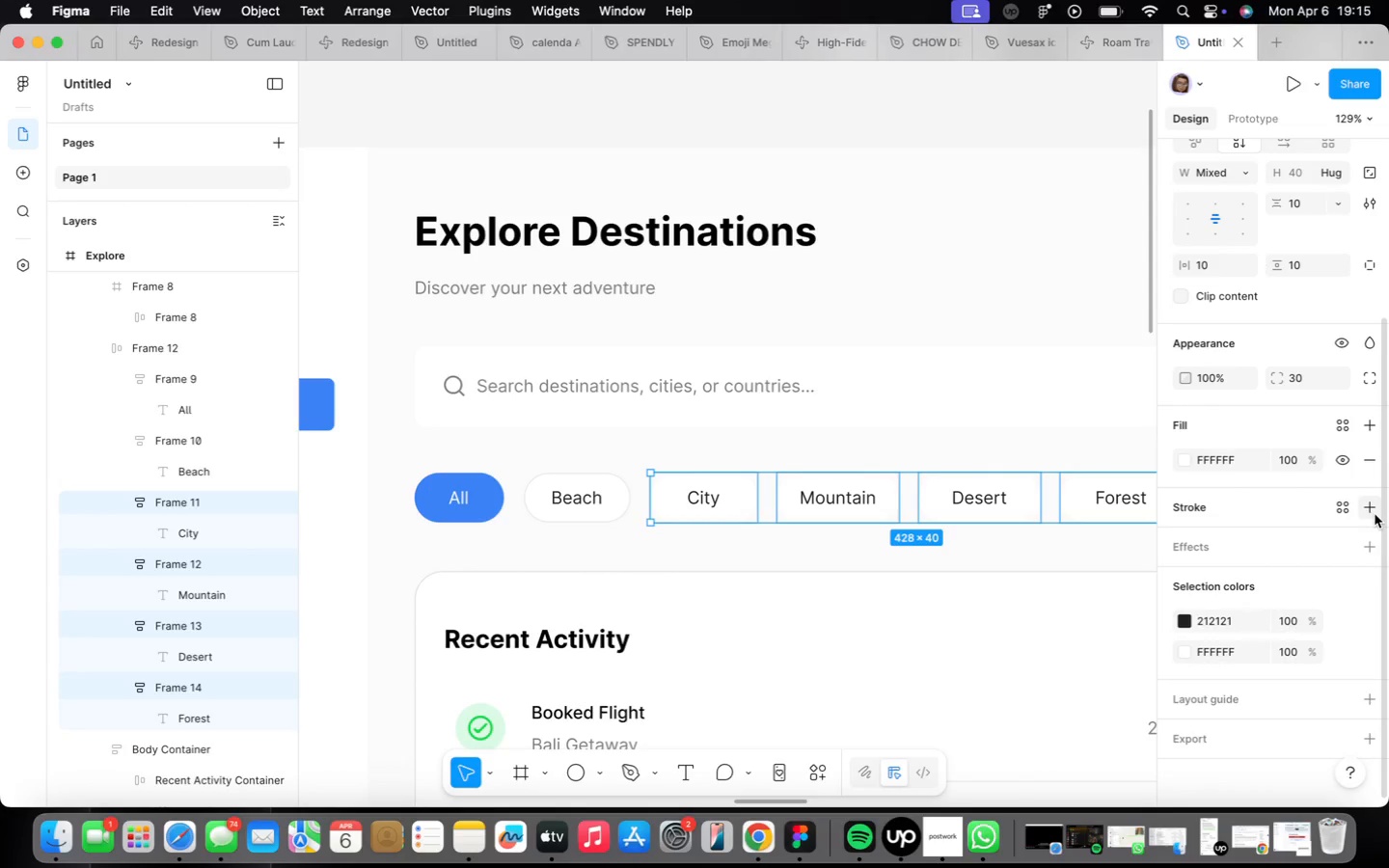 
left_click([1243, 539])
 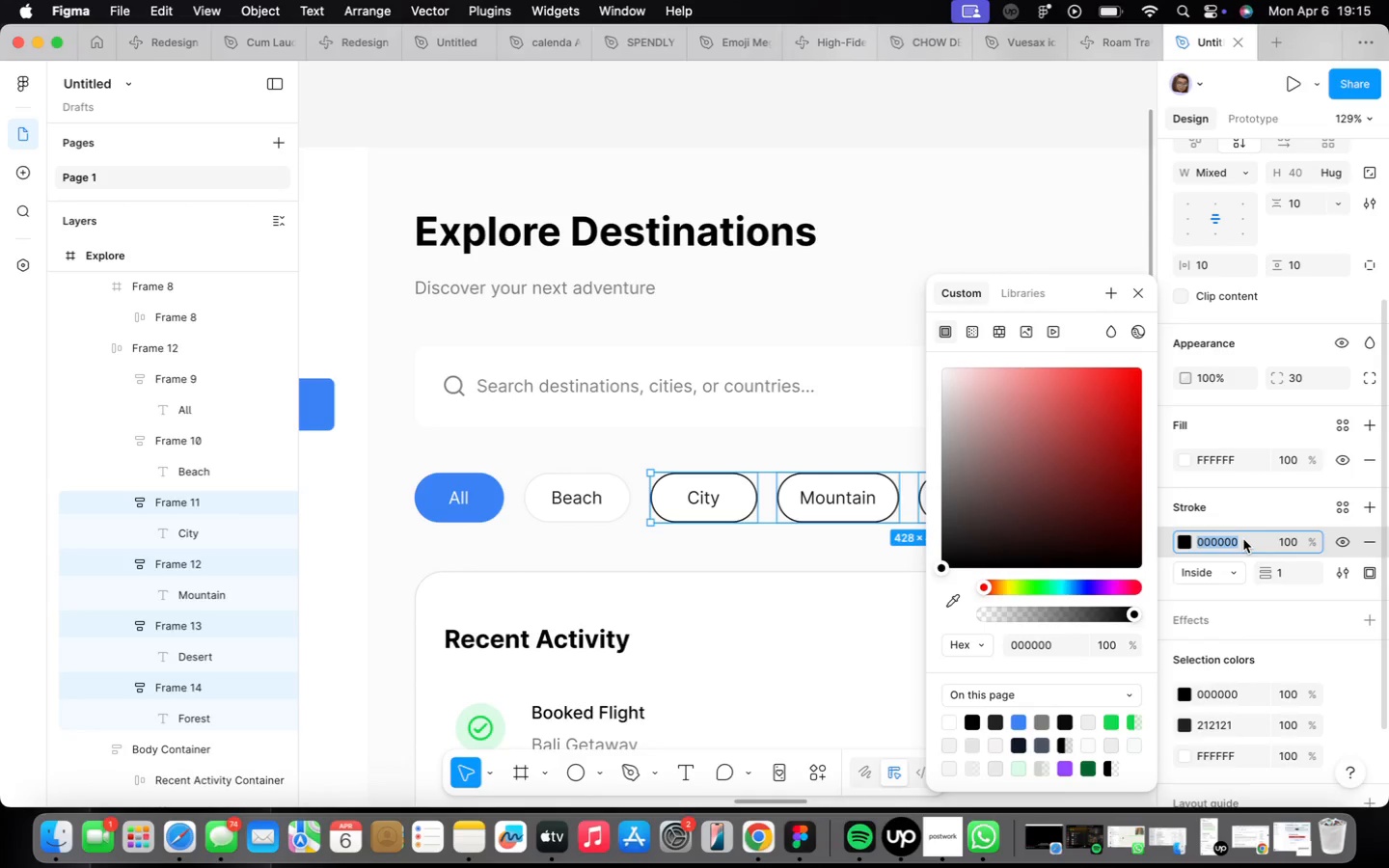 
type(eaeaea)
 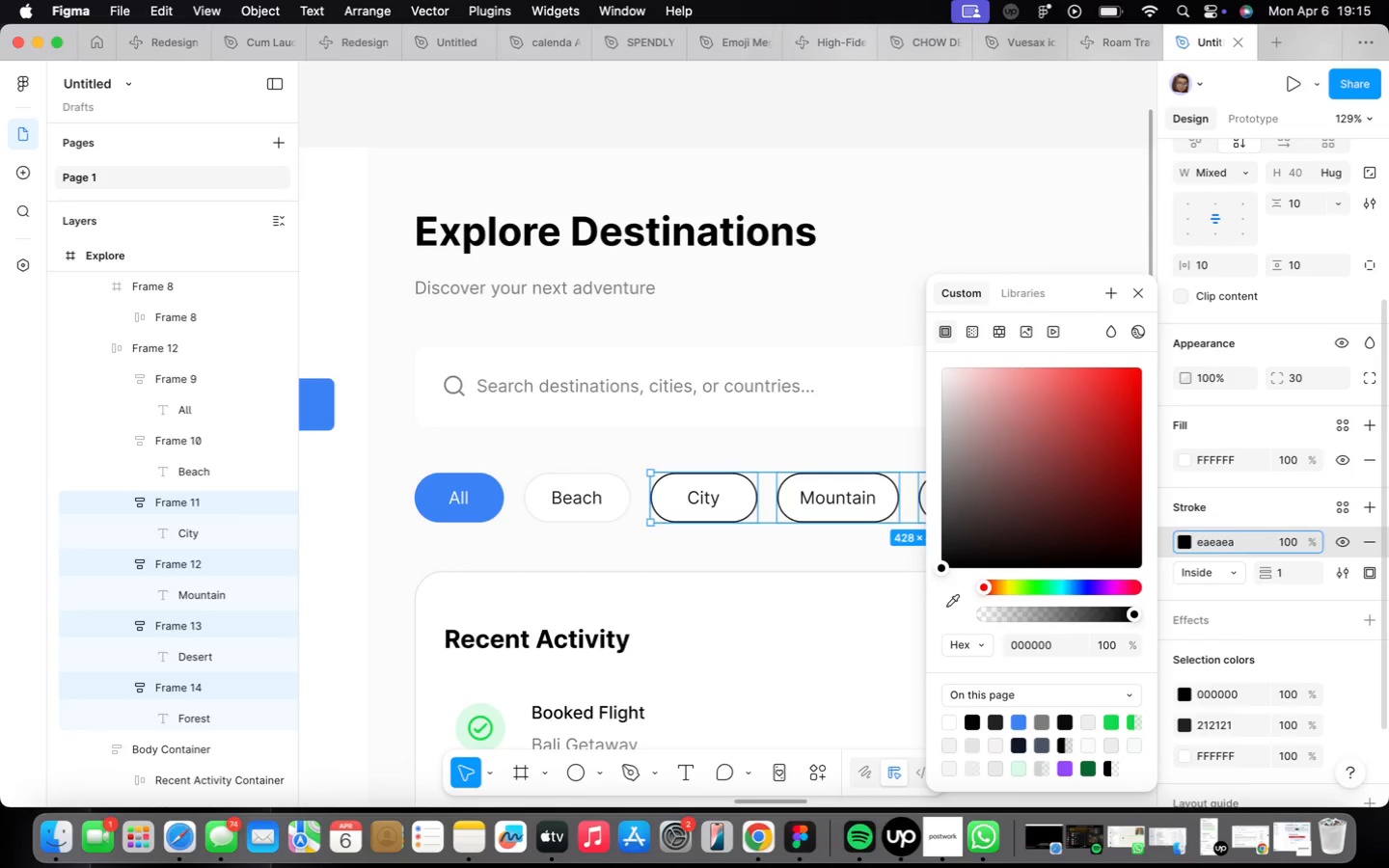 
key(Enter)
 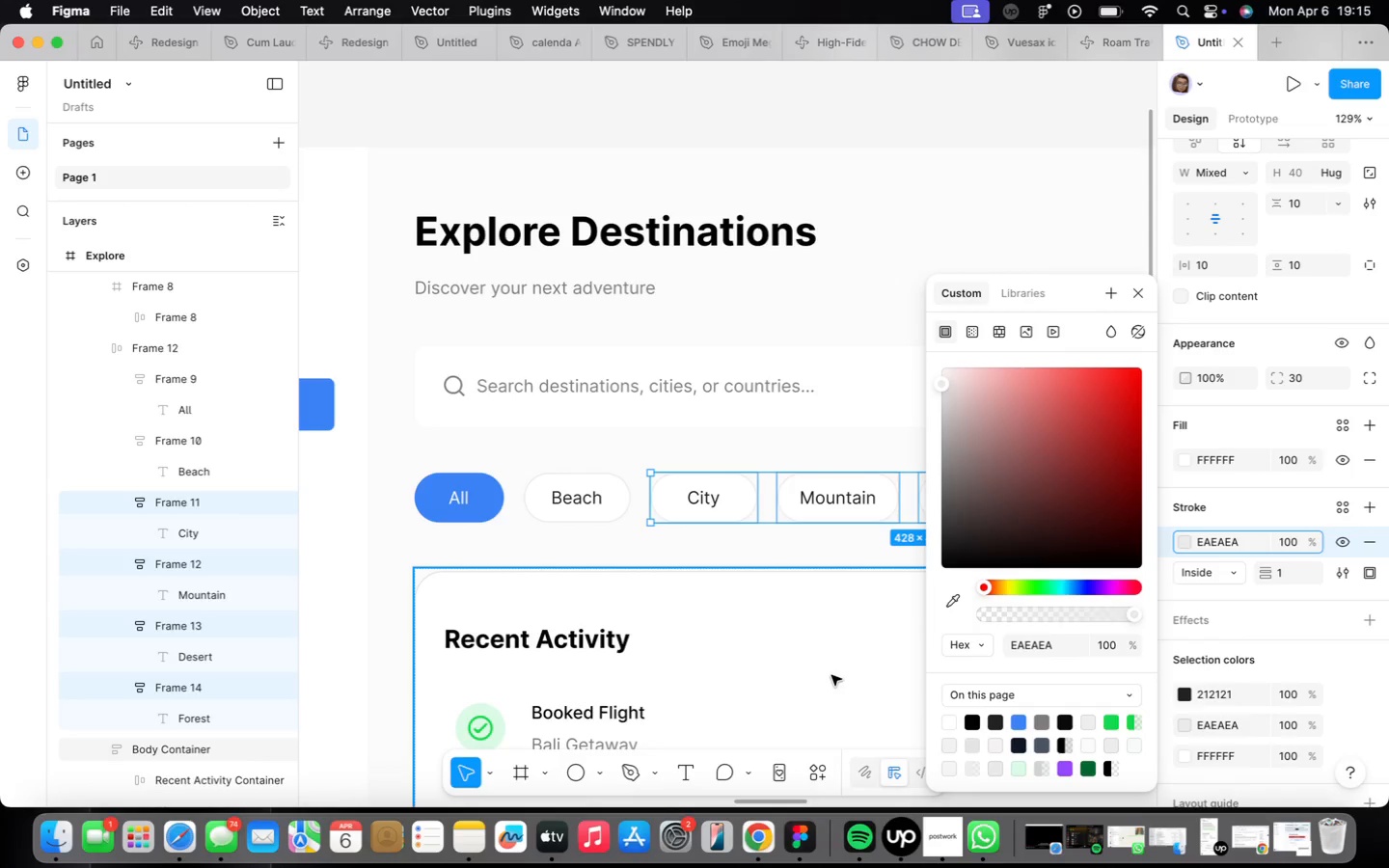 
scroll: coordinate [831, 672], scroll_direction: down, amount: 5.0
 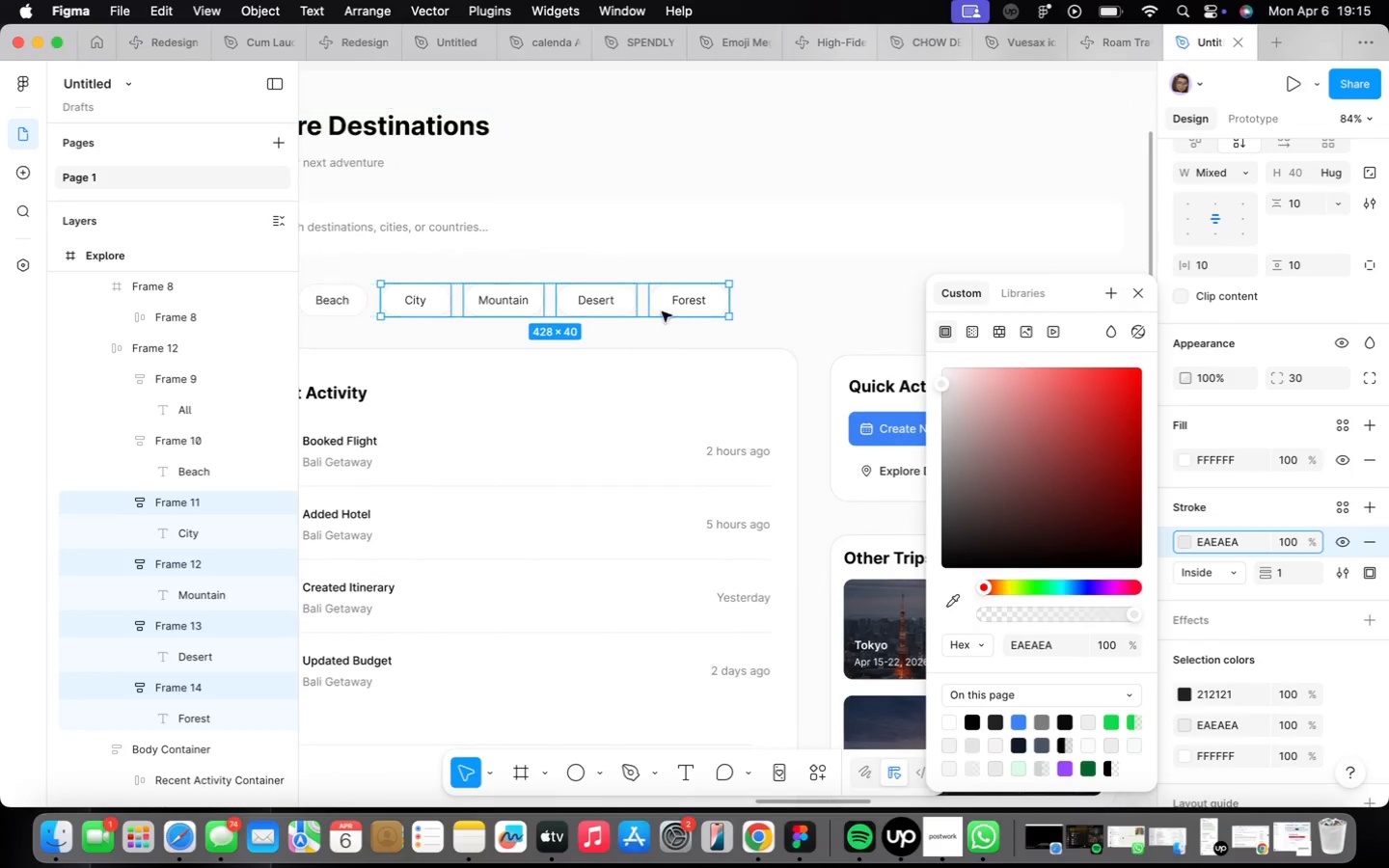 
left_click([703, 298])
 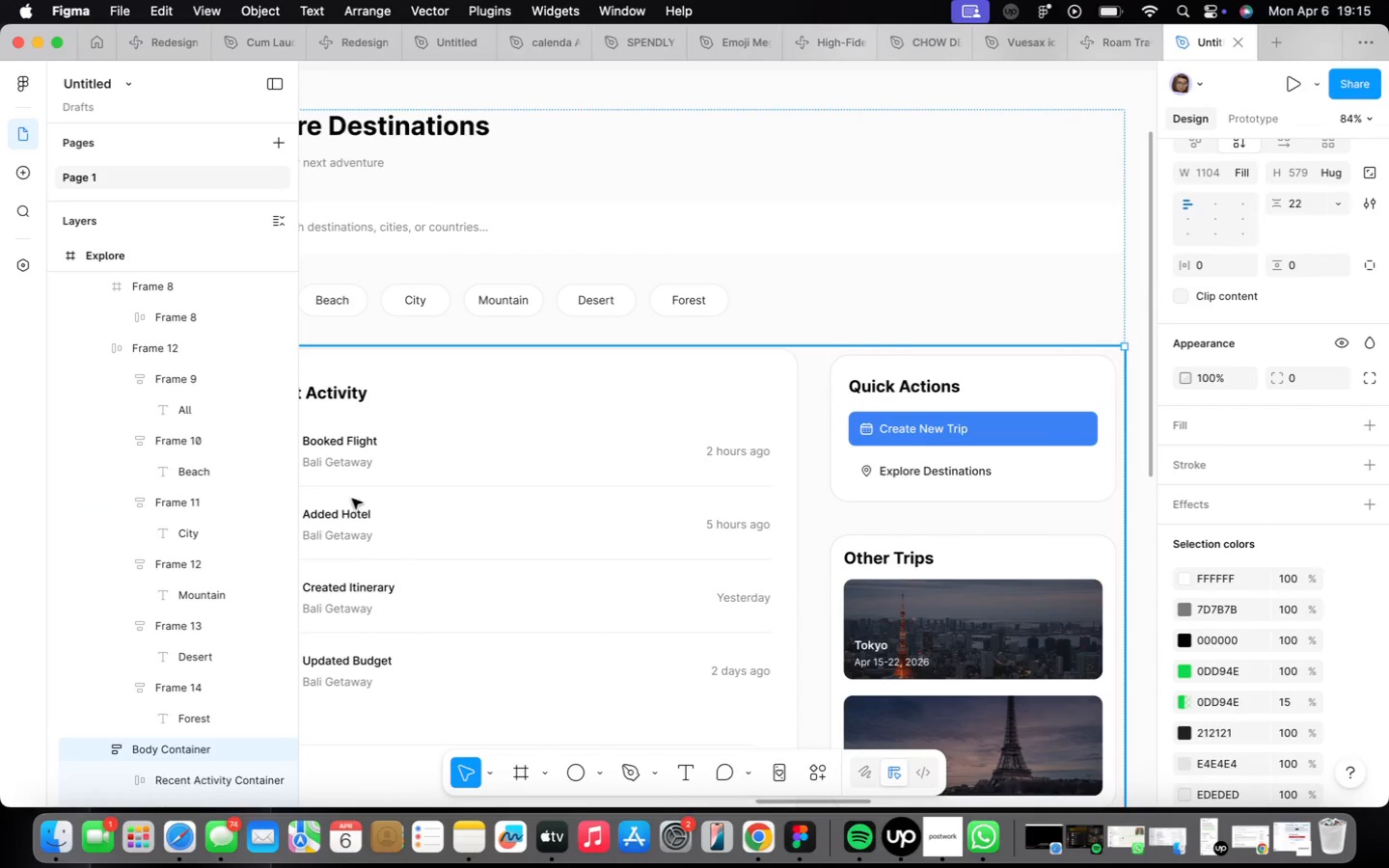 
scroll: coordinate [398, 446], scroll_direction: down, amount: 1.0
 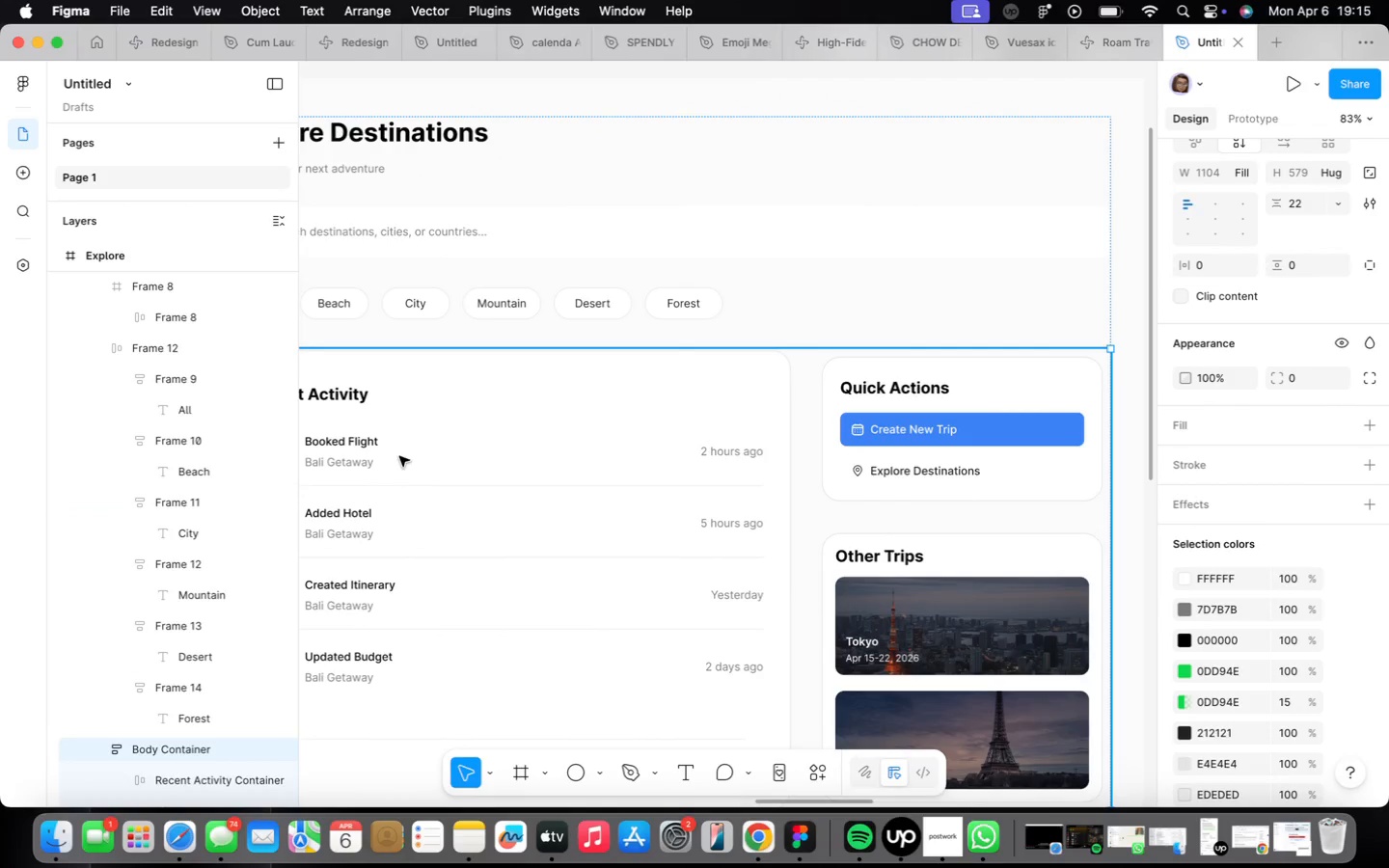 
left_click_drag(start_coordinate=[401, 457], to_coordinate=[483, 481])
 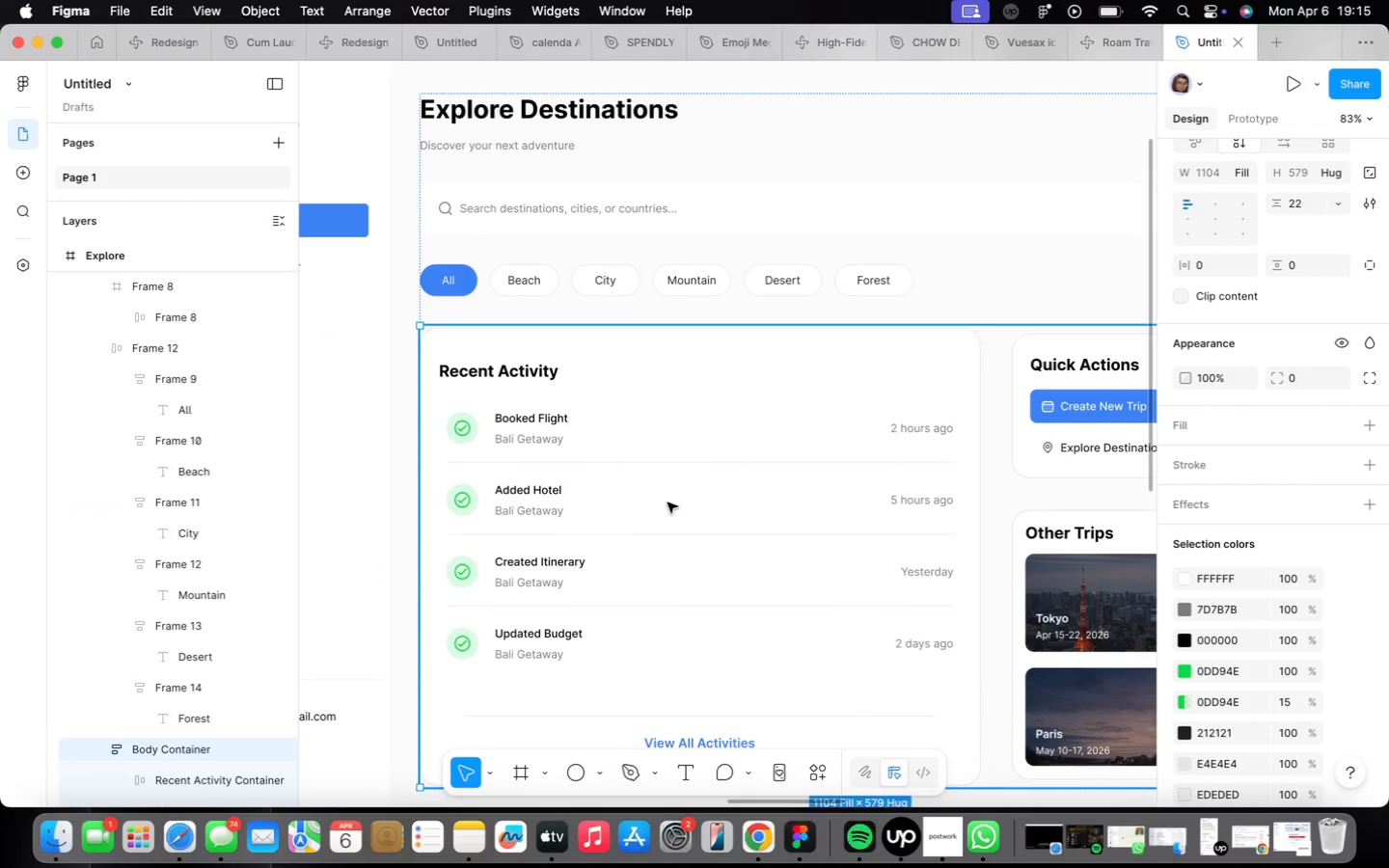 
scroll: coordinate [665, 509], scroll_direction: down, amount: 2.0
 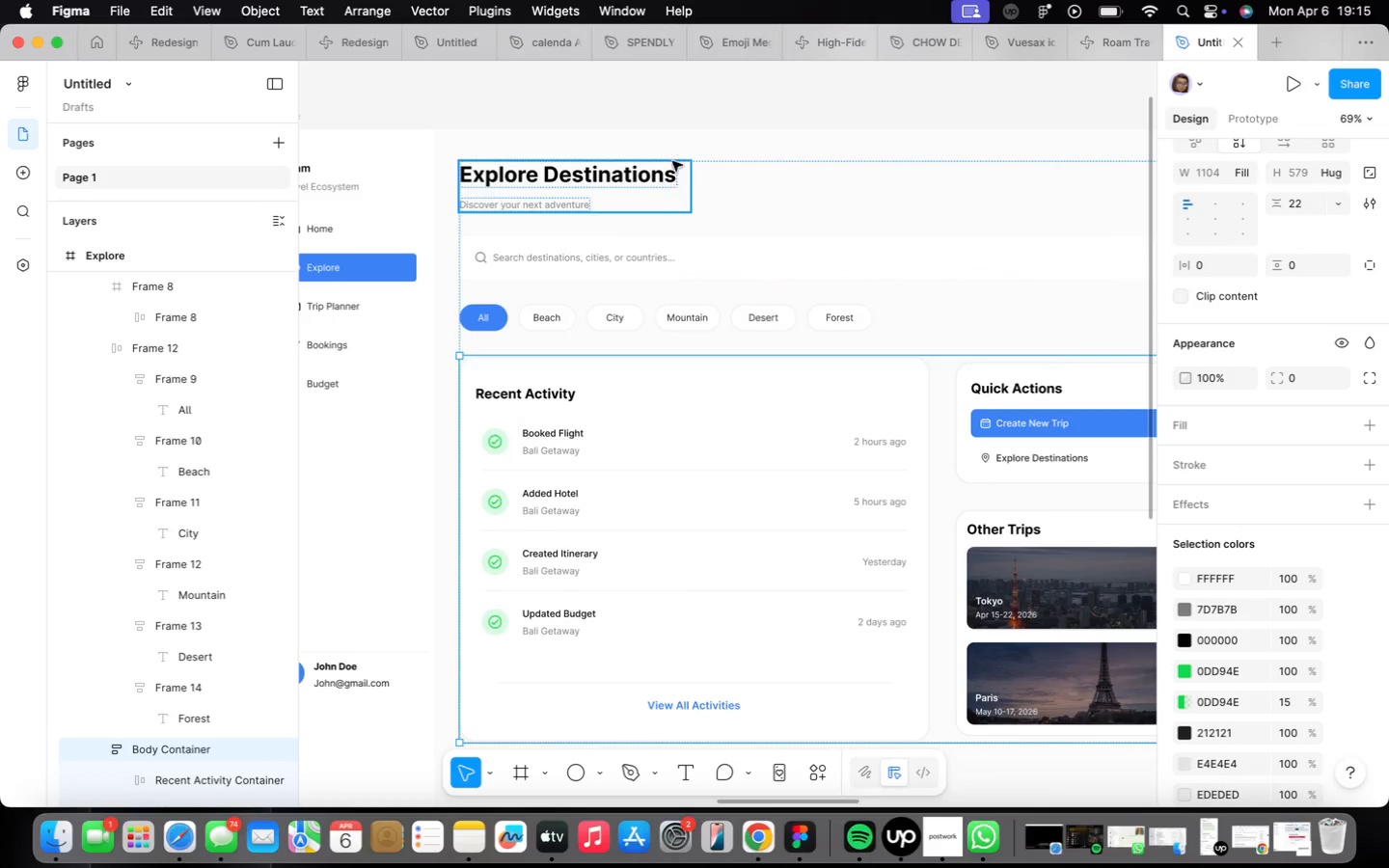 
left_click([667, 149])
 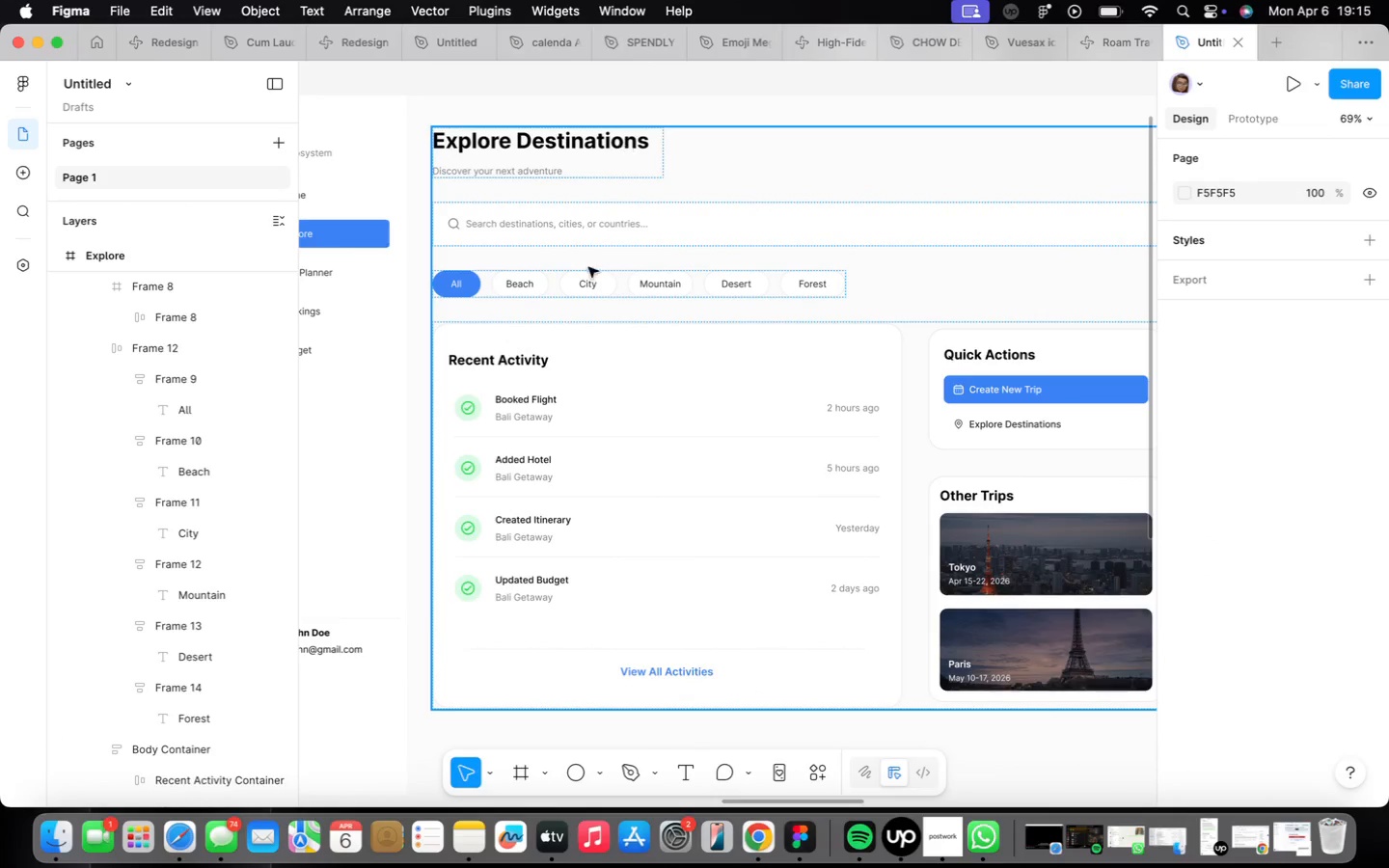 
wait(8.24)
 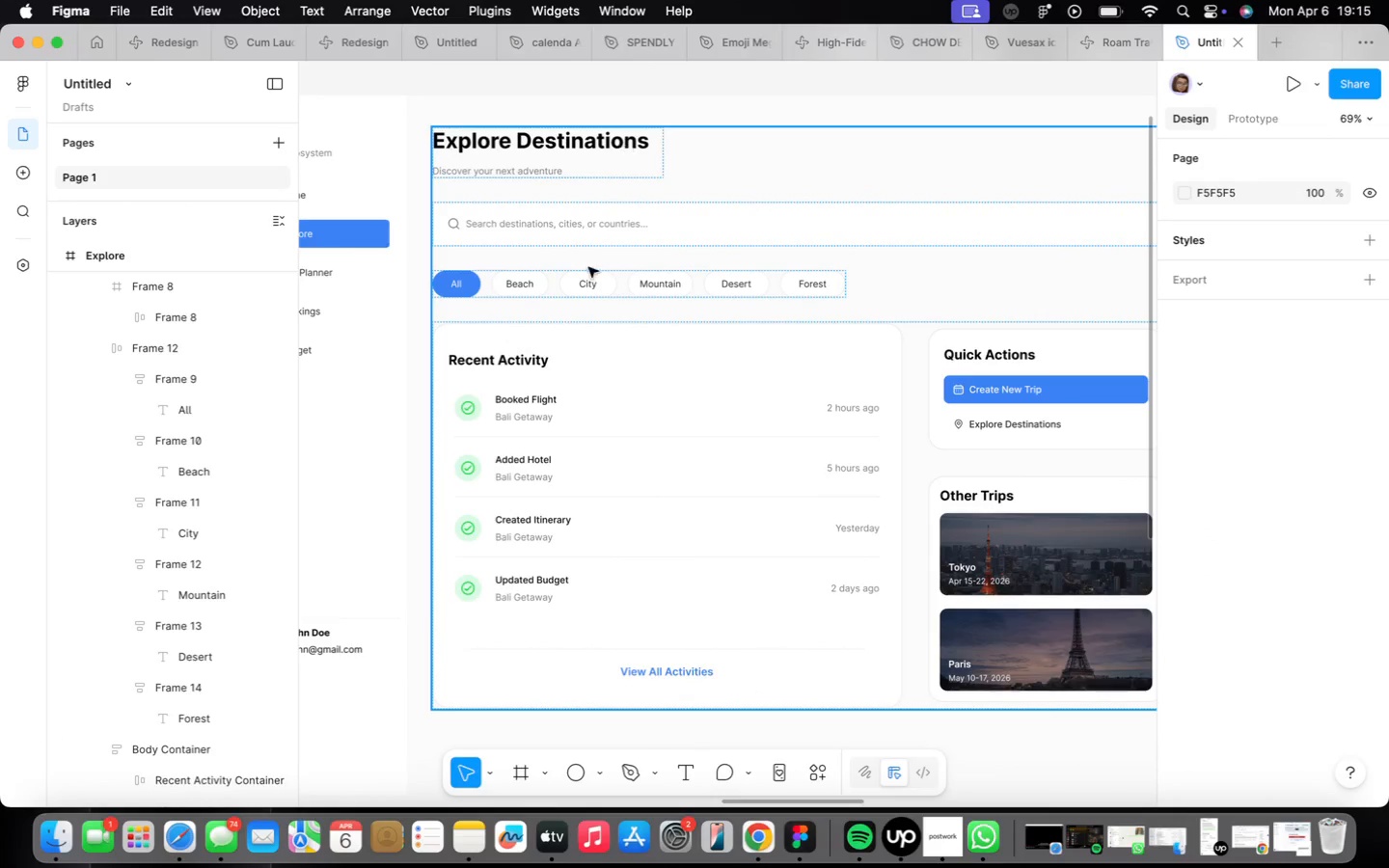 
scroll: coordinate [501, 379], scroll_direction: up, amount: 3.0
 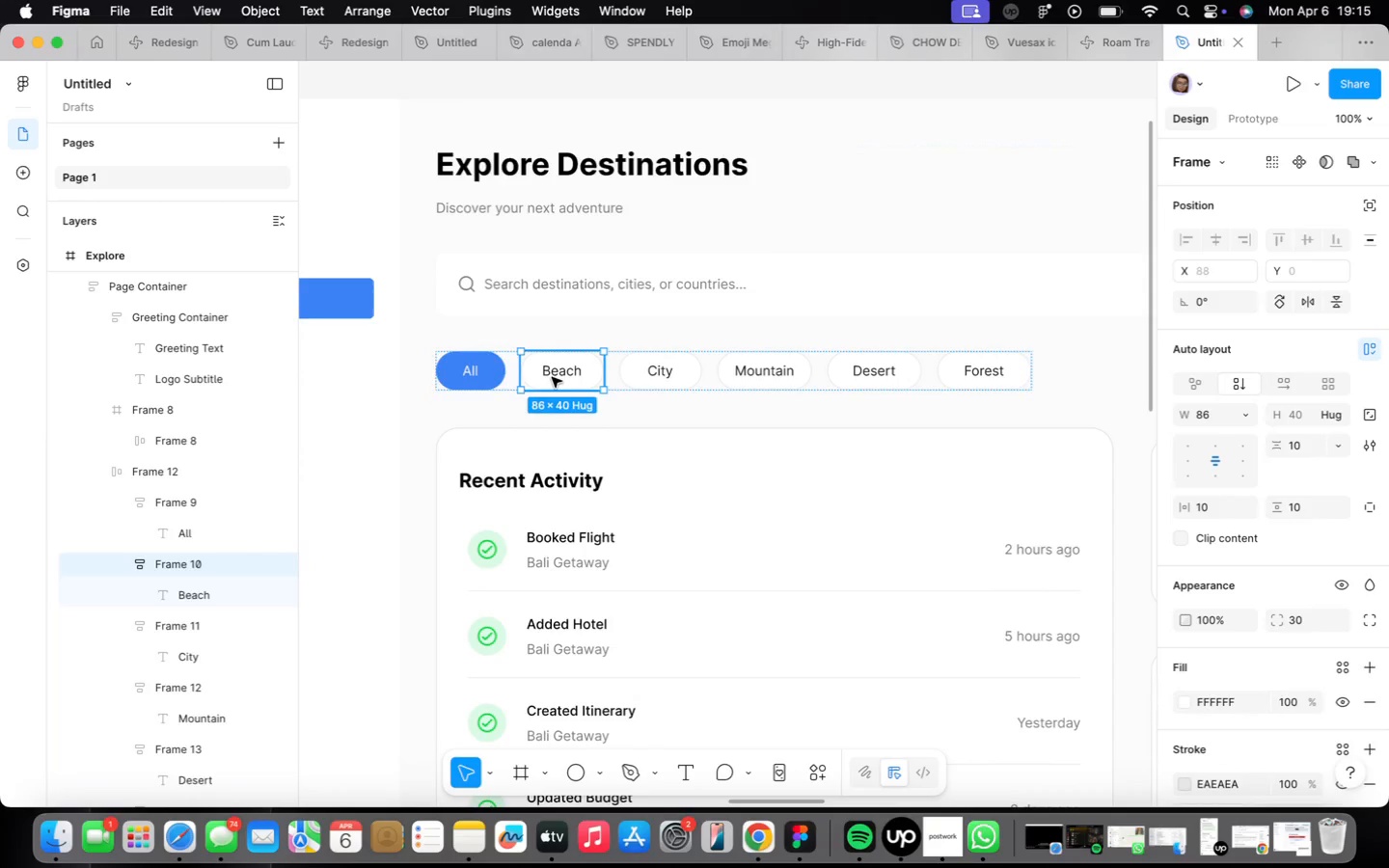 
left_click_drag(start_coordinate=[552, 377], to_coordinate=[563, 372])
 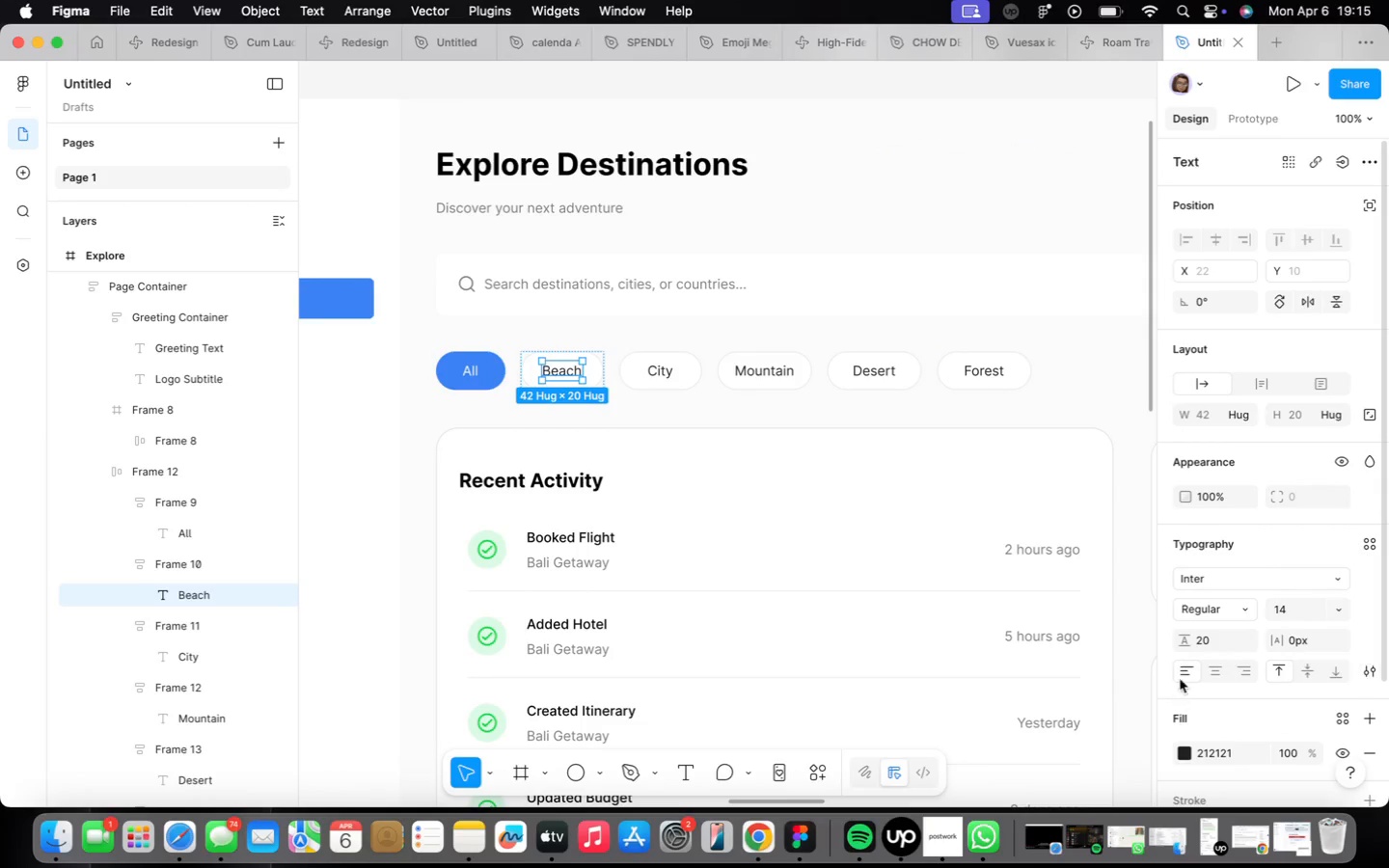 
left_click([1248, 613])
 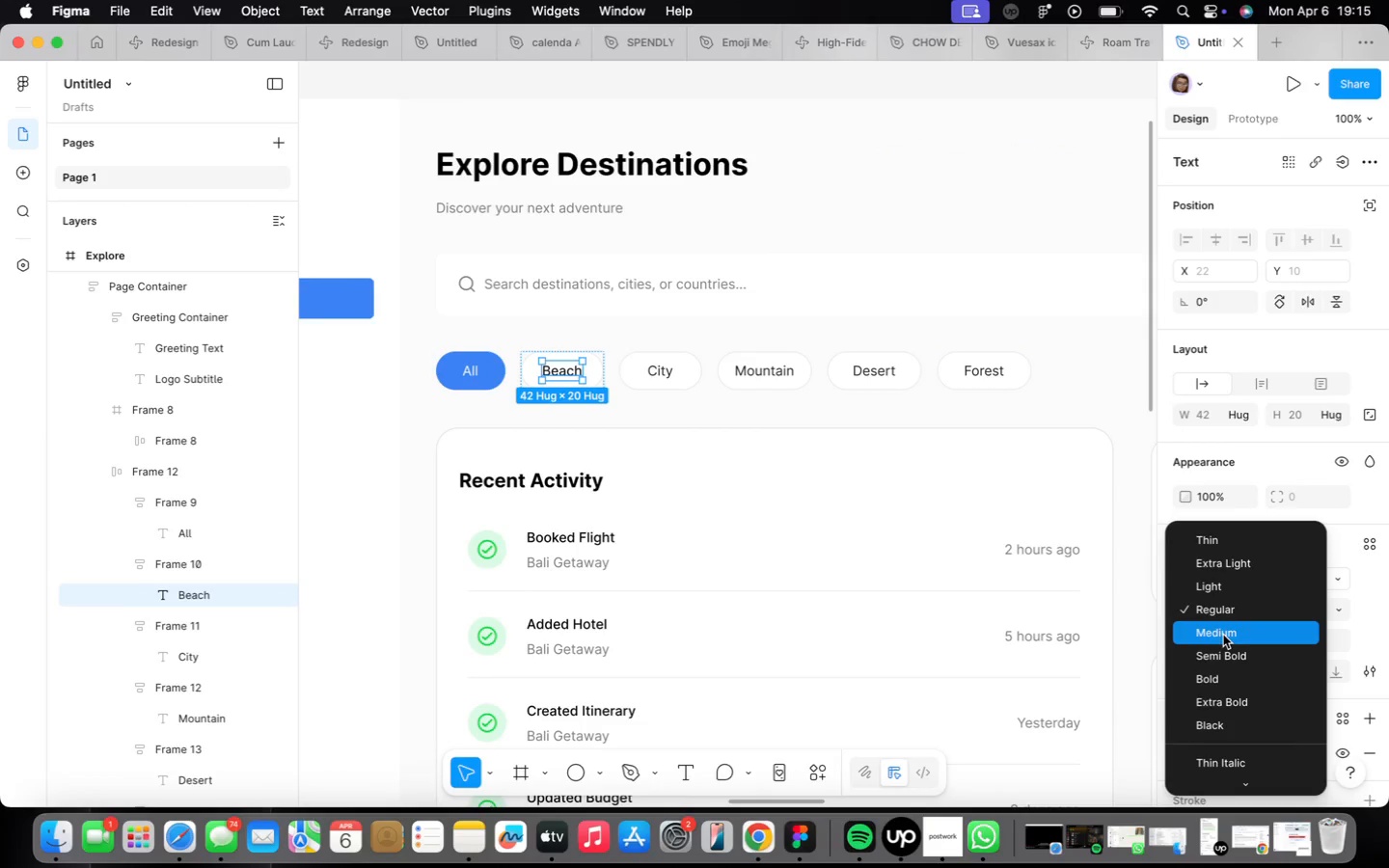 
wait(7.02)
 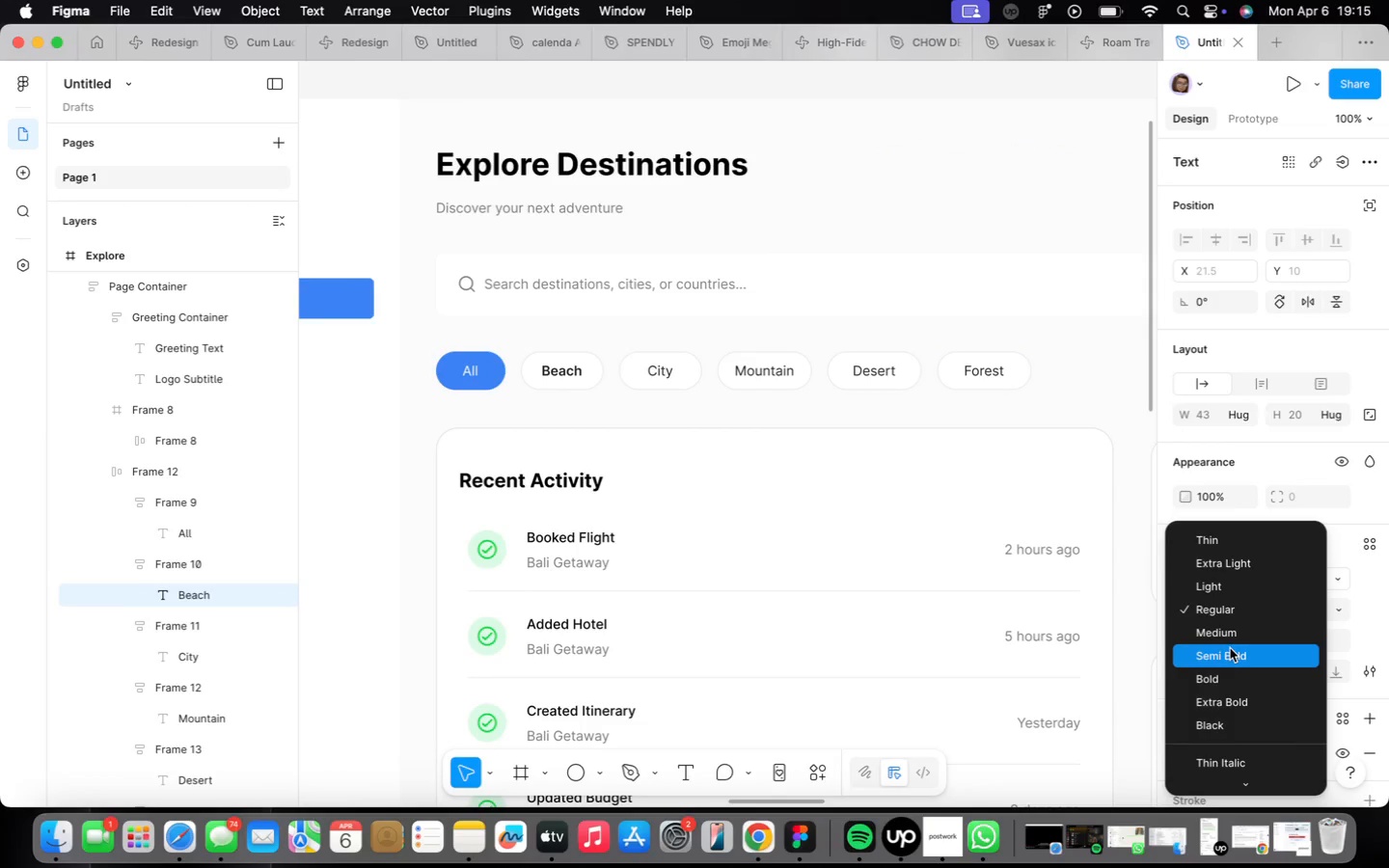 
left_click([1223, 635])
 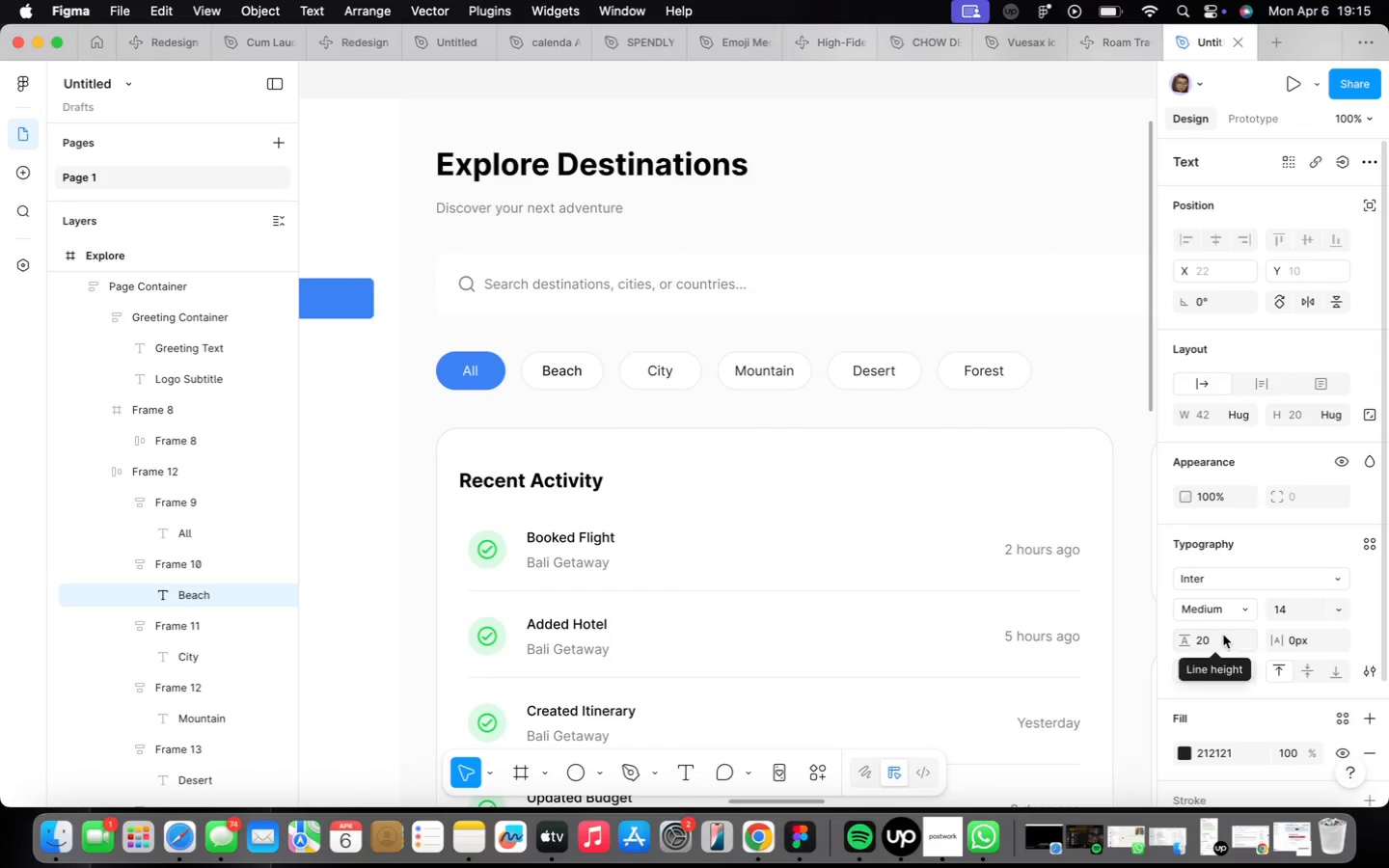 
hold_key(key=CommandLeft, duration=0.51)
 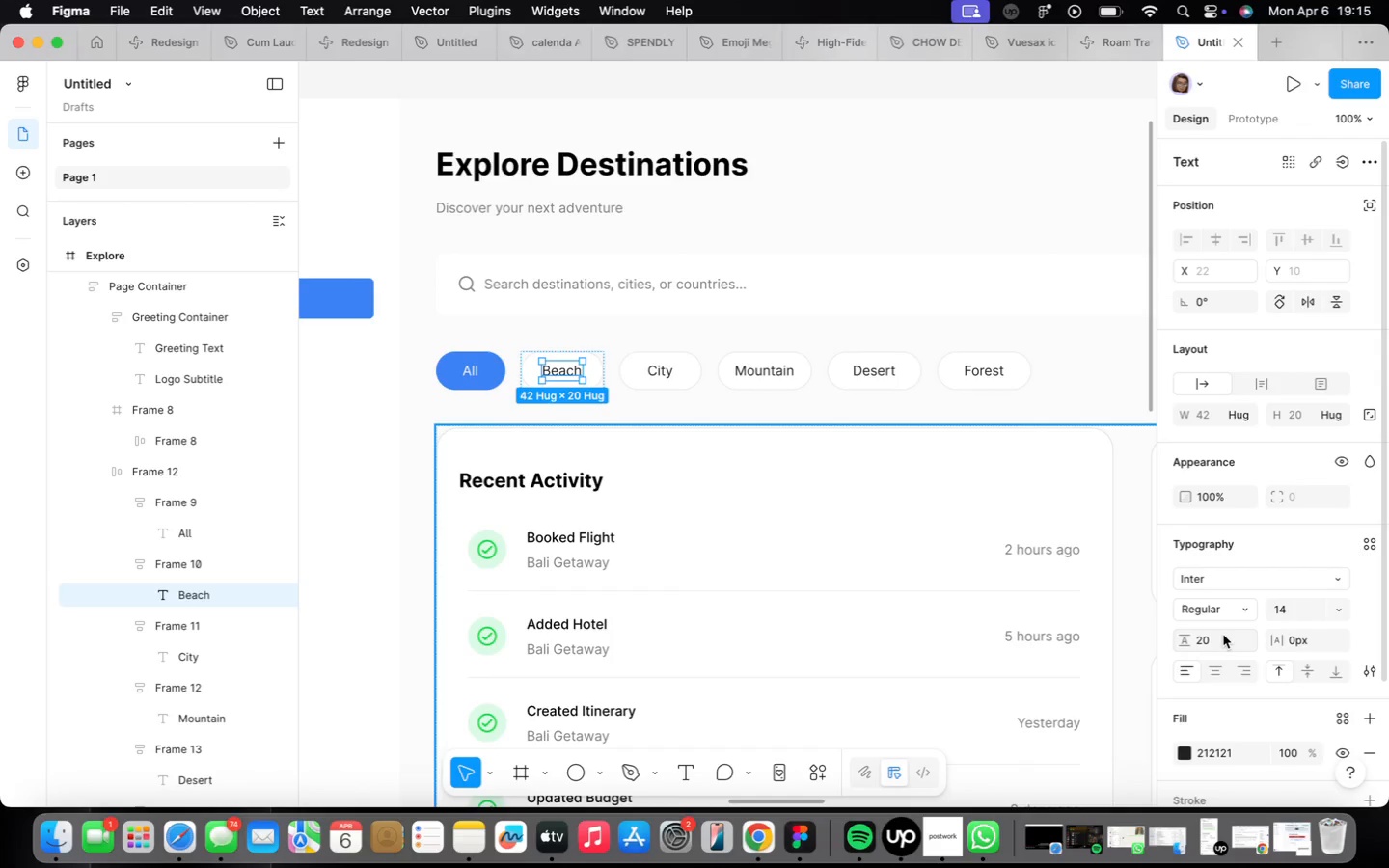 
hold_key(key=Z, duration=0.32)
 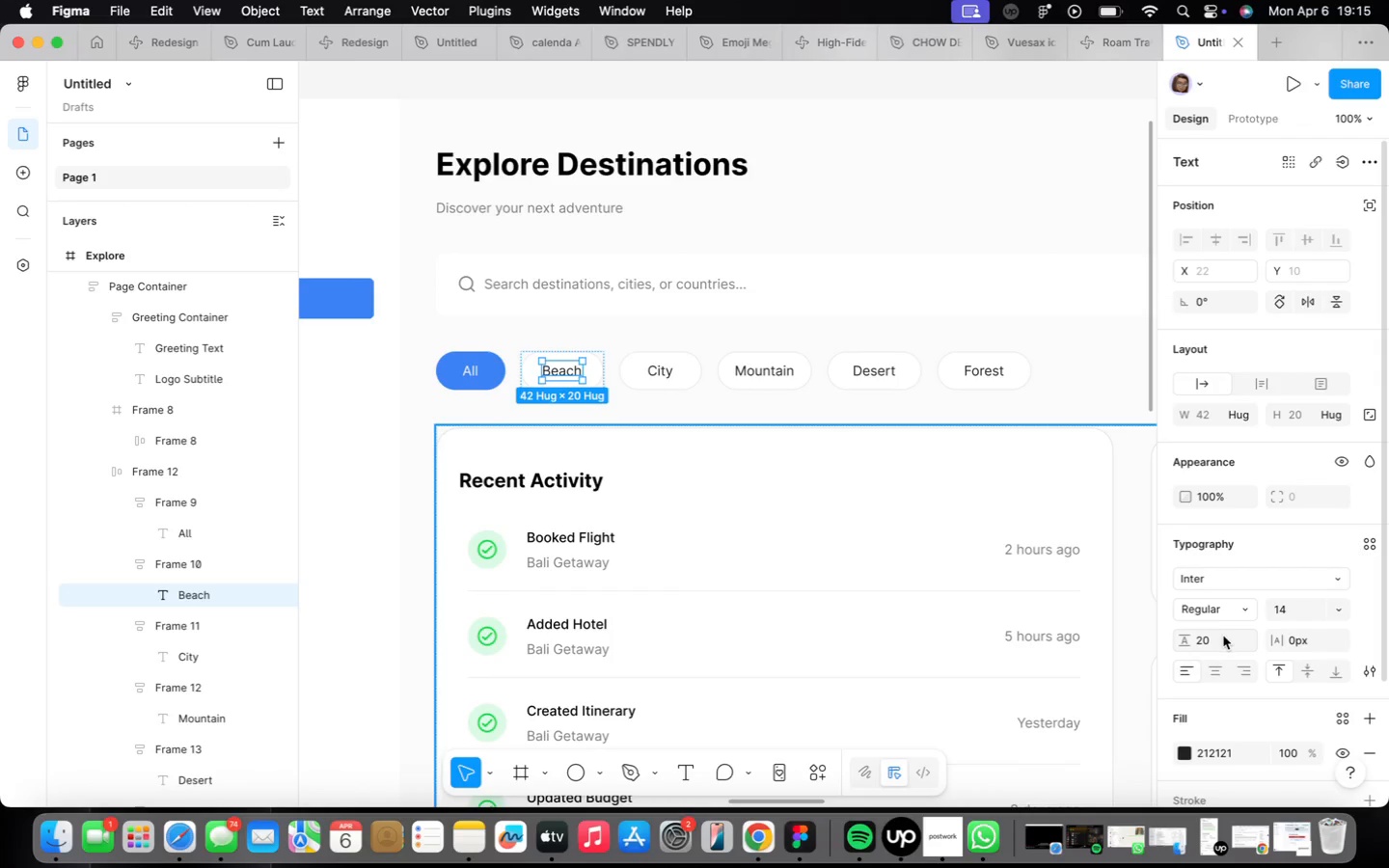 
scroll: coordinate [983, 570], scroll_direction: down, amount: 11.0
 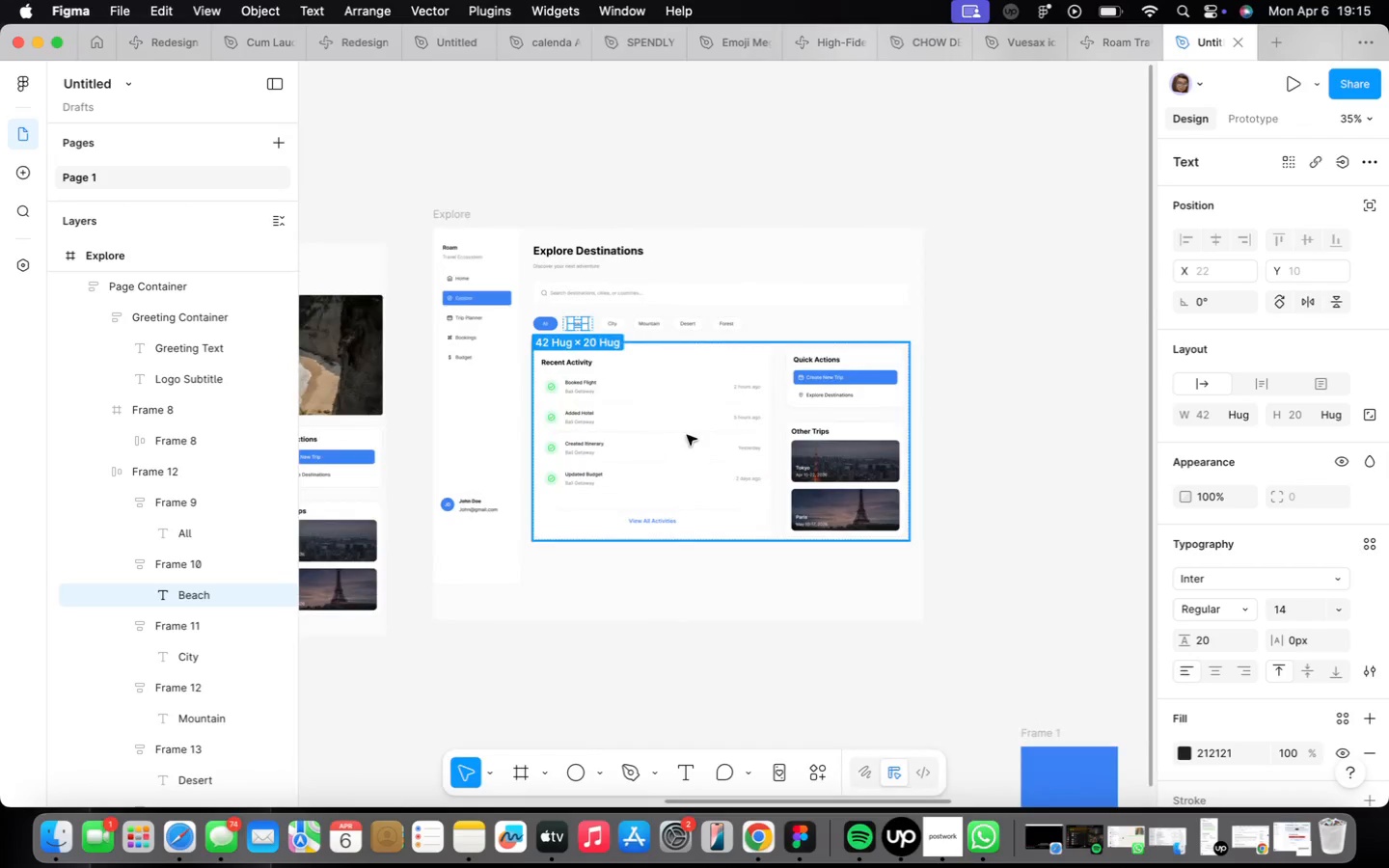 
scroll: coordinate [667, 445], scroll_direction: up, amount: 8.0
 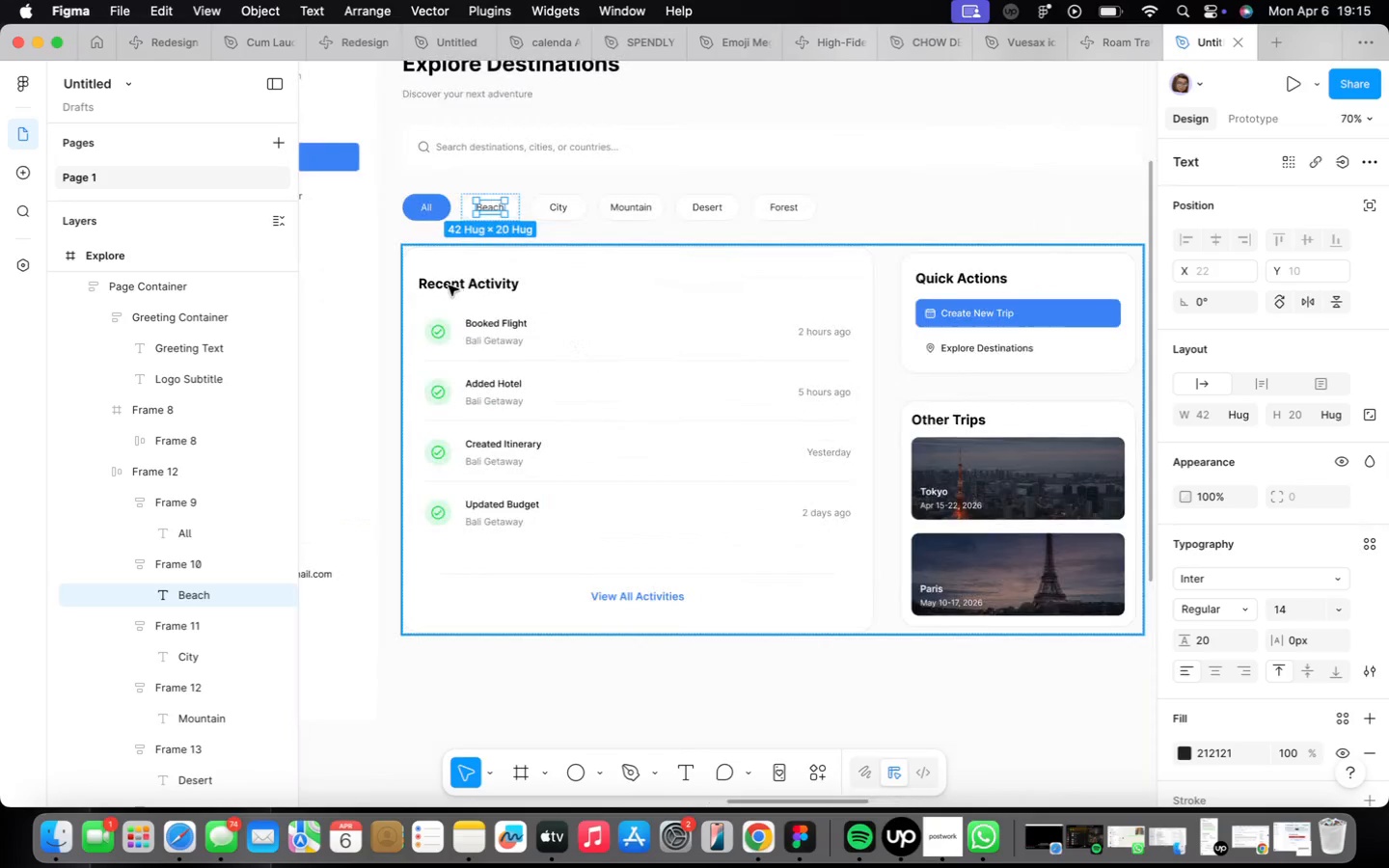 
left_click([449, 285])
 